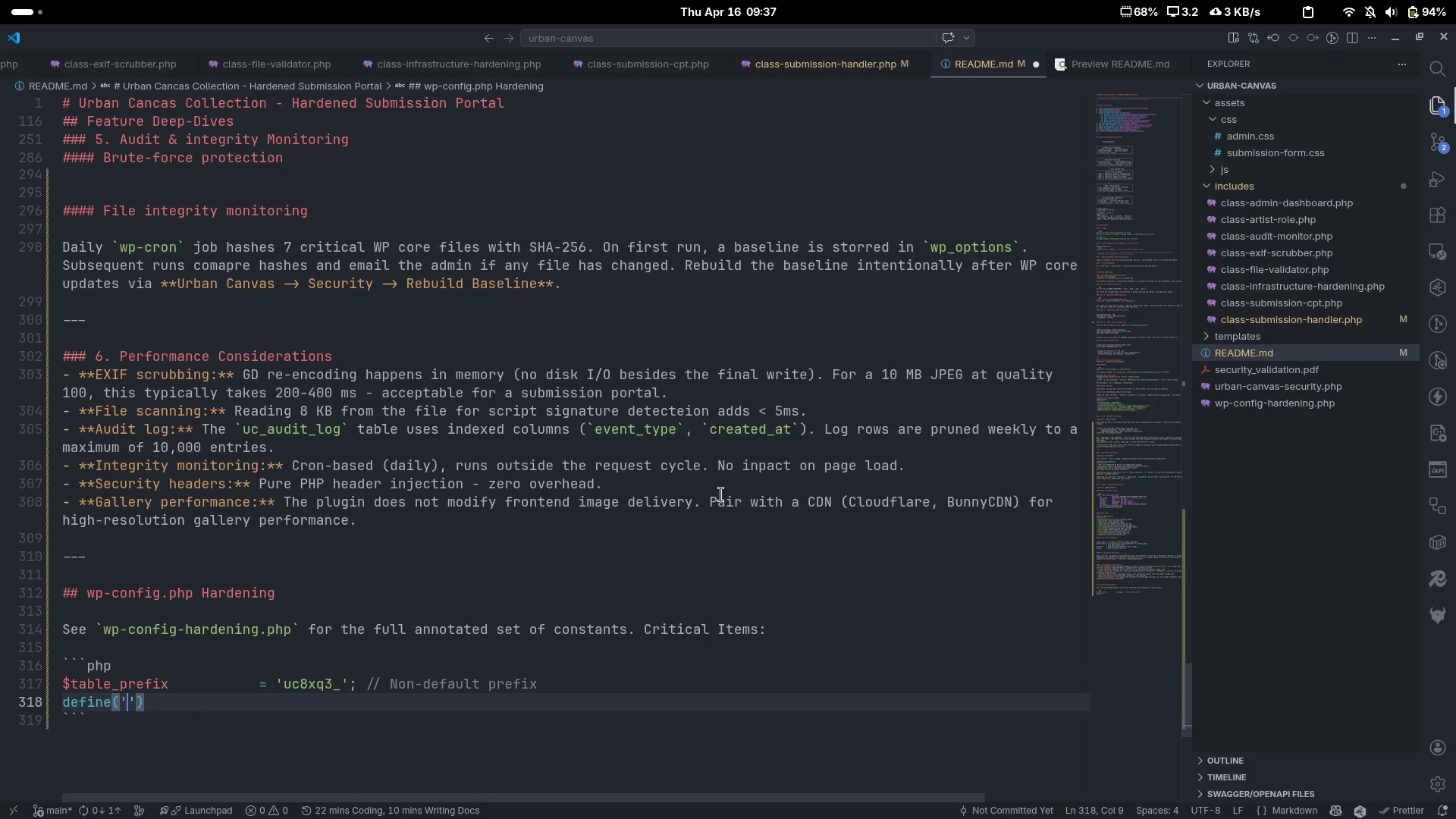 
key(Tab)
 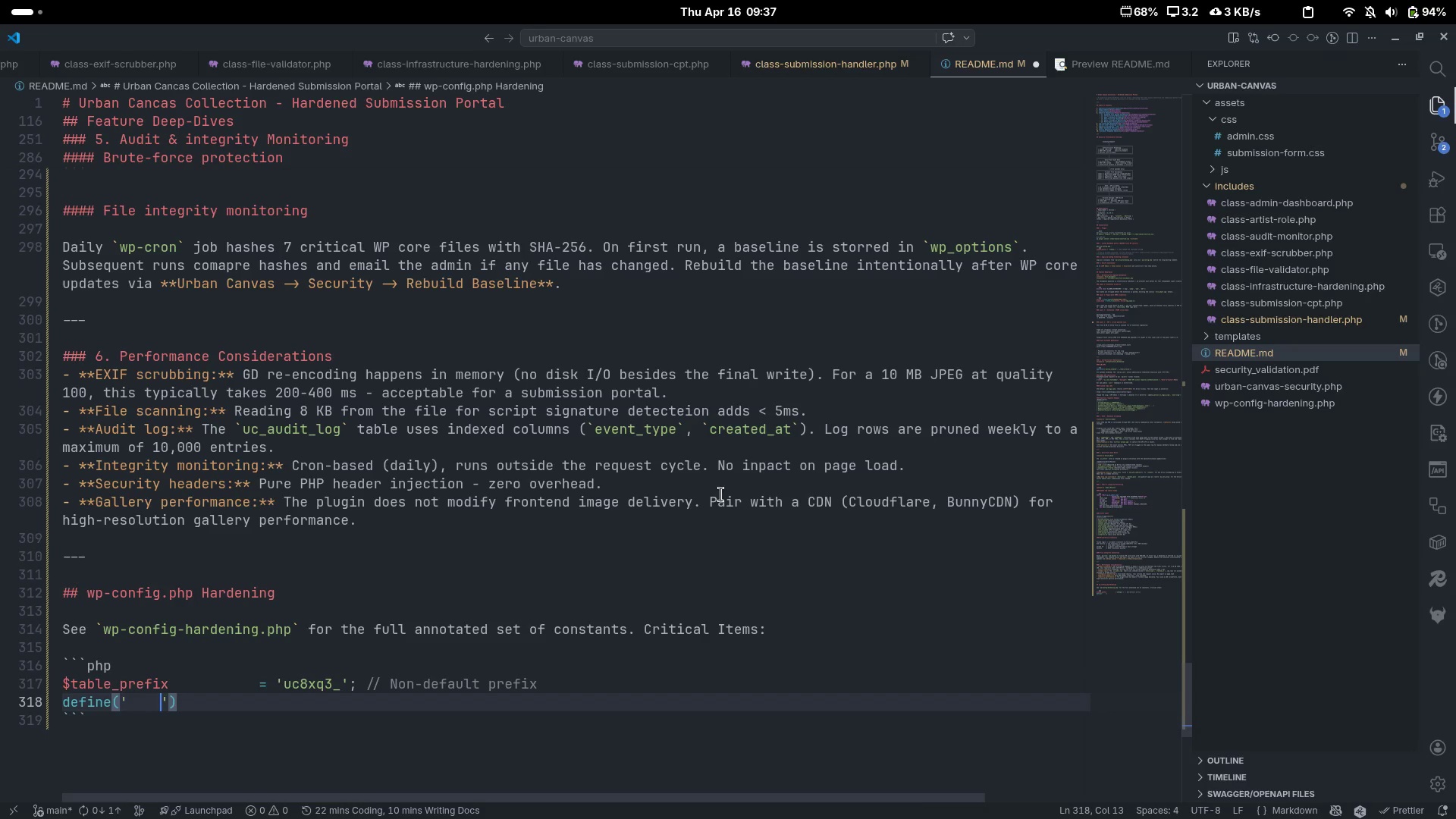 
key(Backspace)
 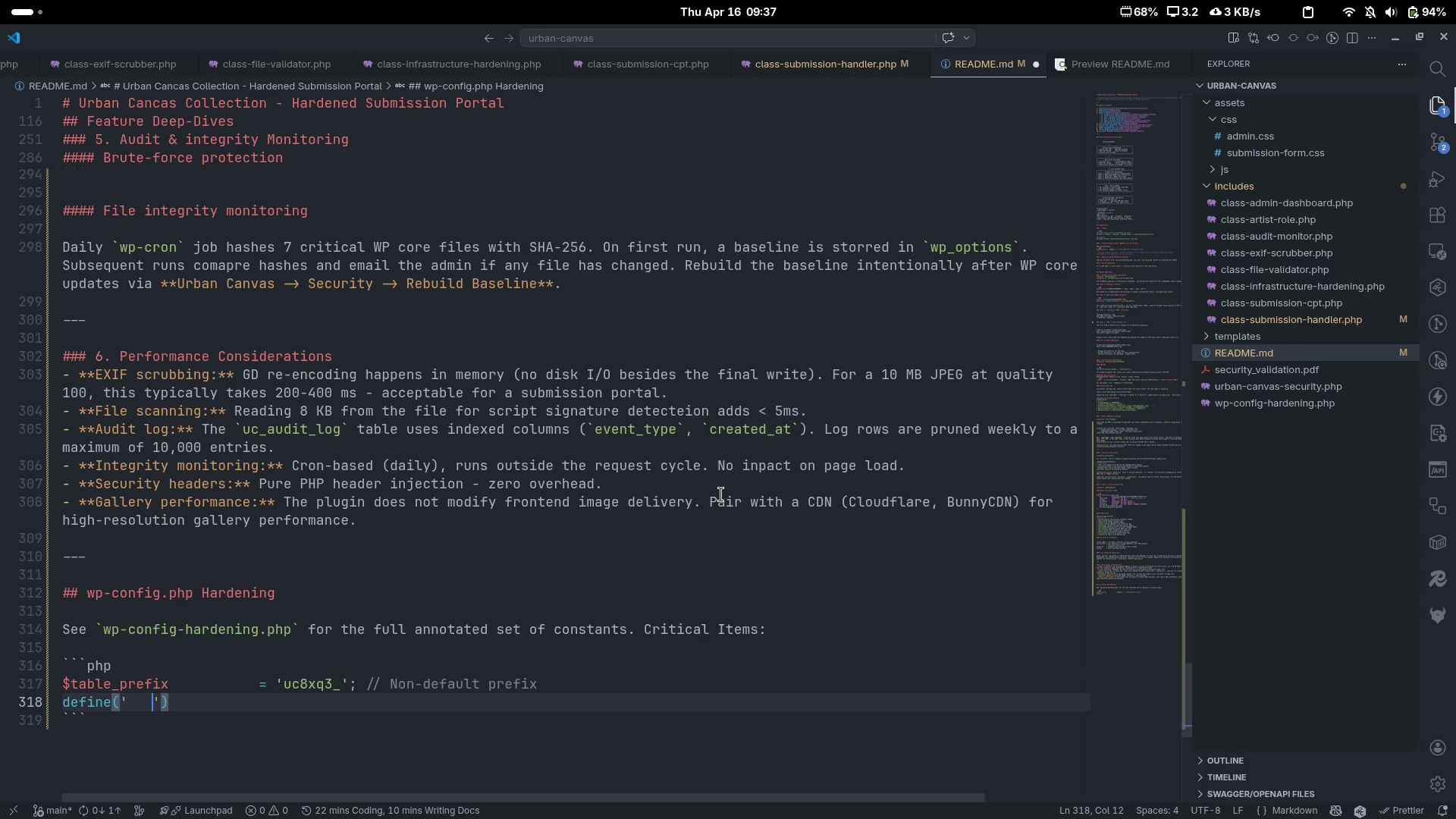 
key(Control+Z)
 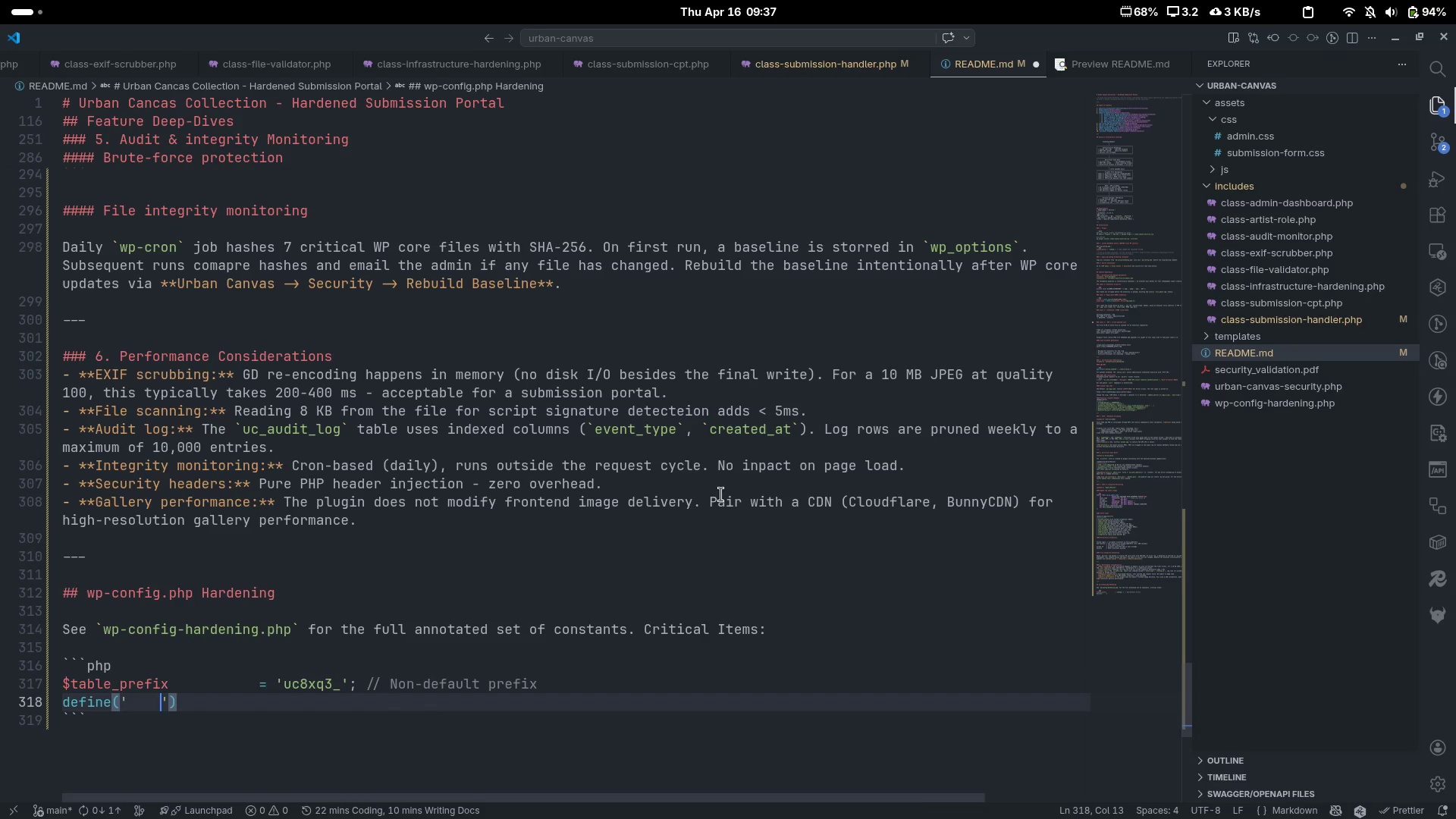 
key(Control+Z)
 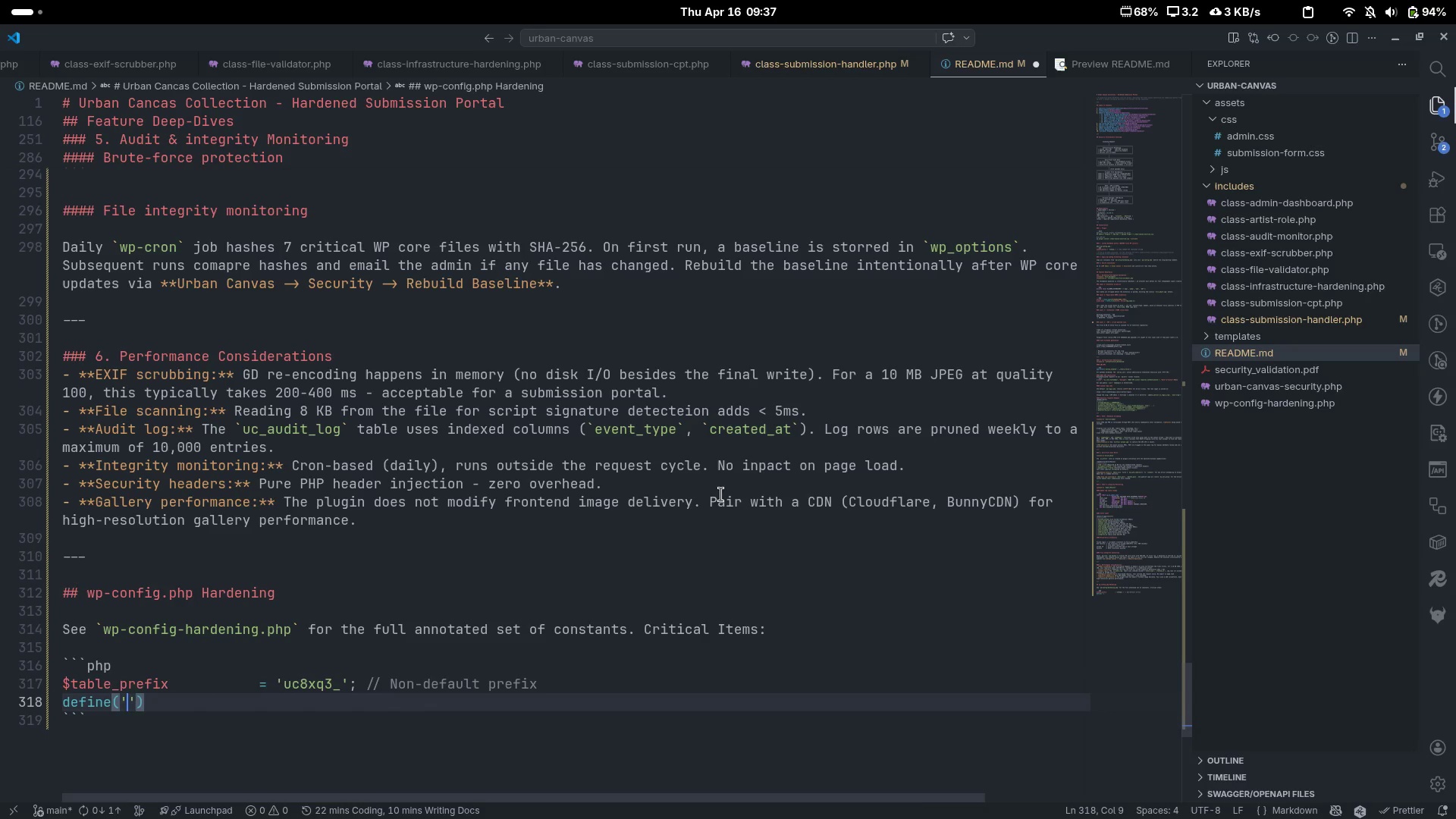 
type(DEFINE_FILE_EDIT)
 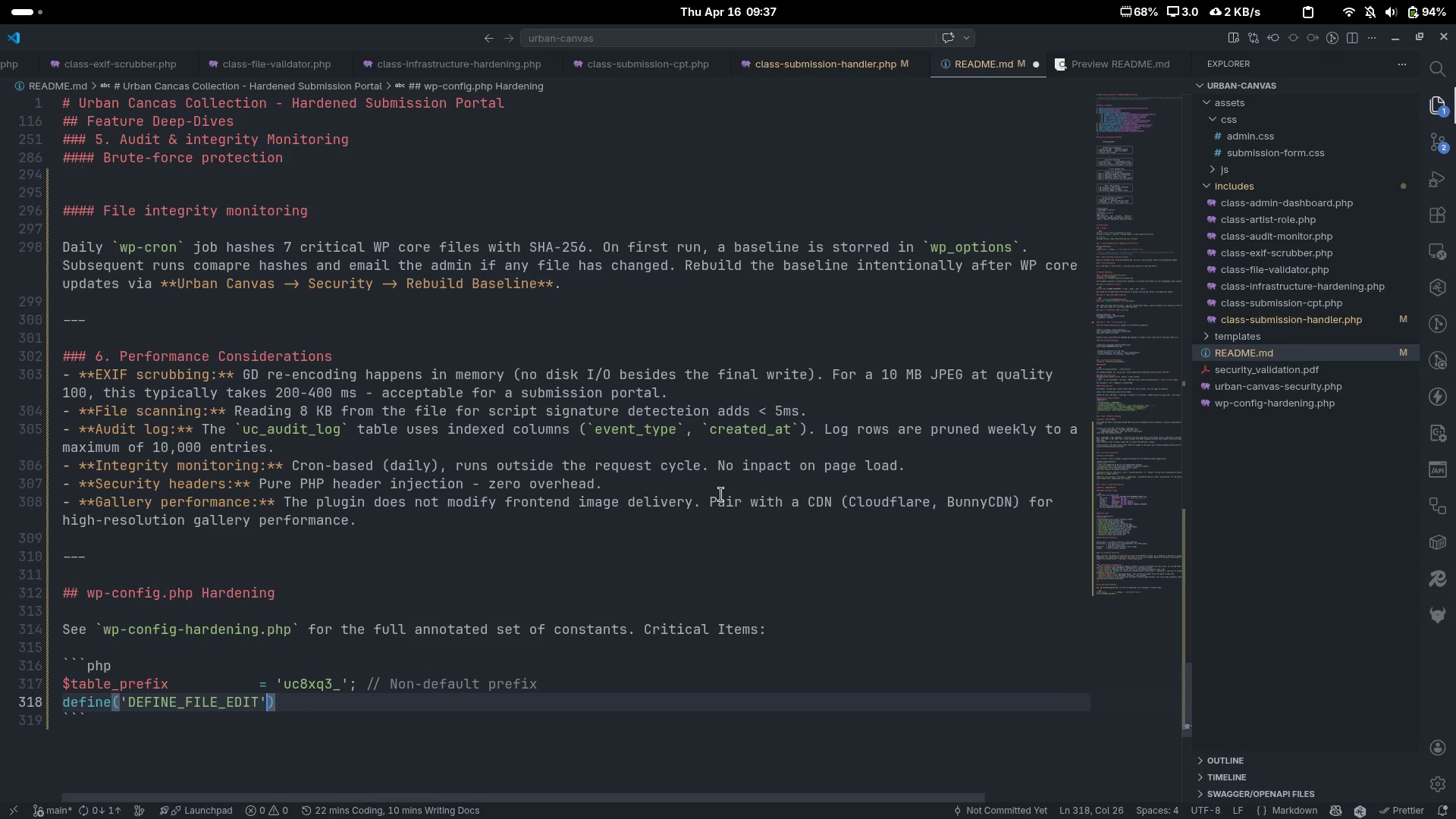 
 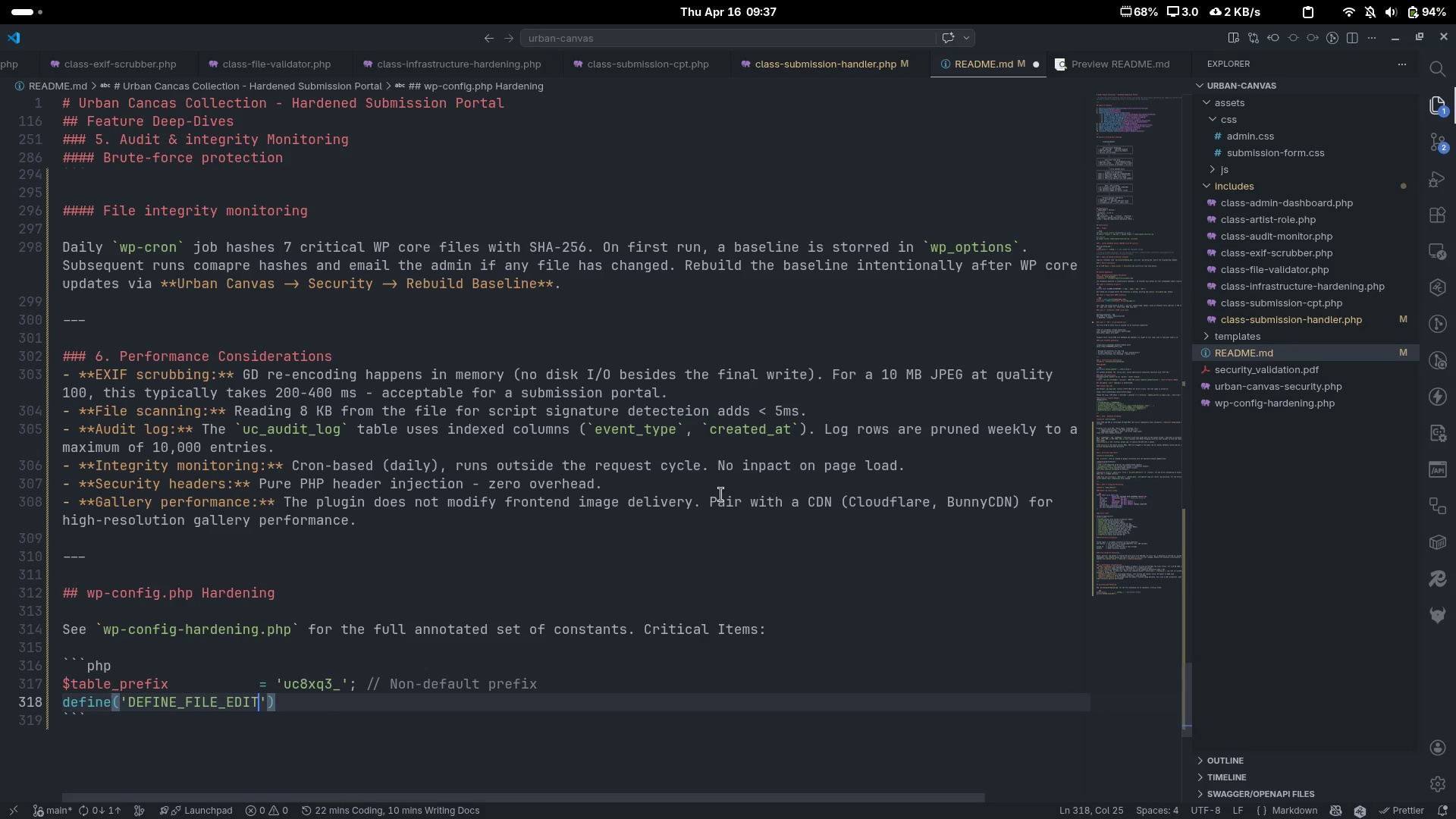 
key(ArrowRight)
 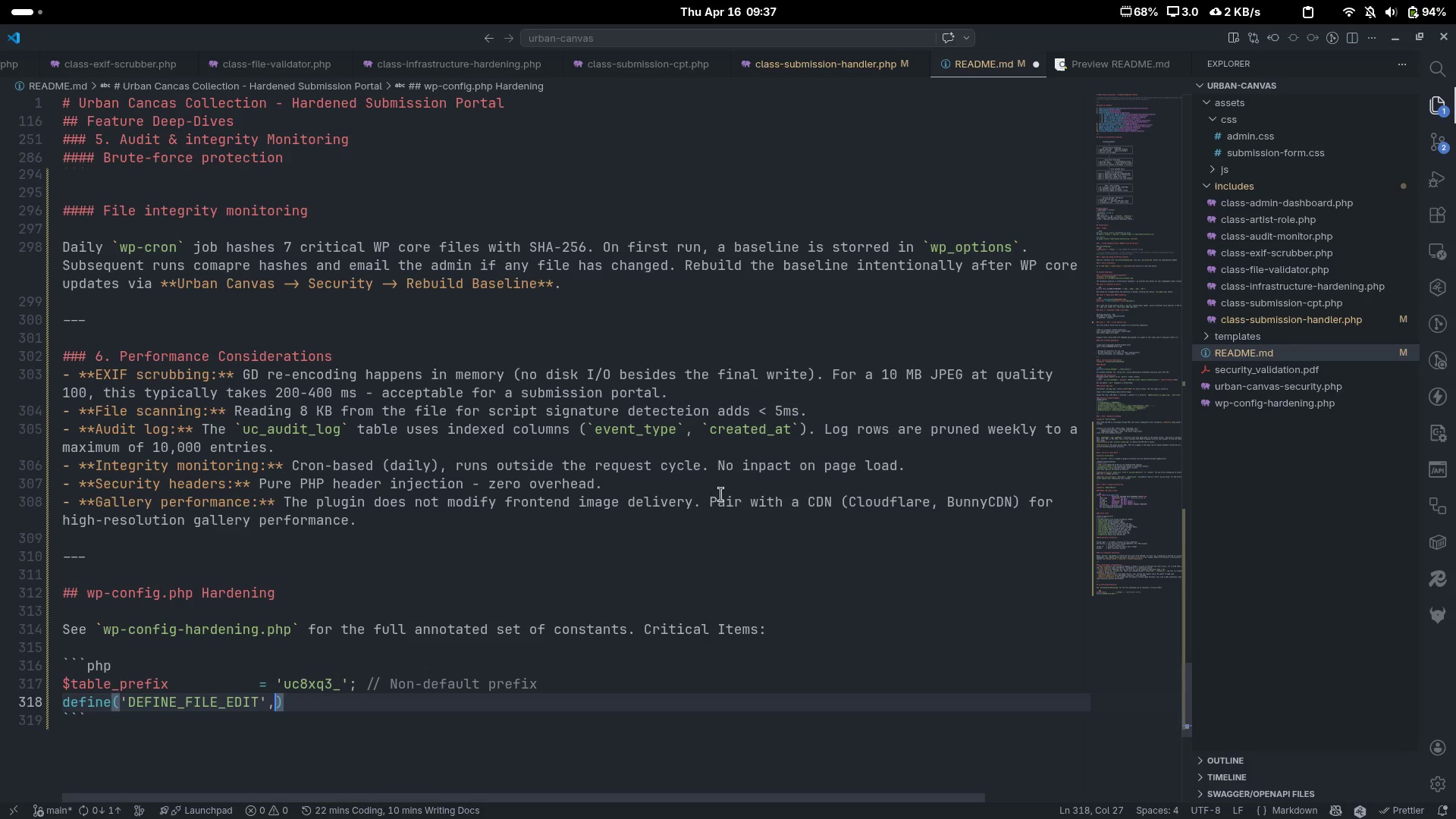 
type(, true)
 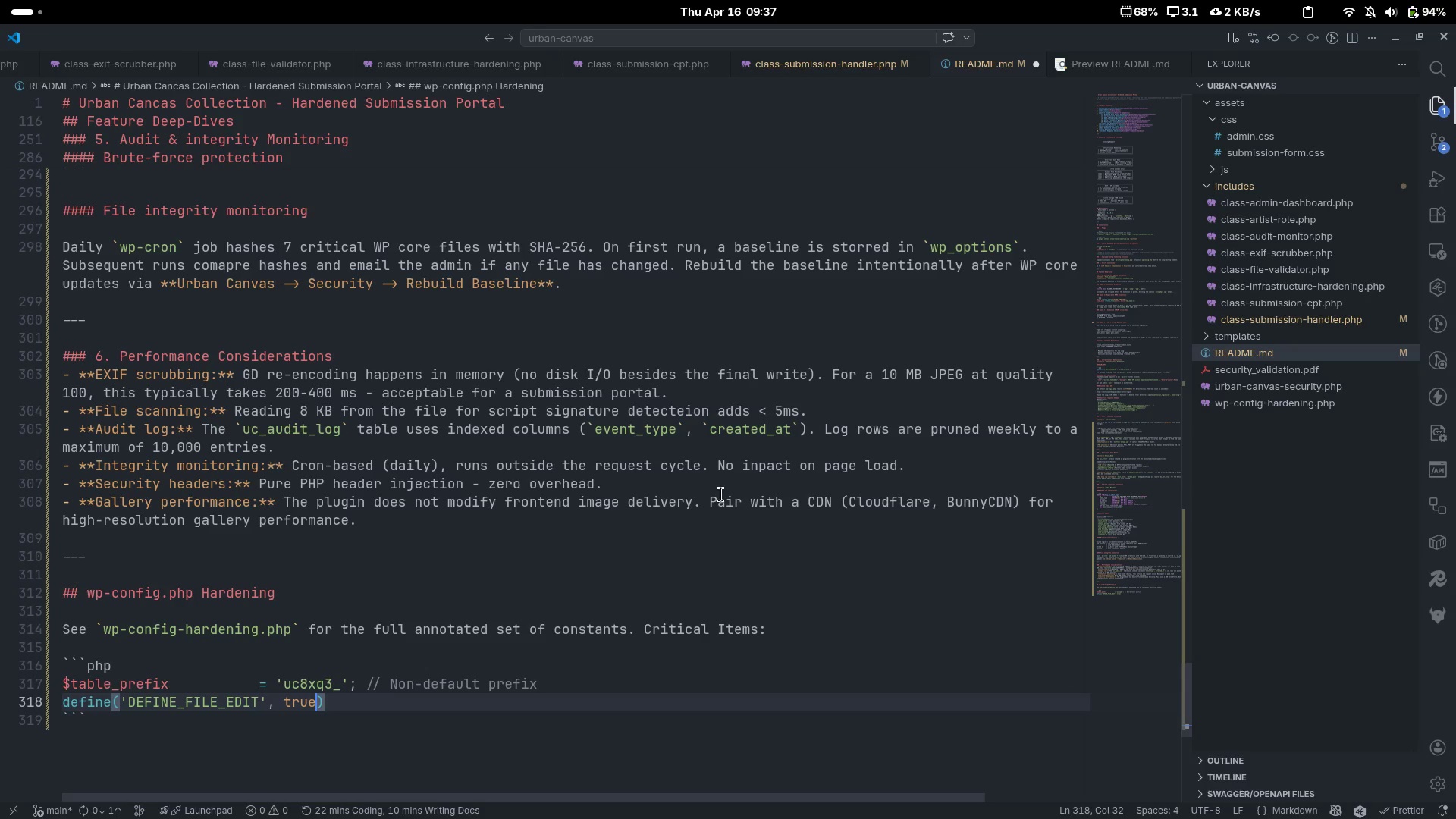 
key(ArrowRight)
 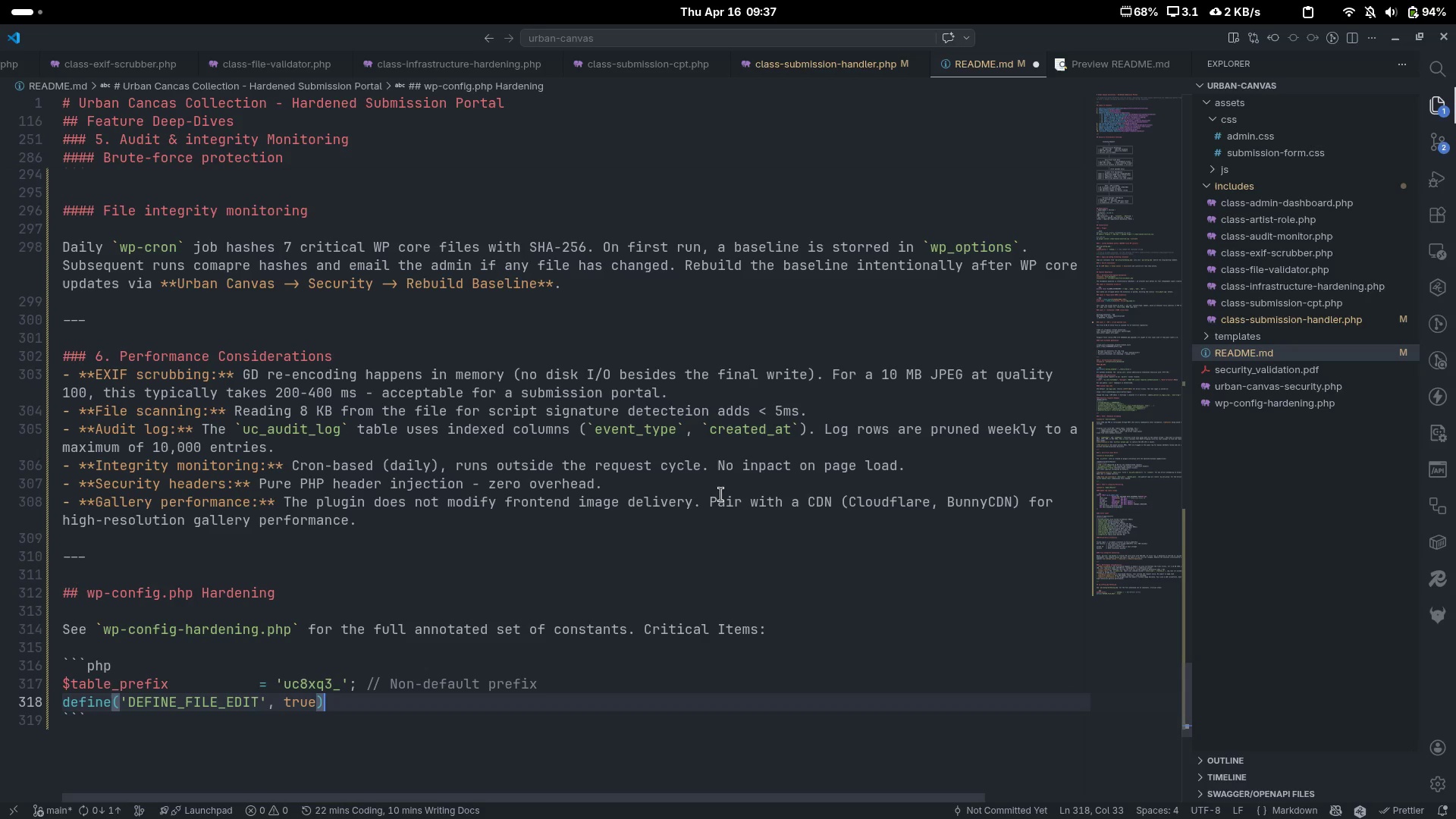 
type(; // Kill ei)
key(Backspace)
type(dirot)
key(Backspace)
key(Backspace)
key(Backspace)
type(tor a)
key(Backspace)
type(in admin)
 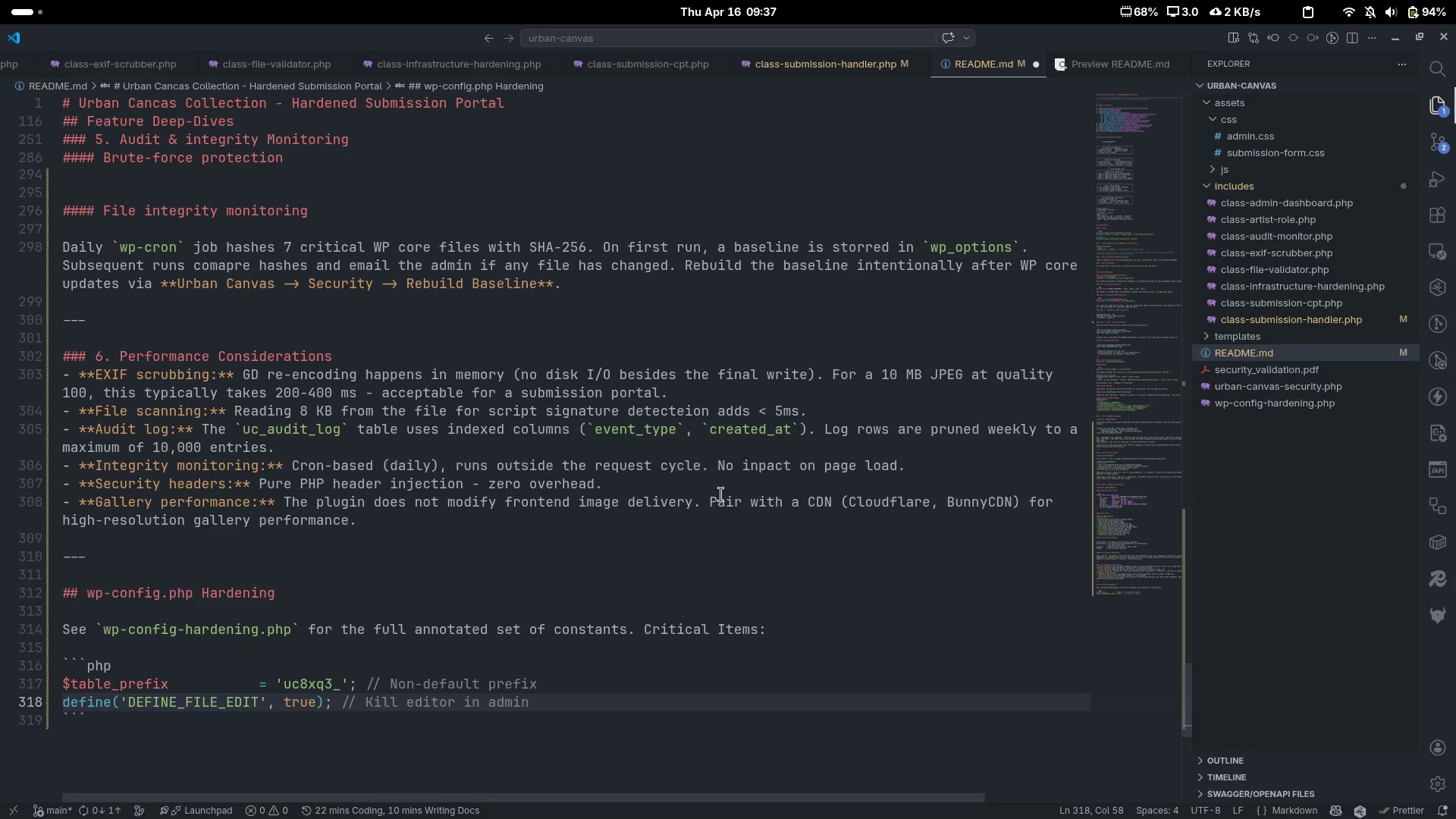 
key(Enter)
 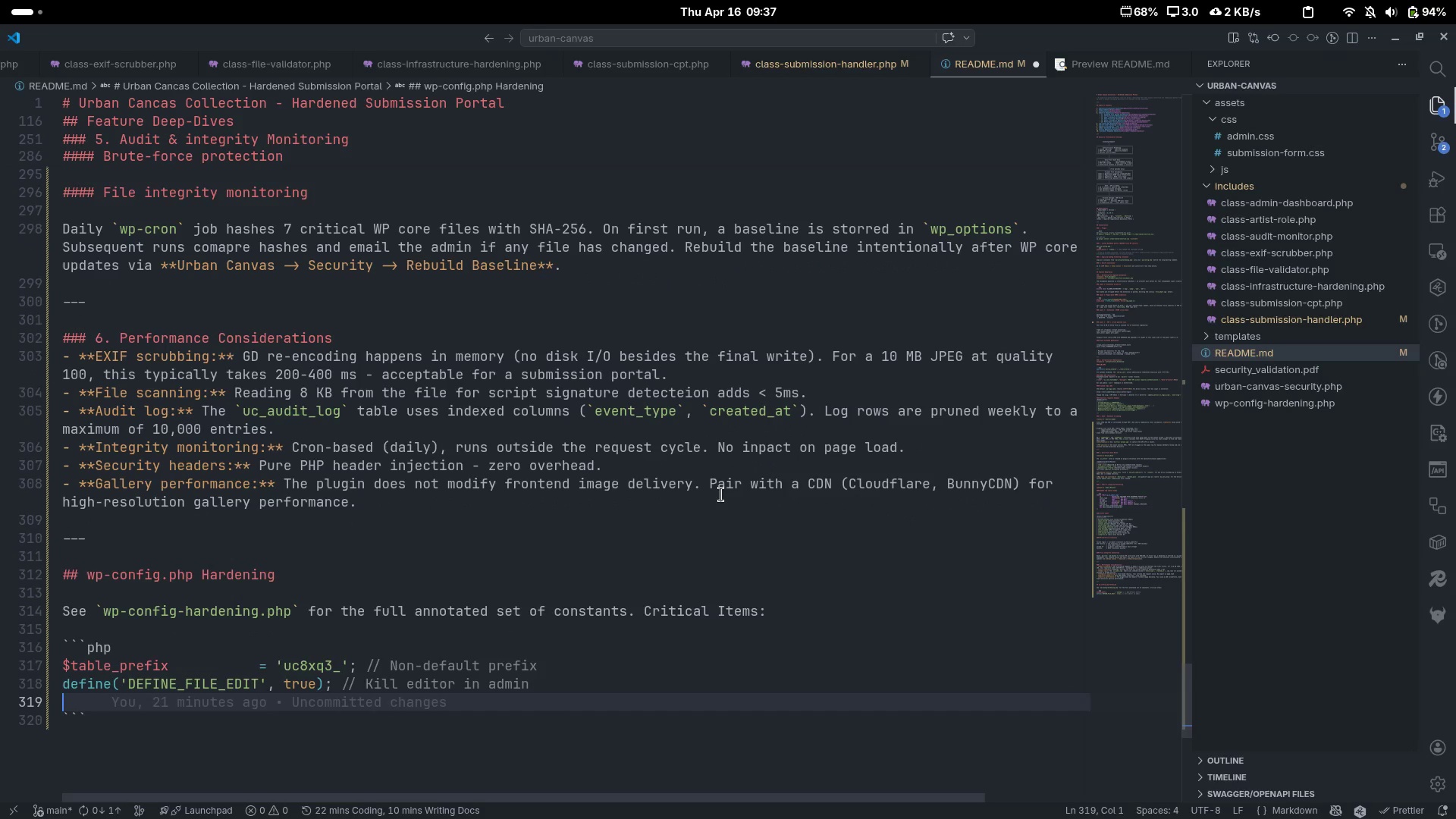 
type(define())
 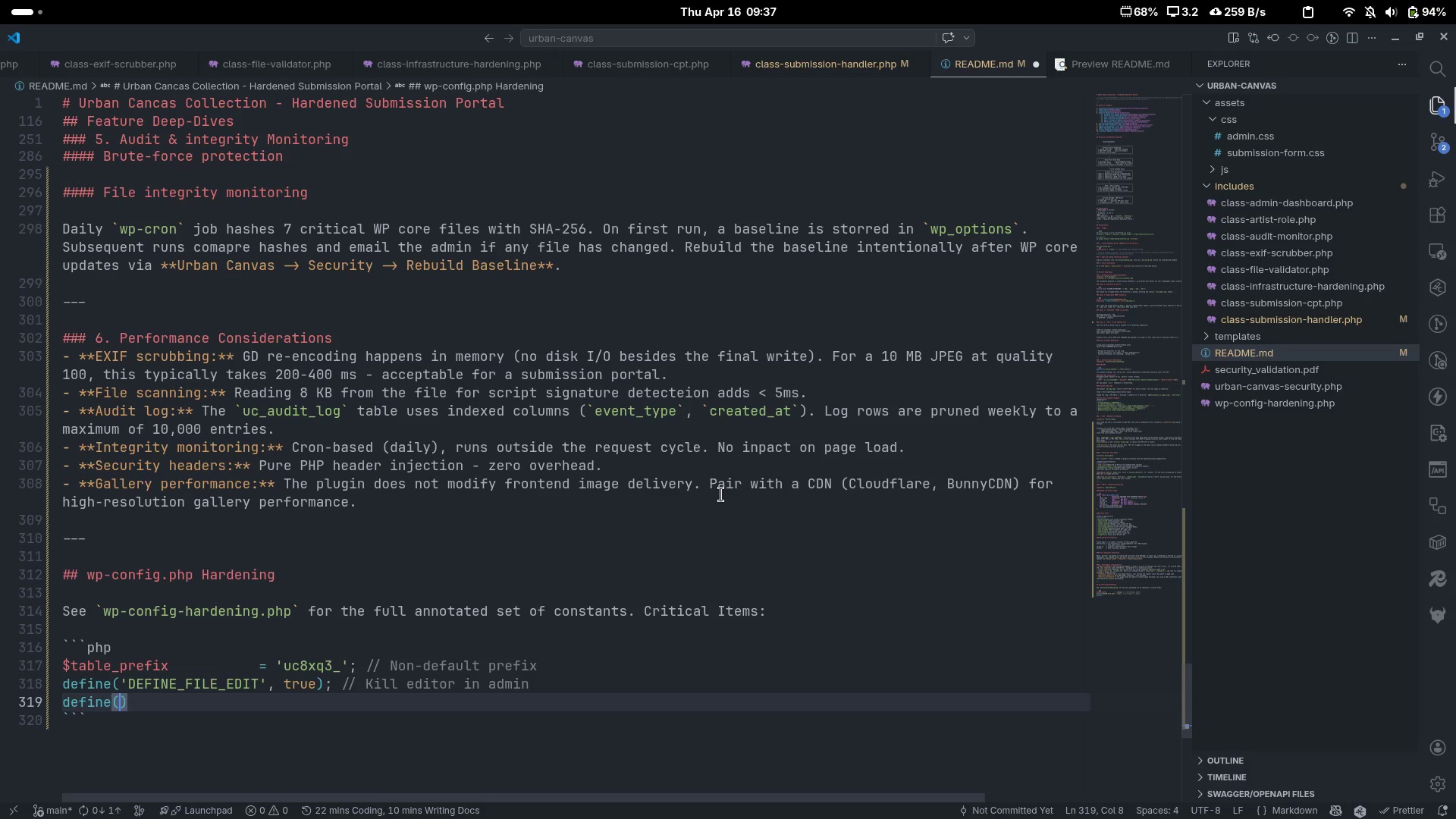 
 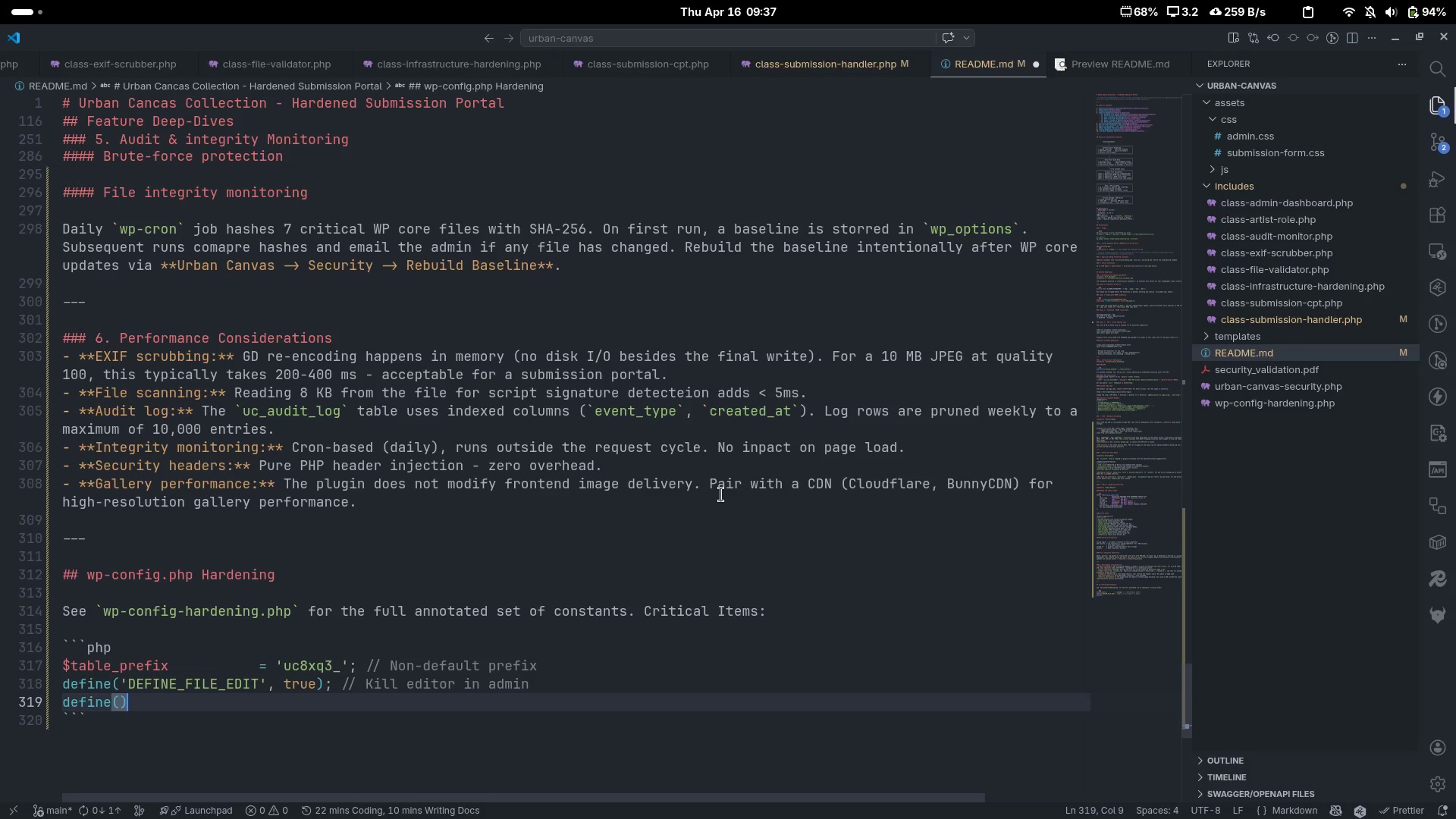 
key(ArrowLeft)
 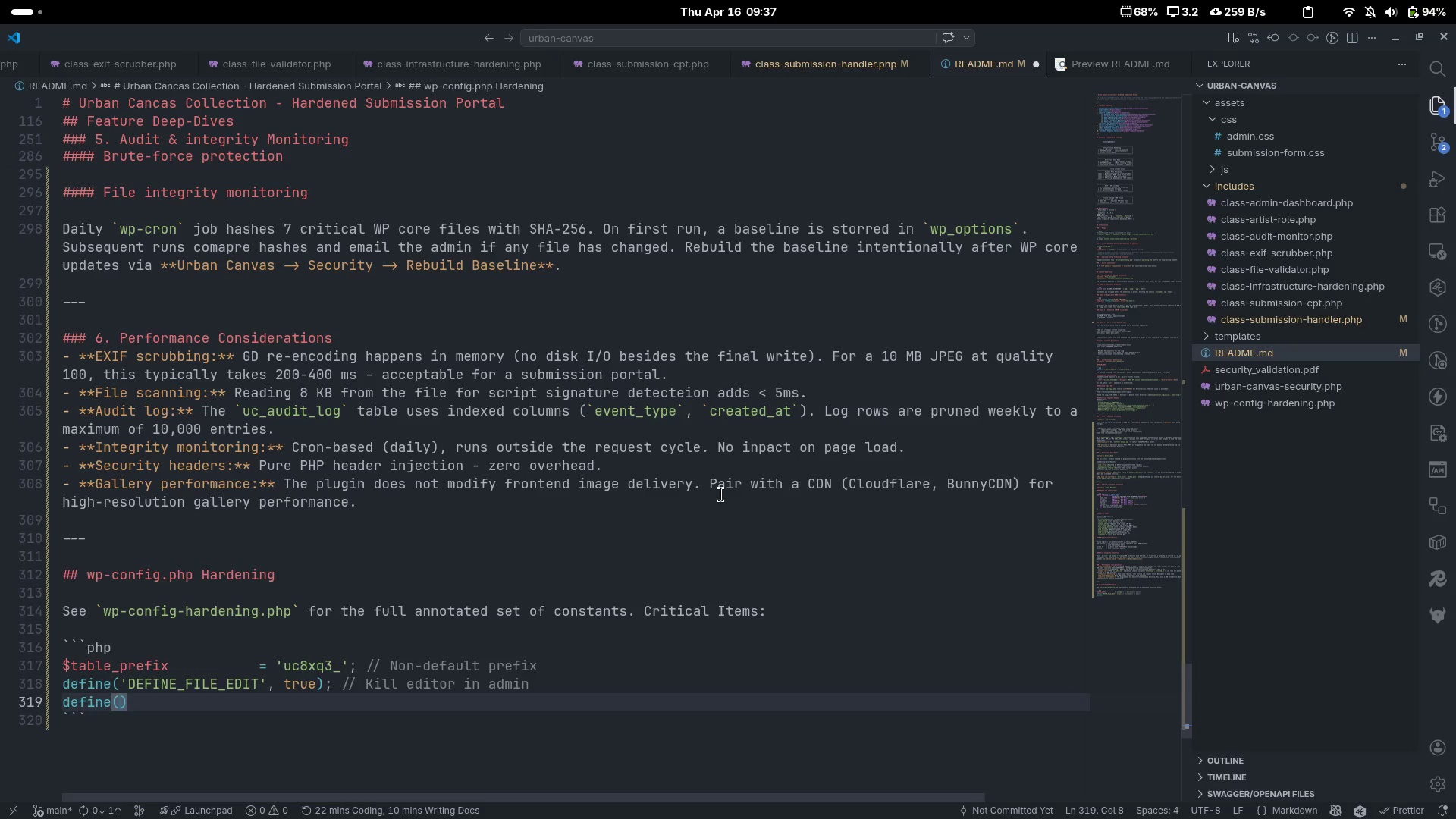 
key(Tab)
type(dis)
key(Backspace)
key(Backspace)
key(Backspace)
key(Backspace)
type('')
 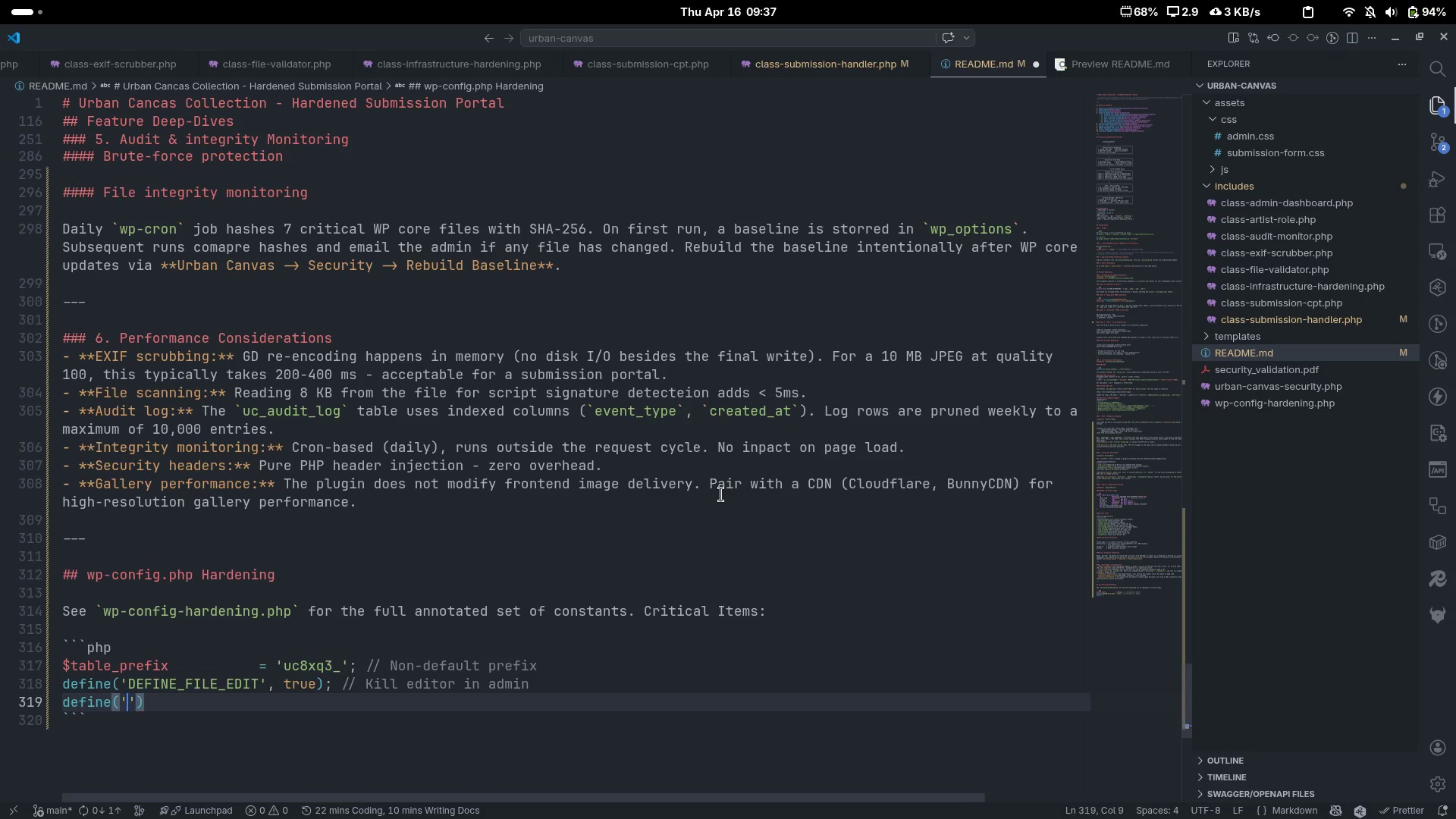 
key(ArrowLeft)
 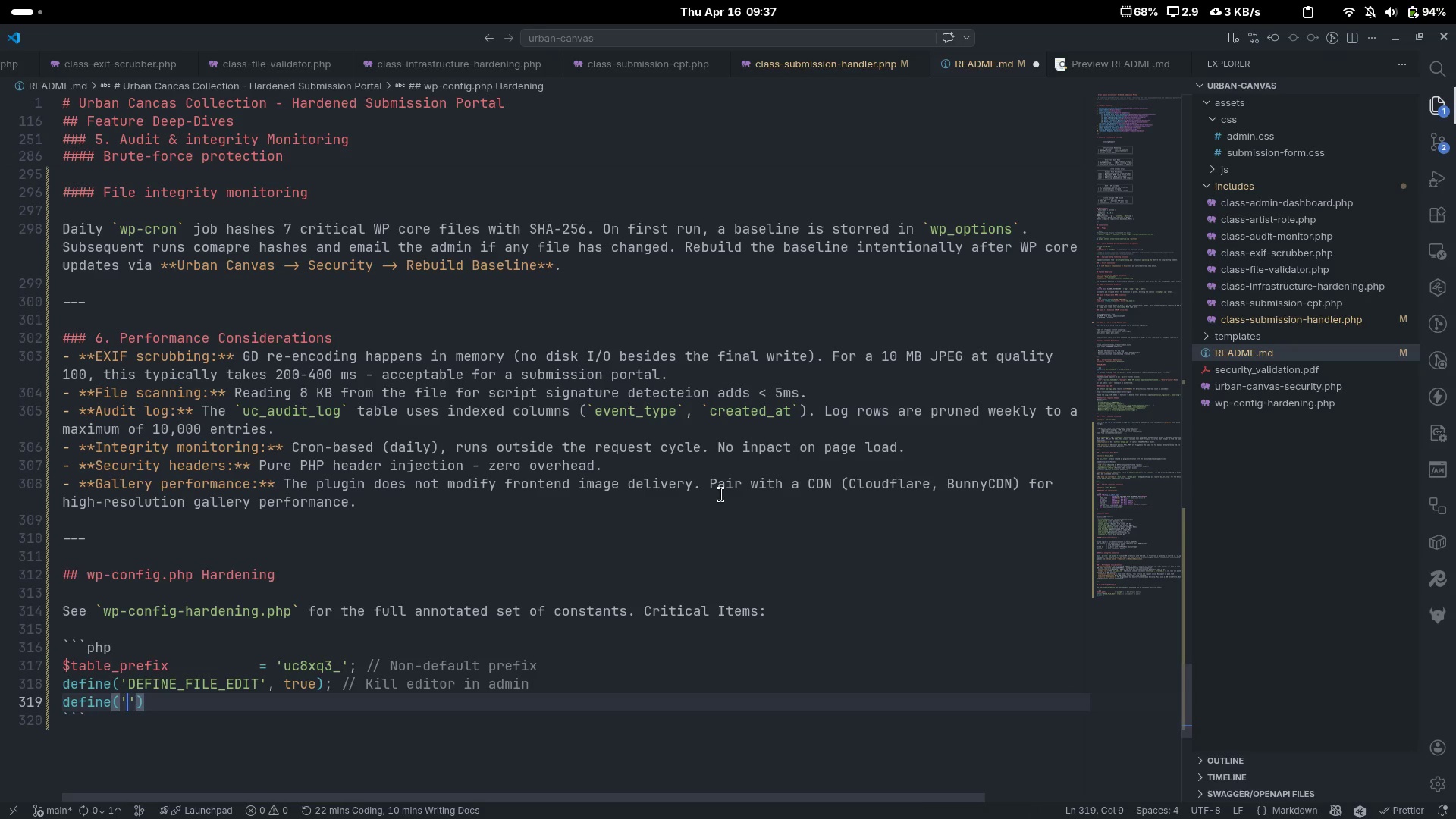 
type(DESALLOW_FILE_MODS)
 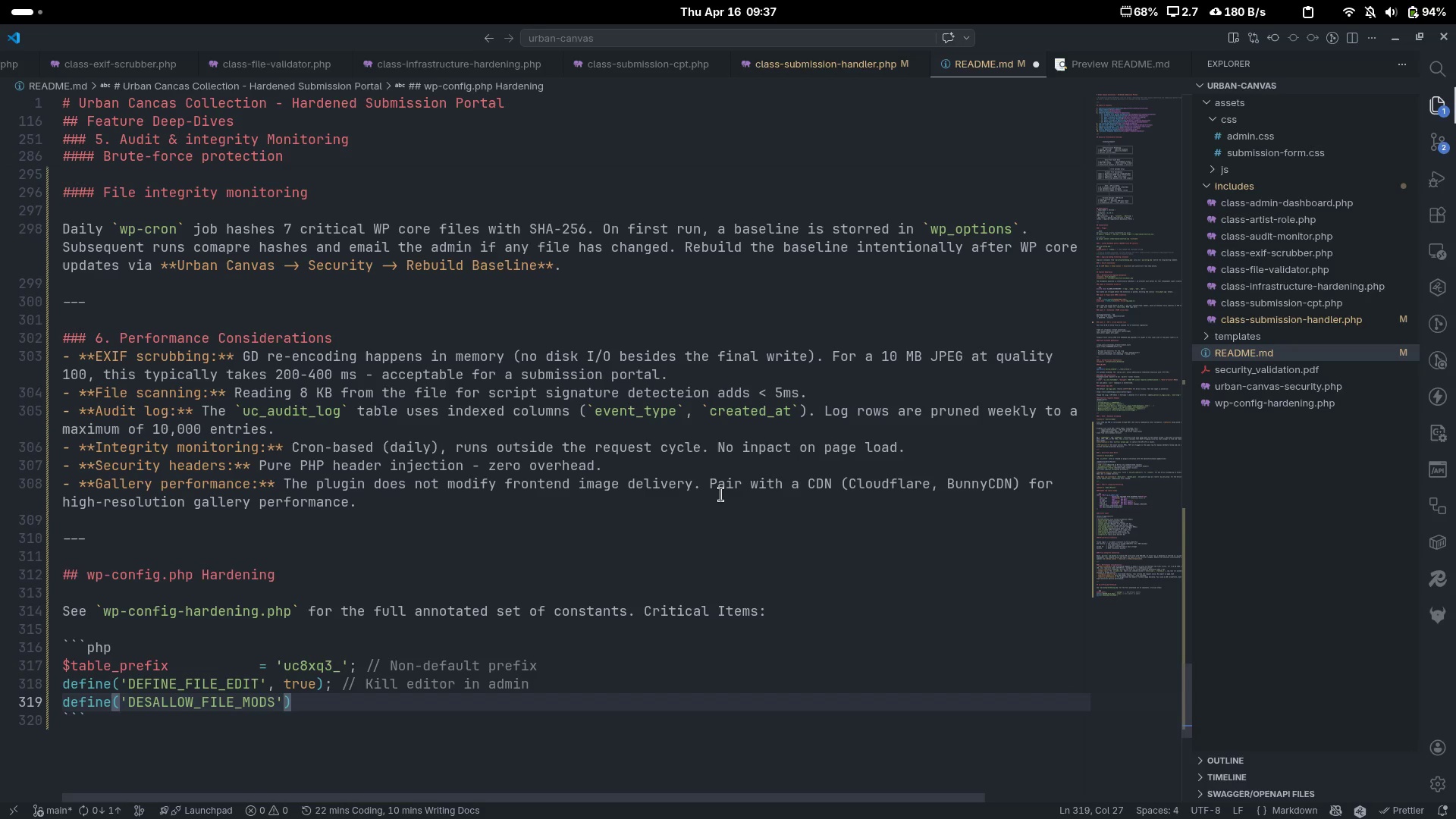 
key(ArrowRight)
 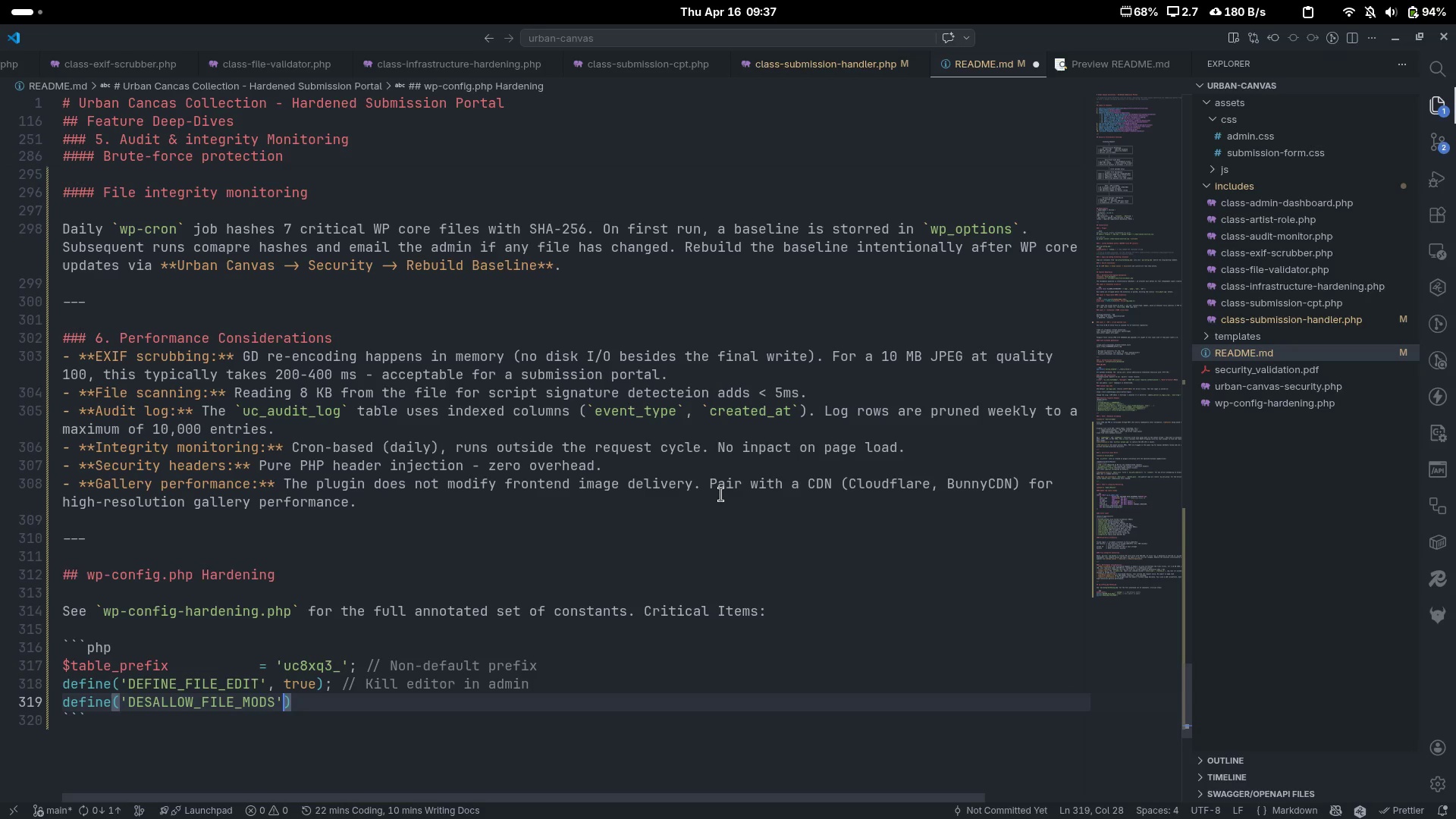 
type(, TUR)
key(Backspace)
key(Backspace)
key(Backspace)
type(true)
 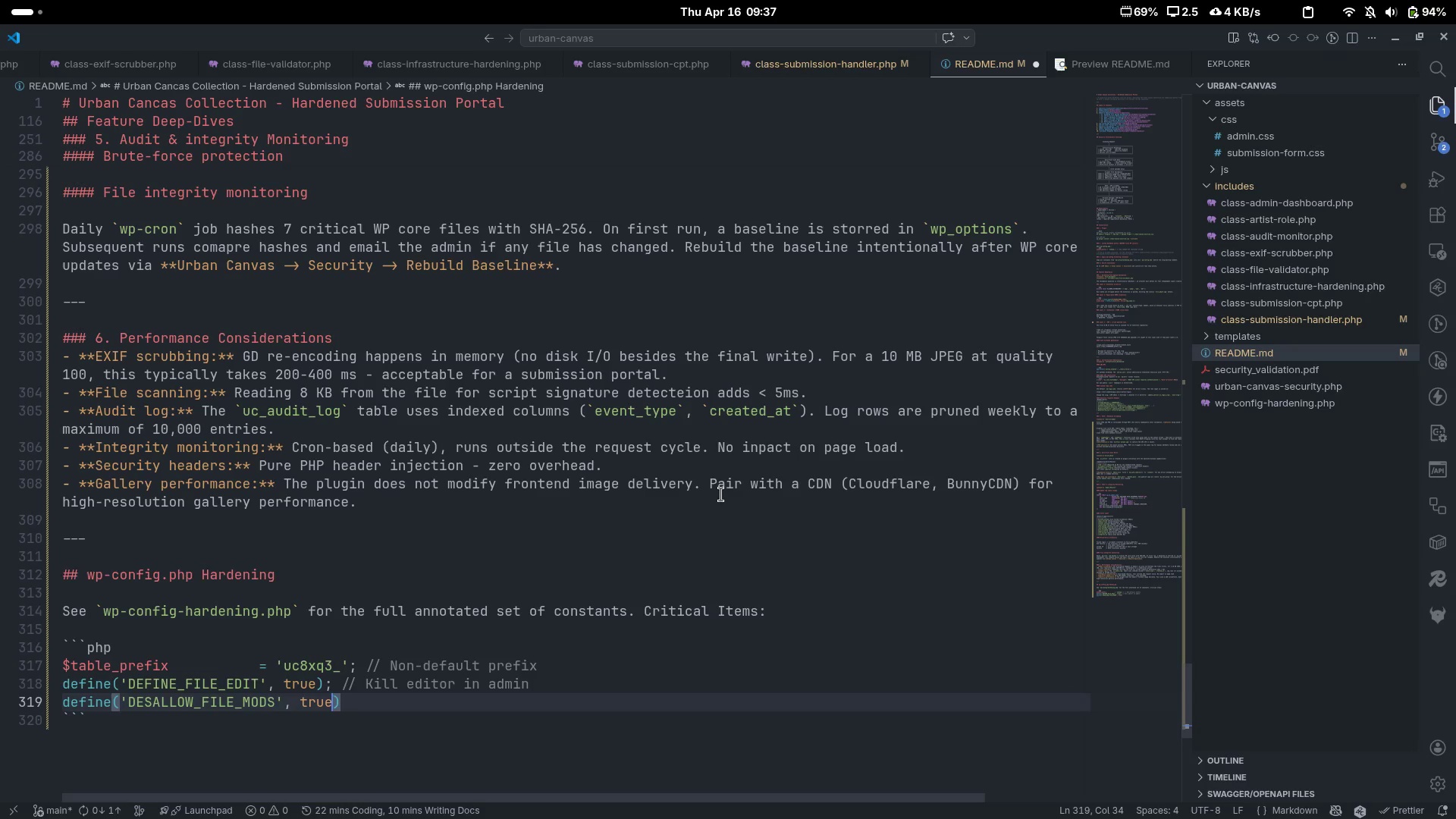 
key(ArrowRight)
 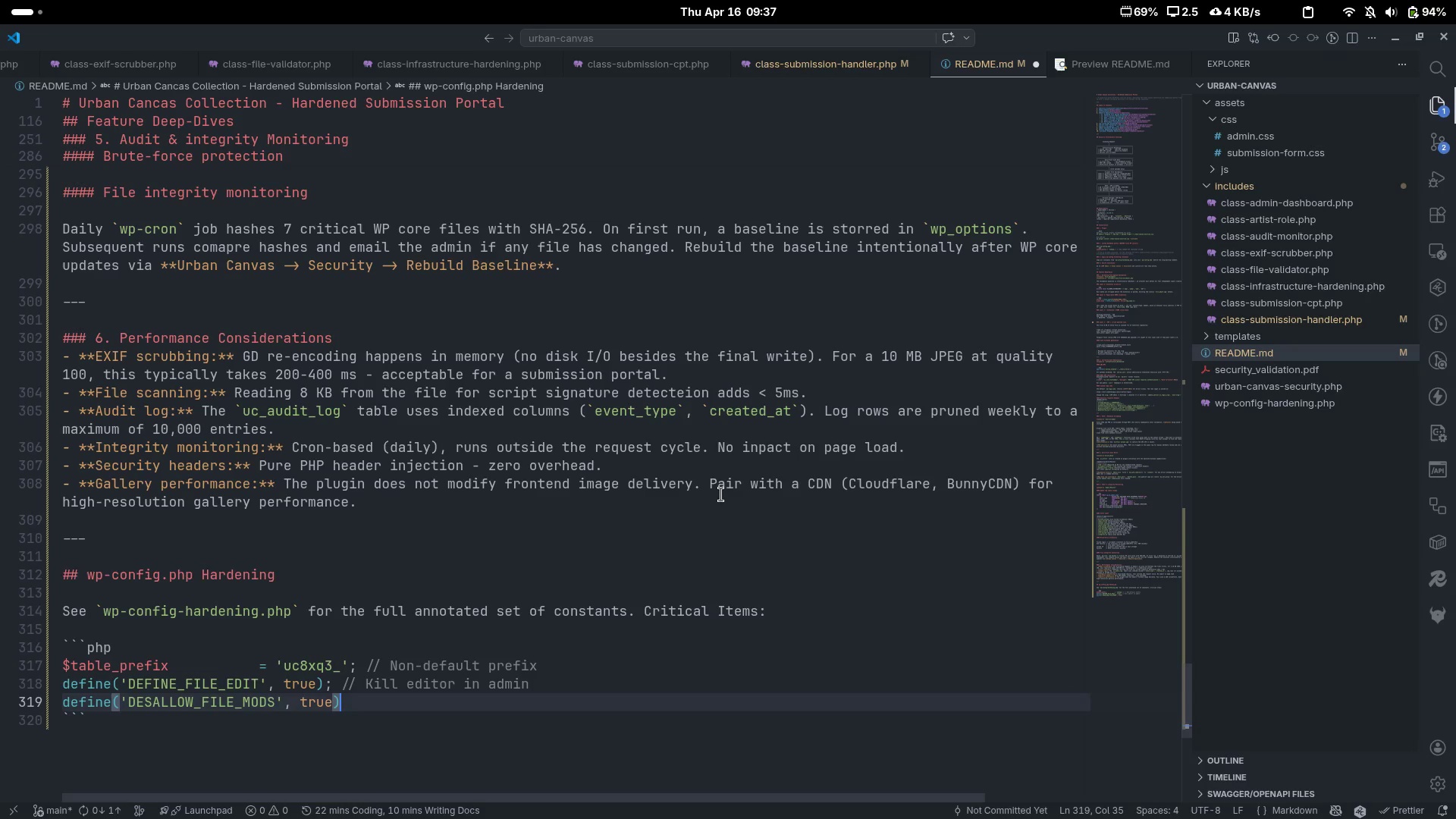 
type(; // Kill plugin/theme install)
 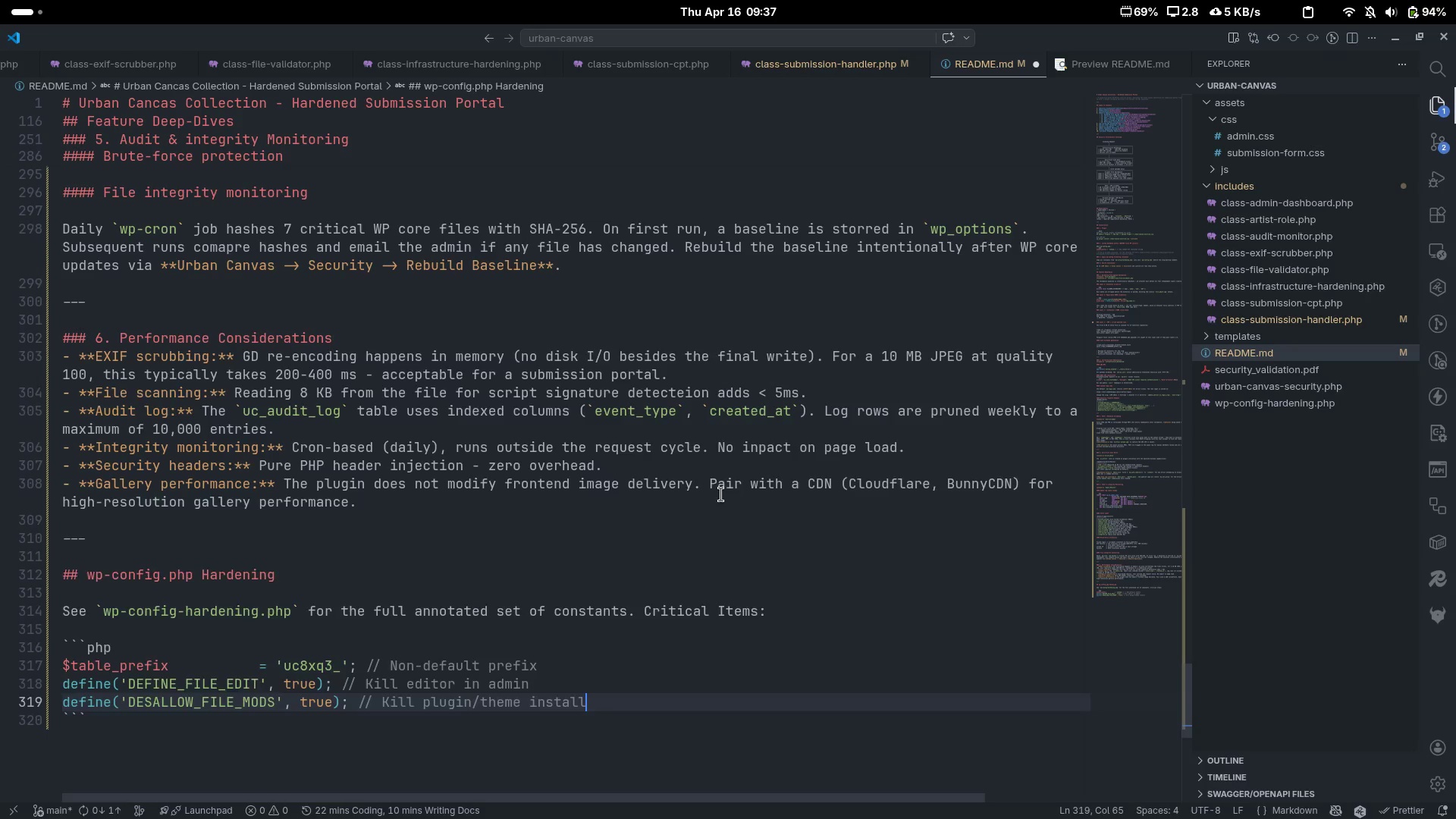 
key(Enter)
 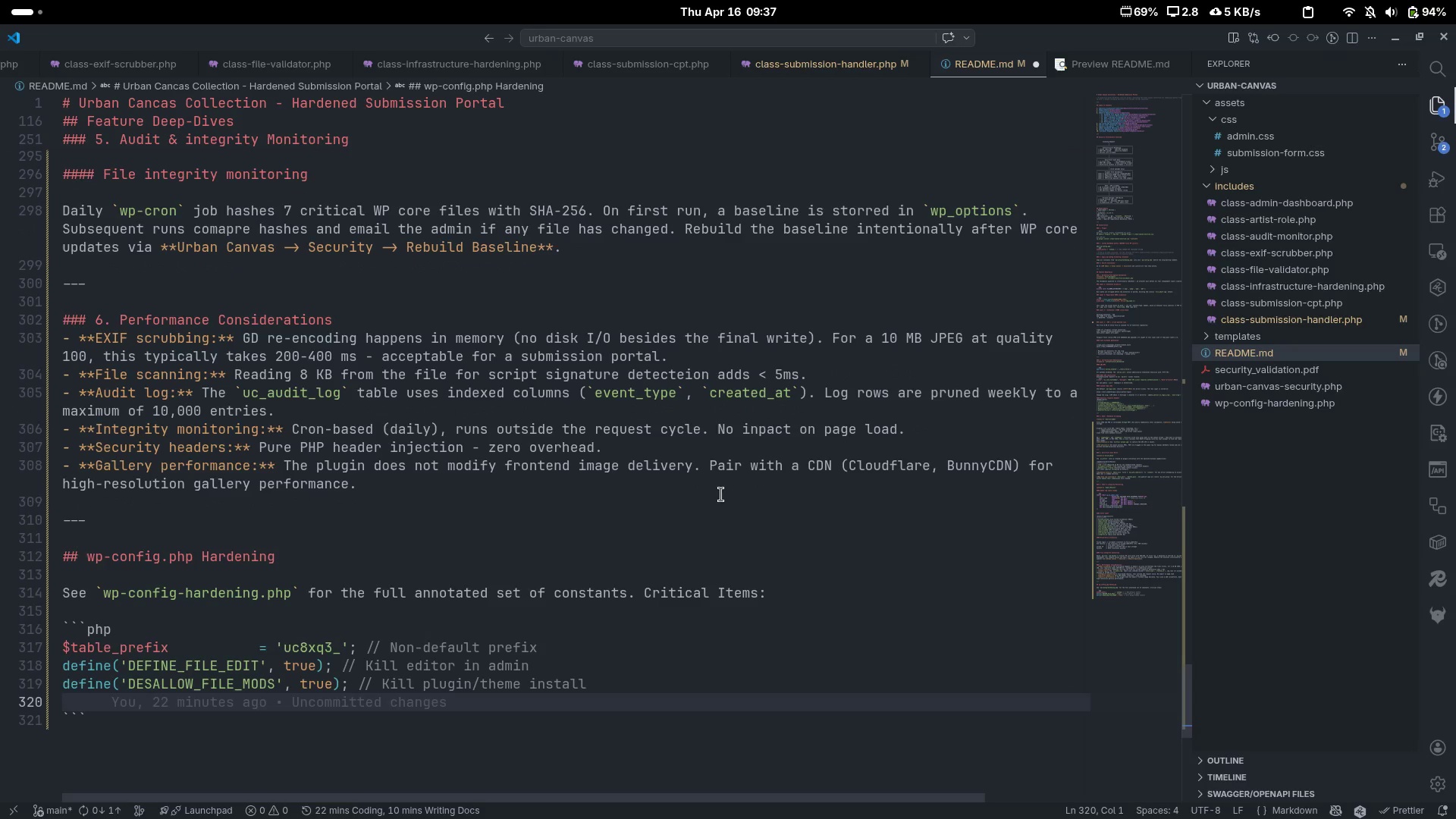 
type(e)
key(Backspace)
type(define('')
 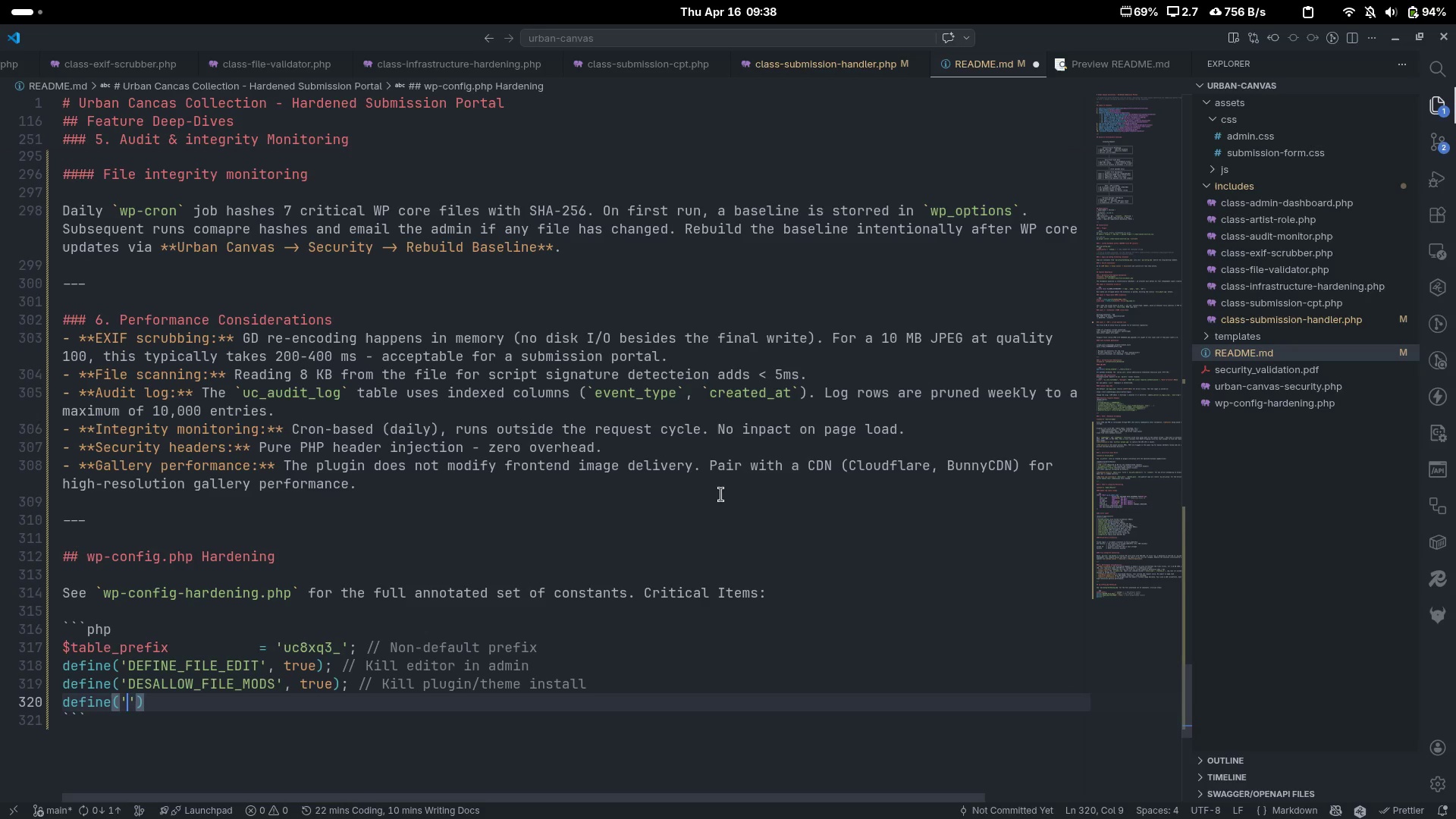 
 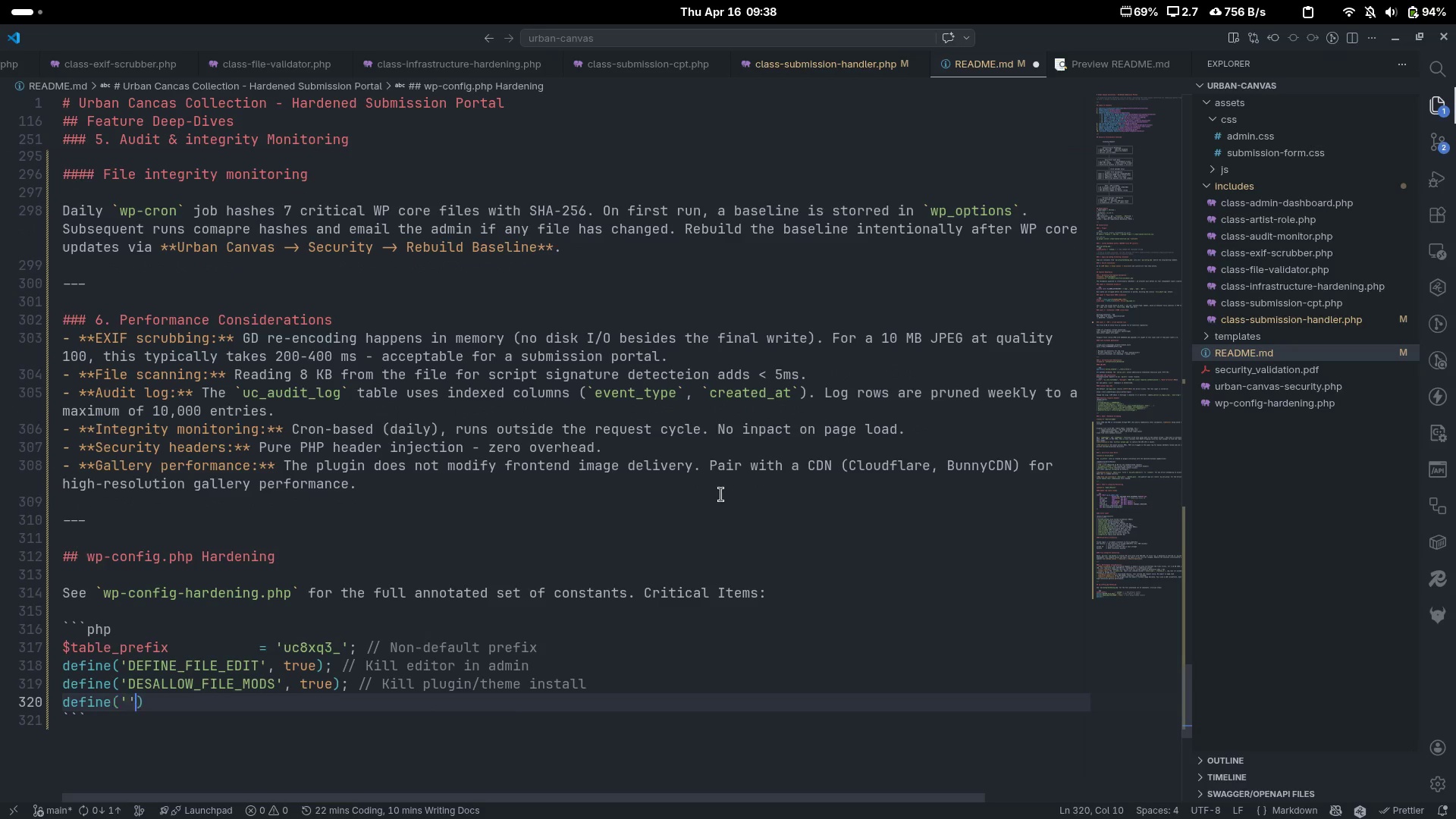 
key(ArrowLeft)
 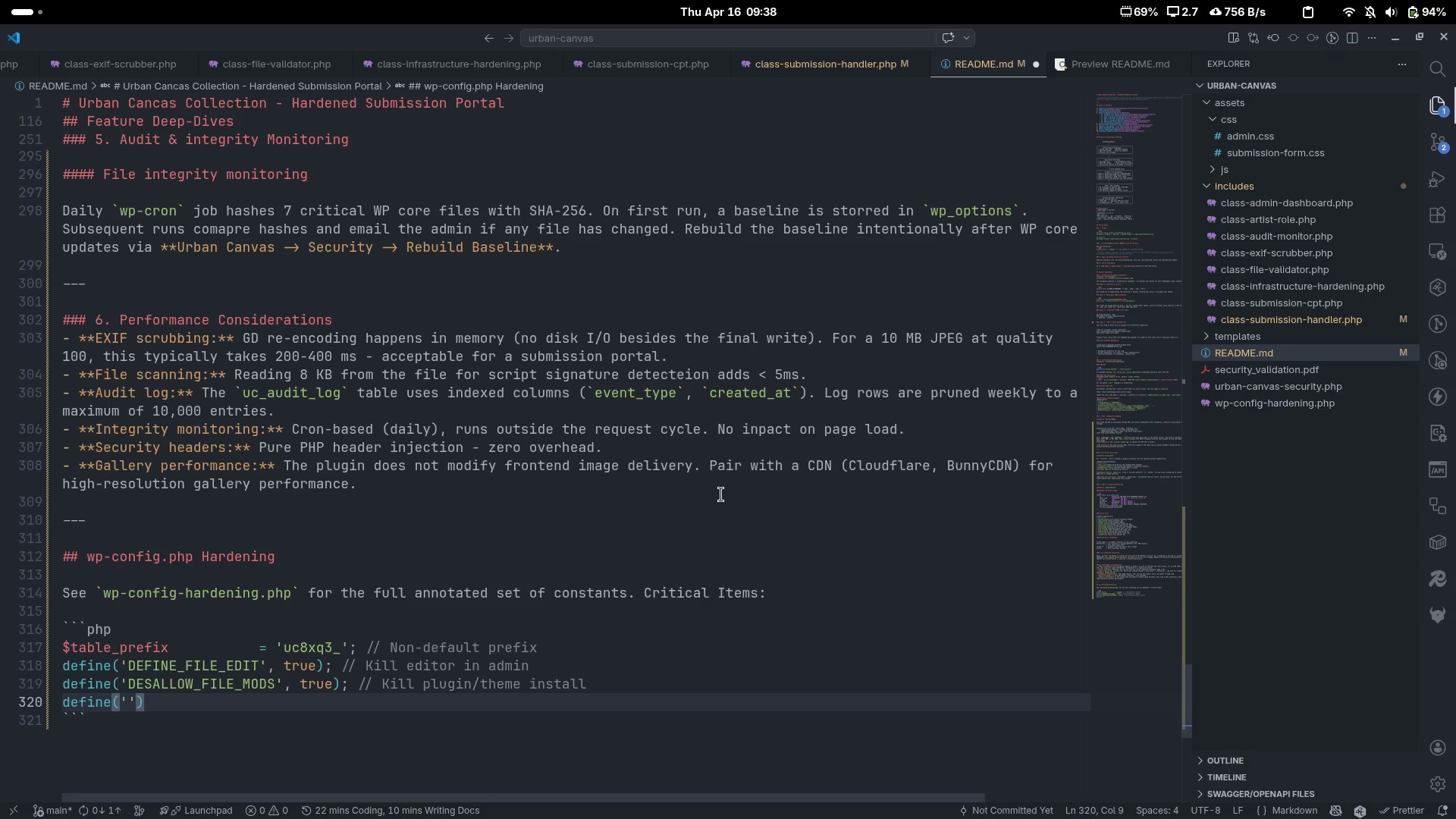 
type(FORCE_SSL_ADM)
key(Backspace)
type(MIN)
 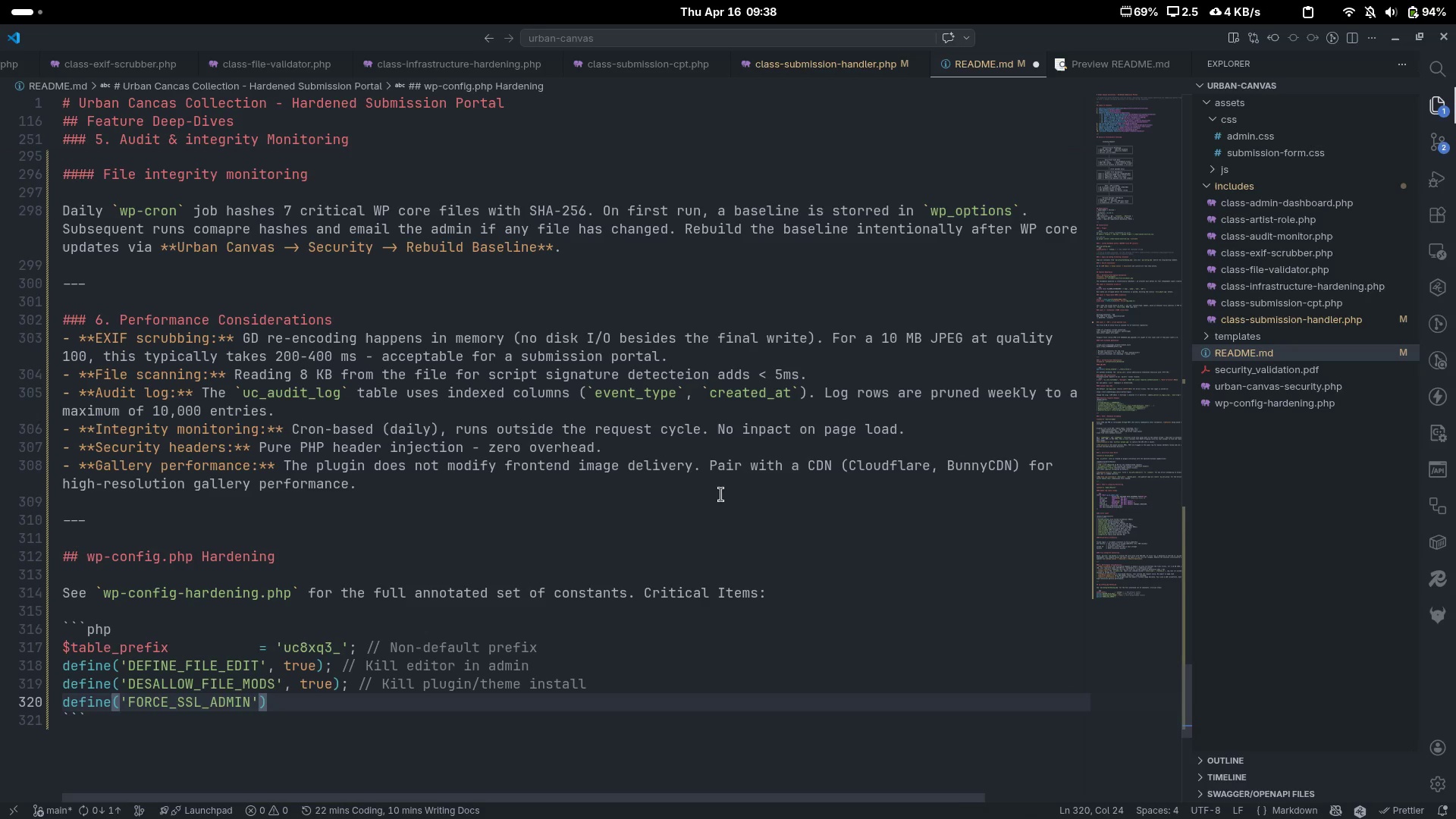 
key(ArrowRight)
 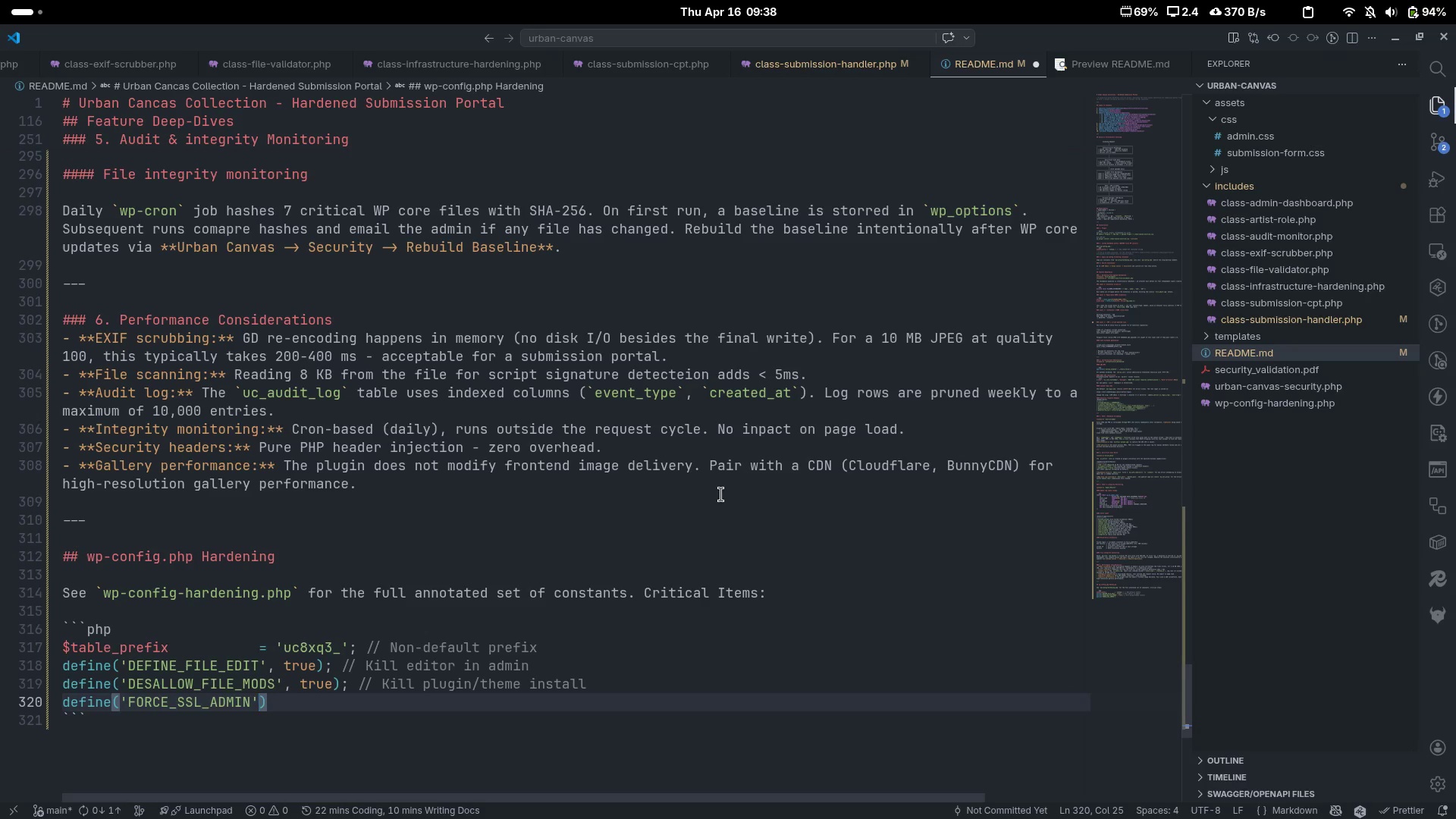 
type(, TRUE)
 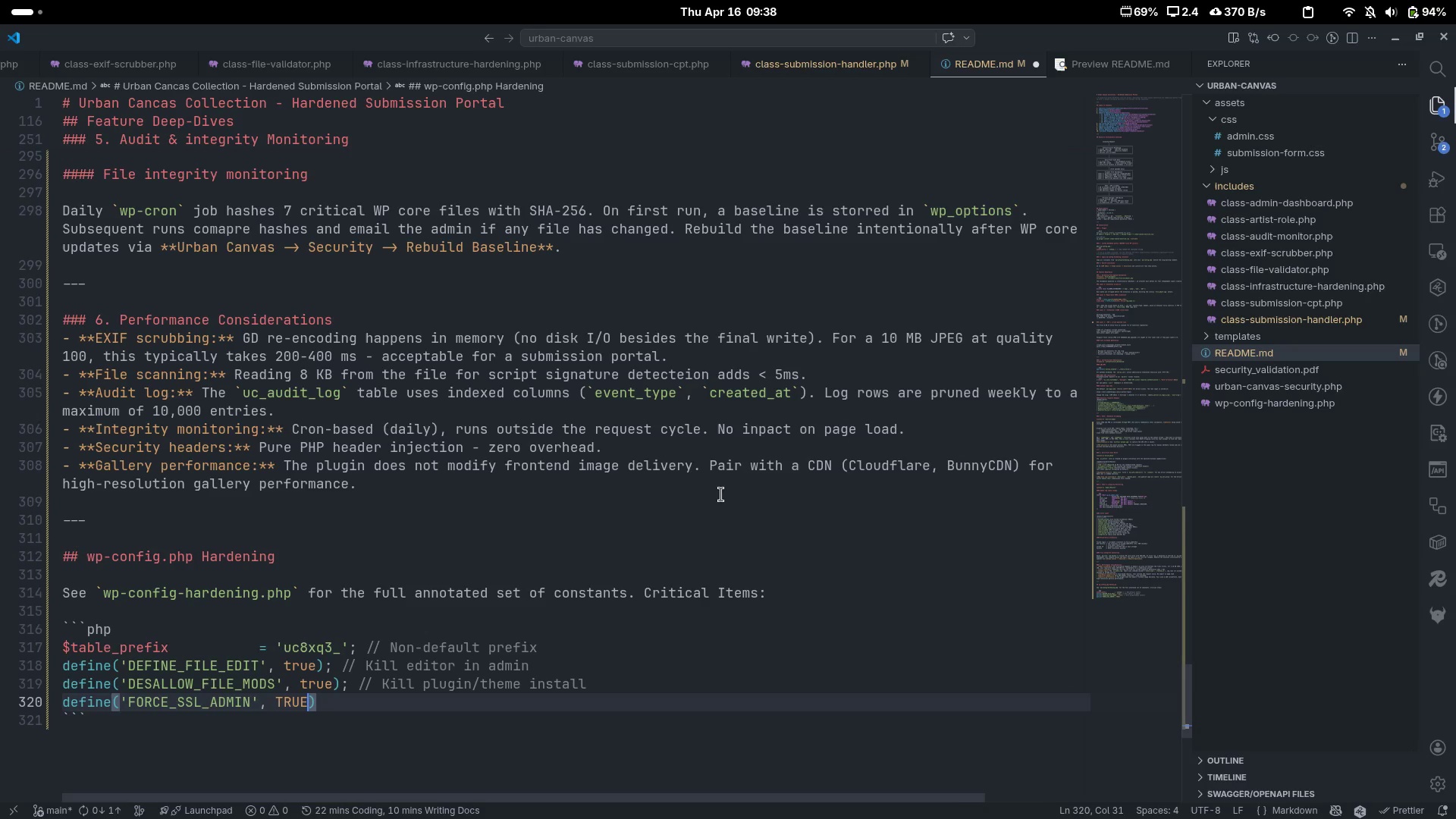 
key(ArrowRight)
 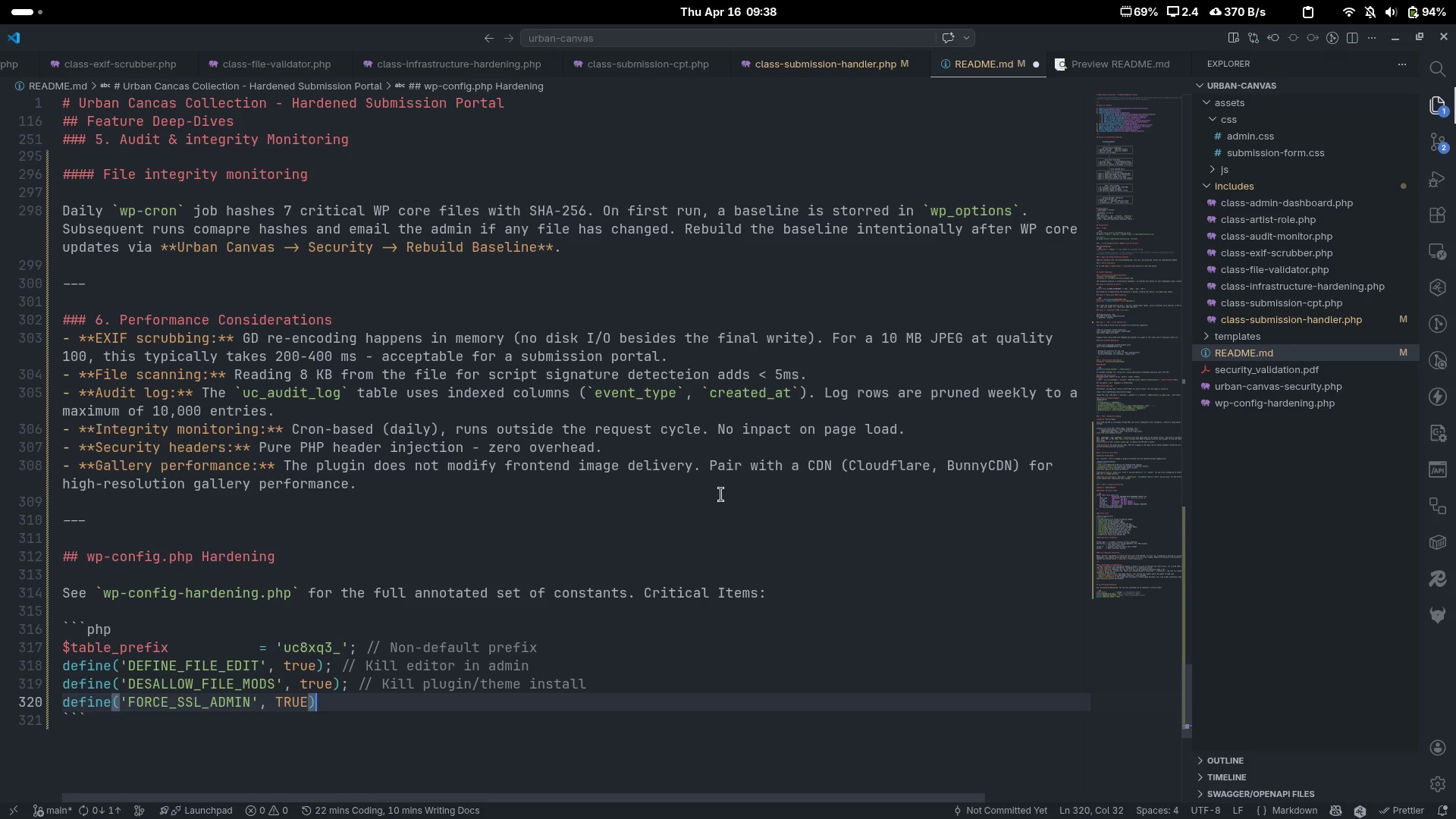 
key(Semicolon)
 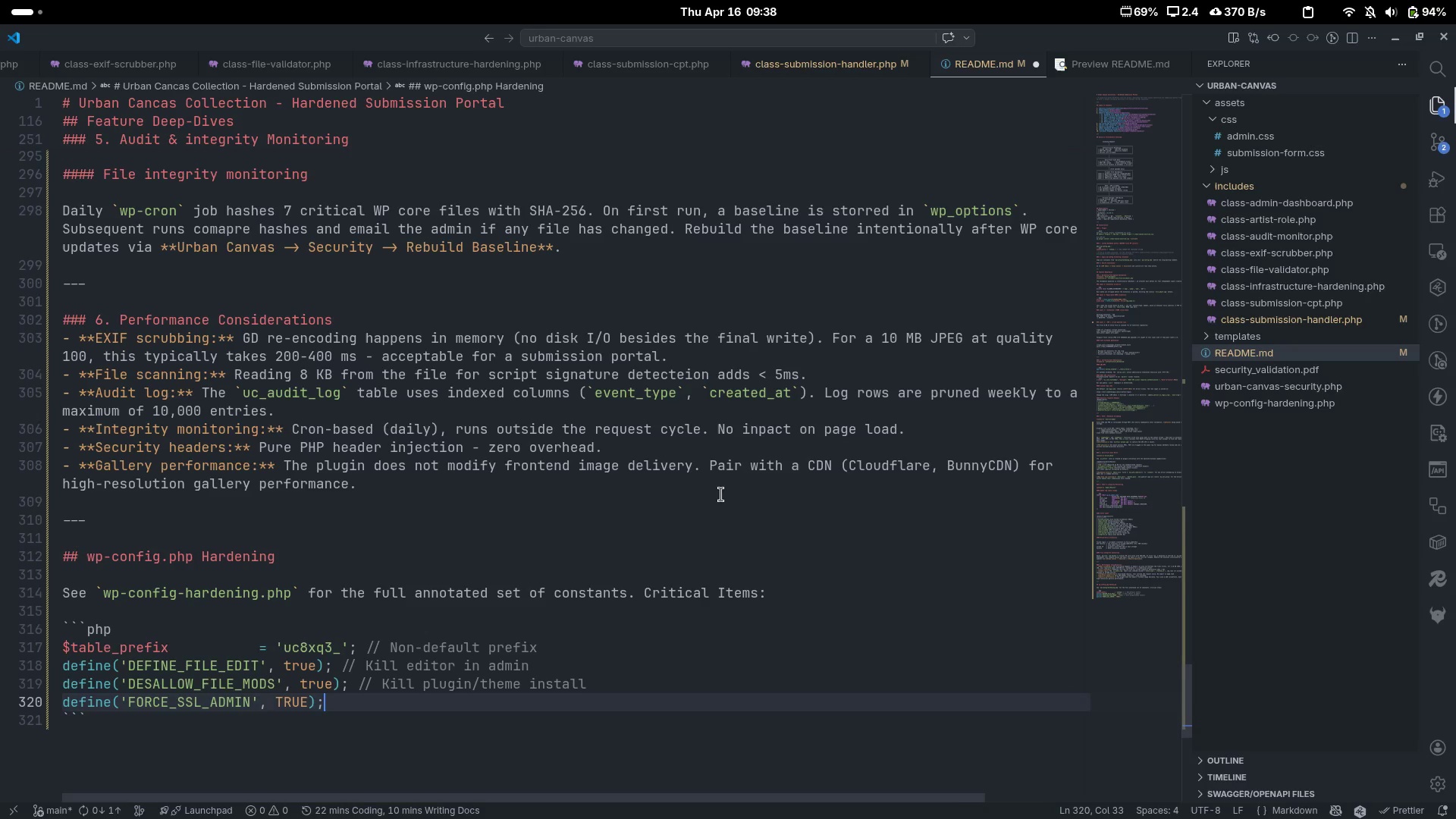 
key(ArrowLeft)
 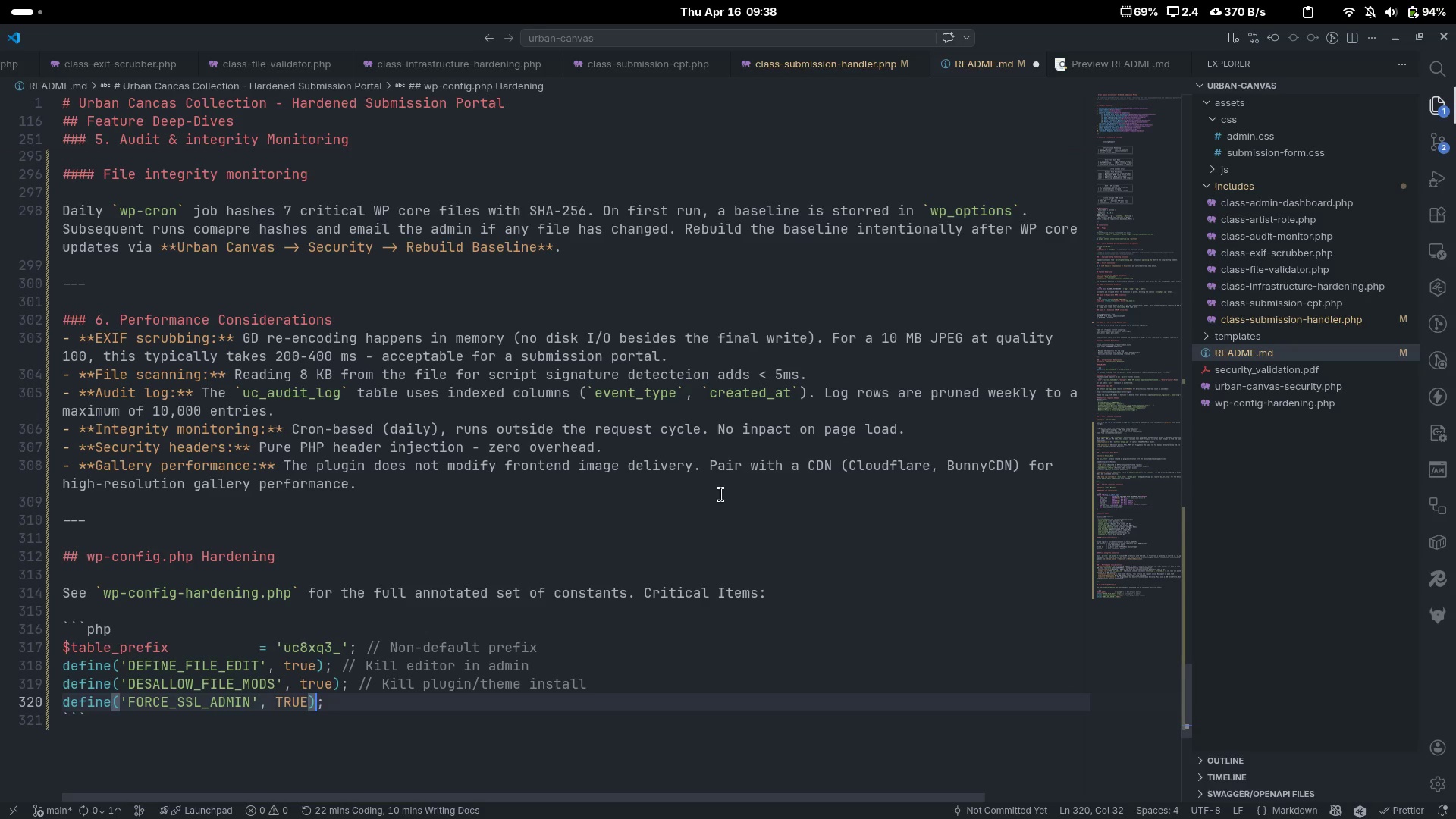 
key(ArrowLeft)
 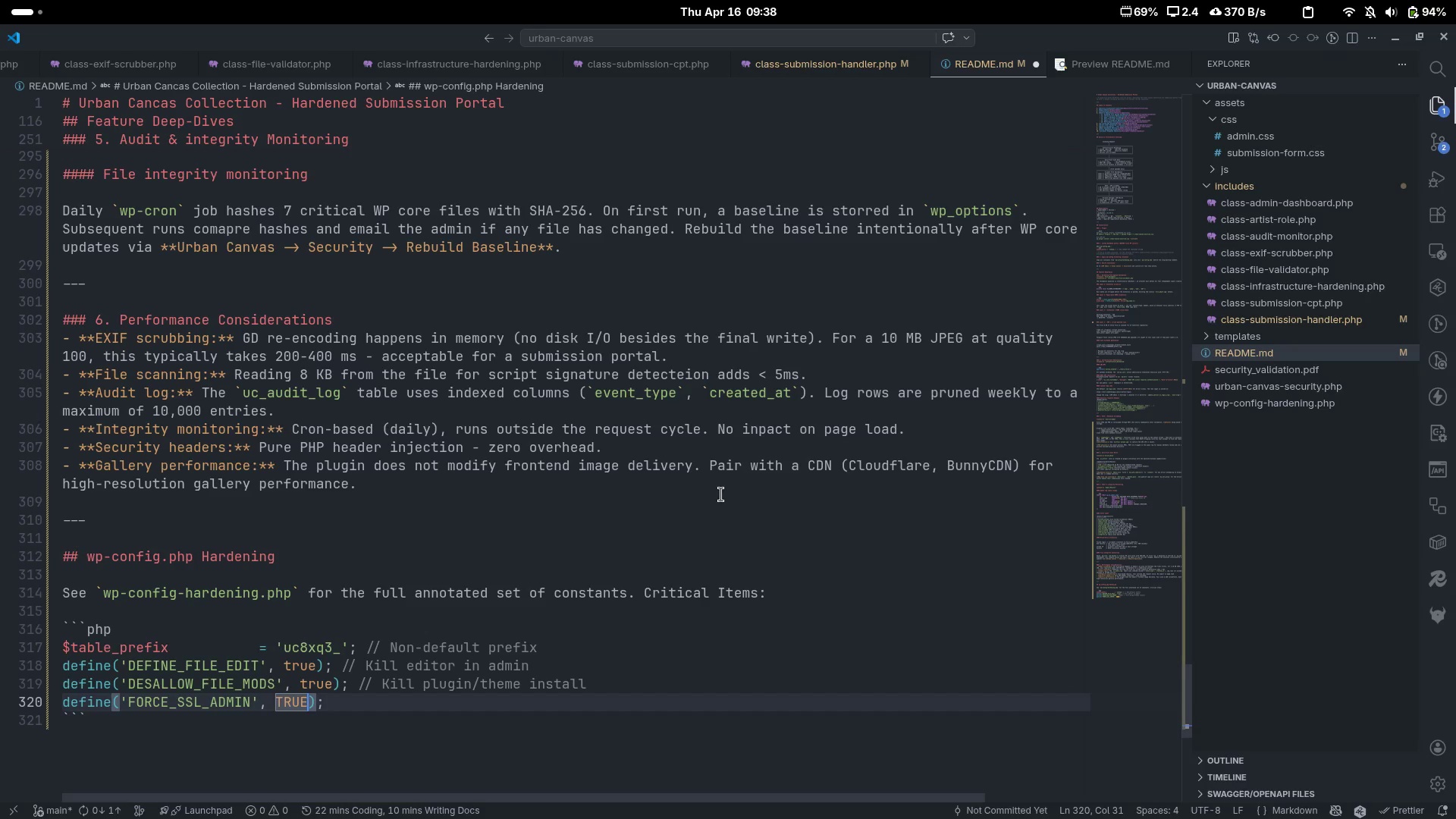 
key(Backspace)
 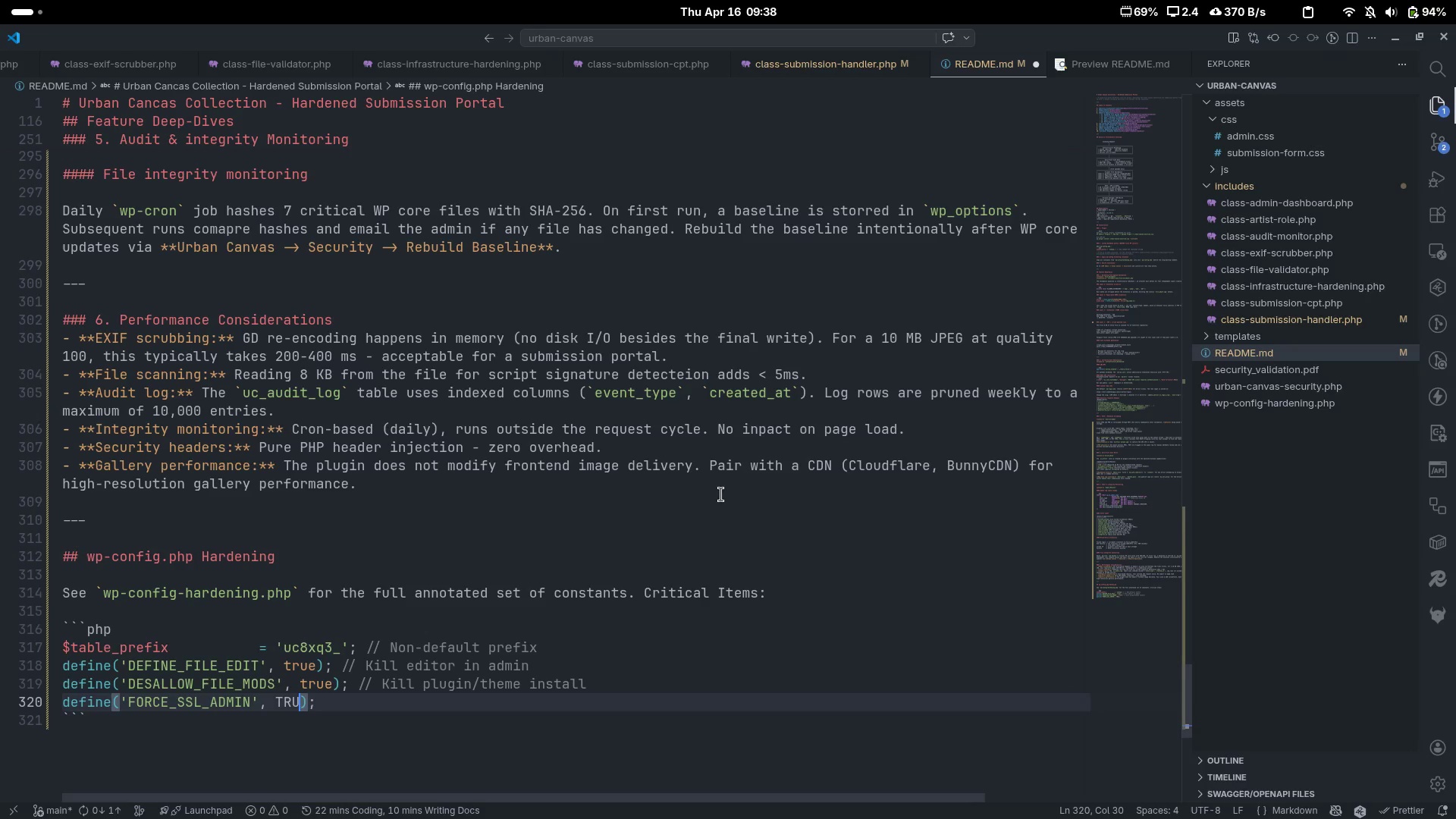 
key(CapsLock)
 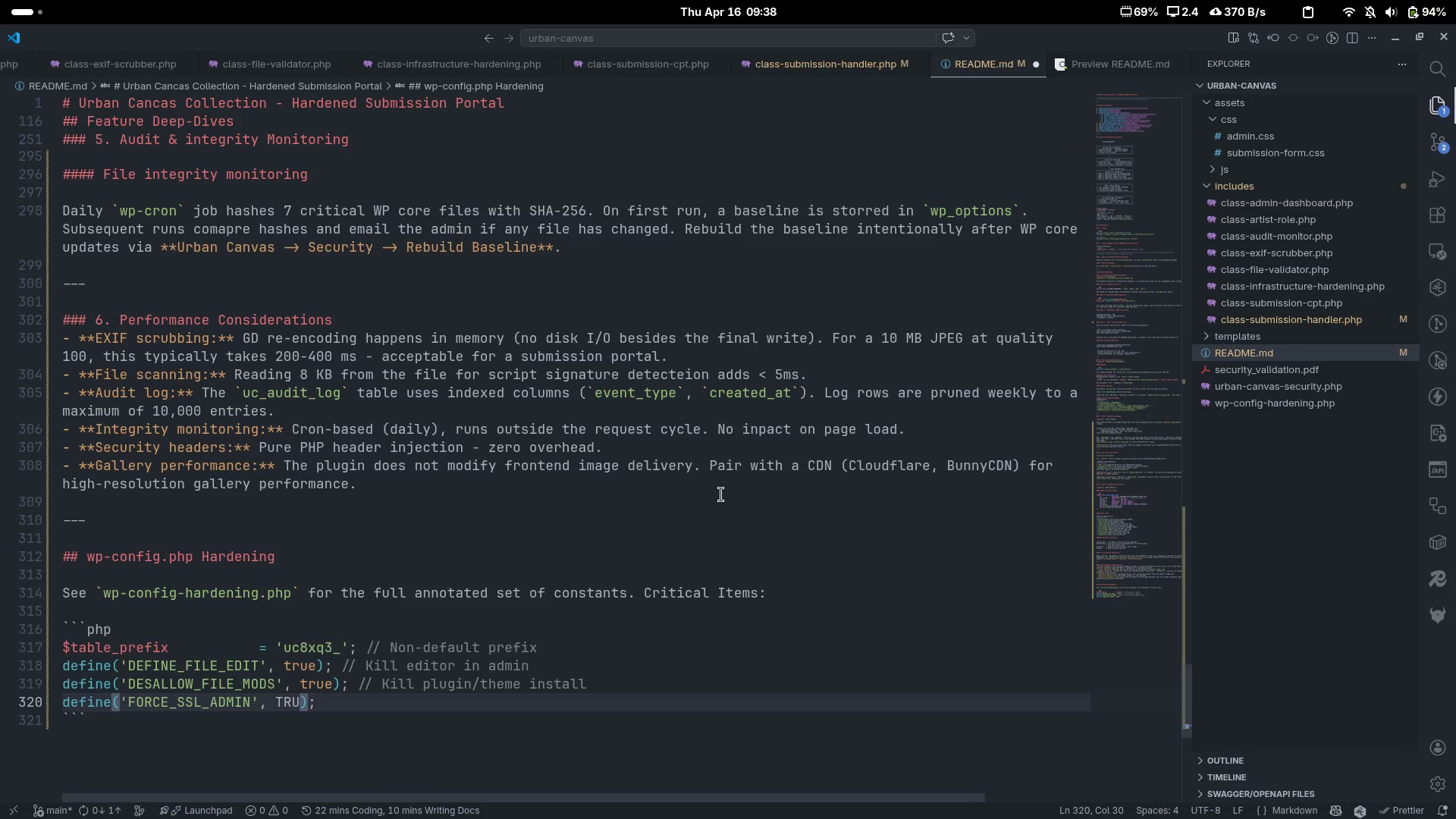 
key(Control+ControlLeft)
 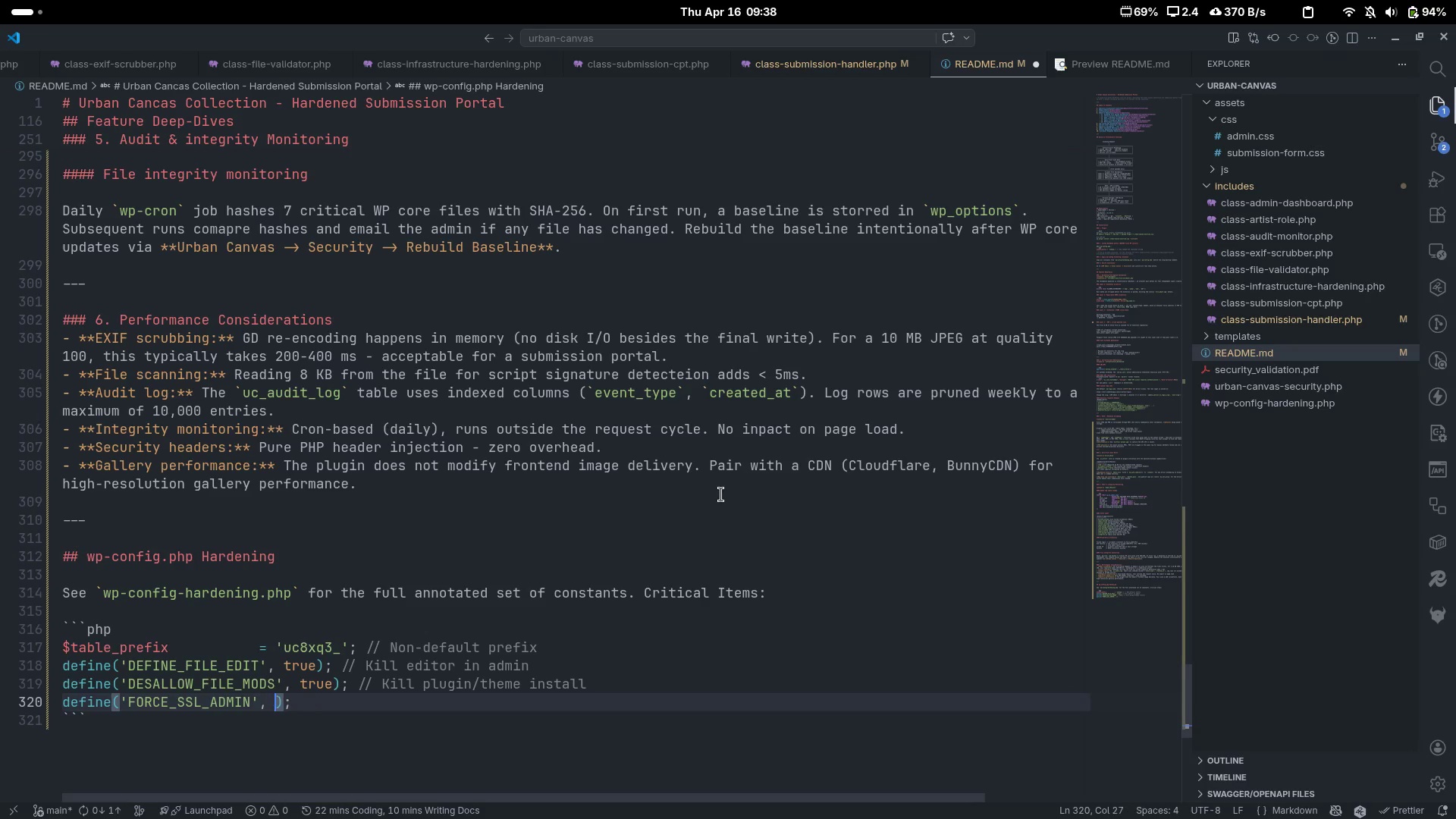 
key(Control+Backspace)
 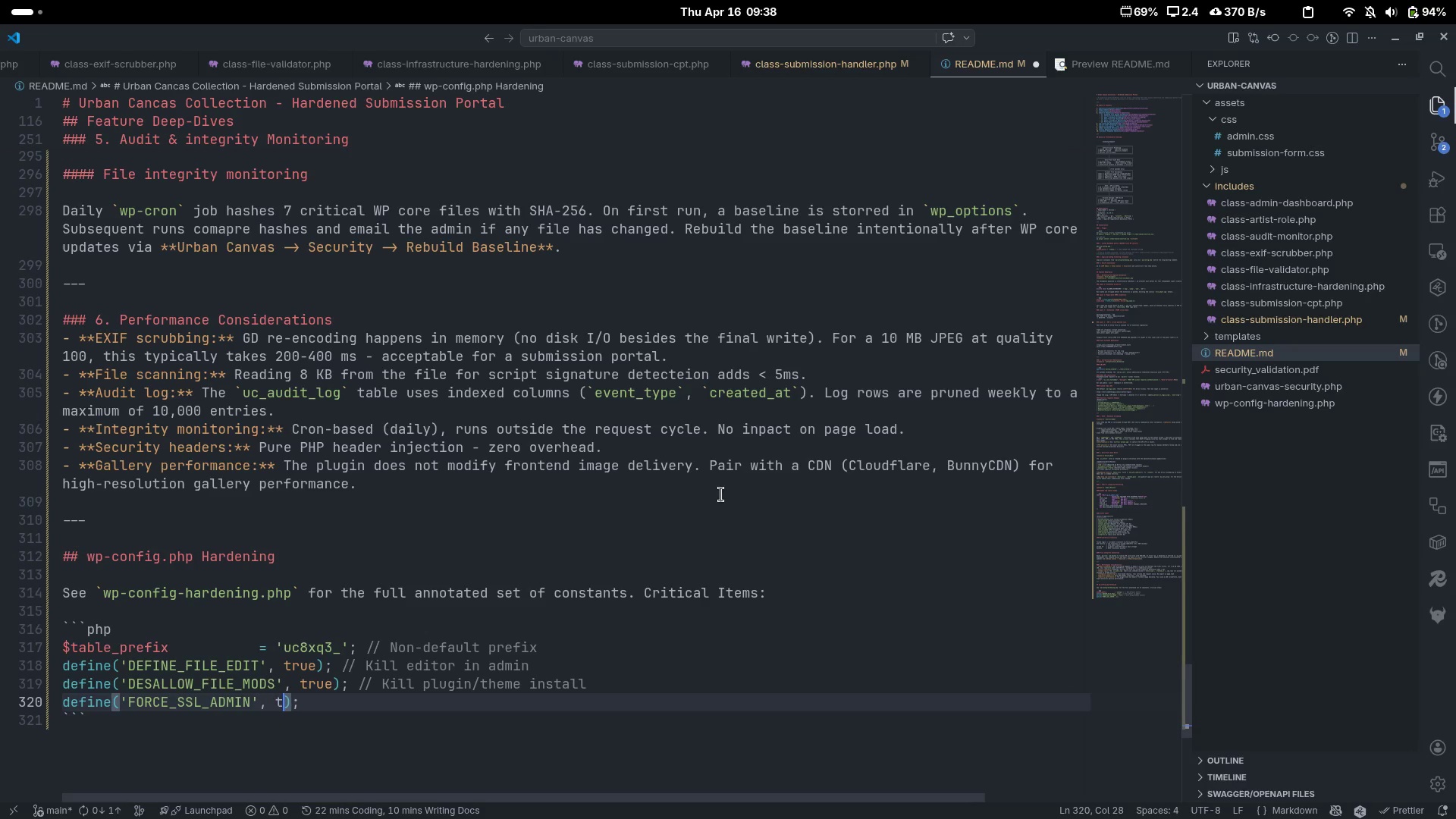 
type(true)
 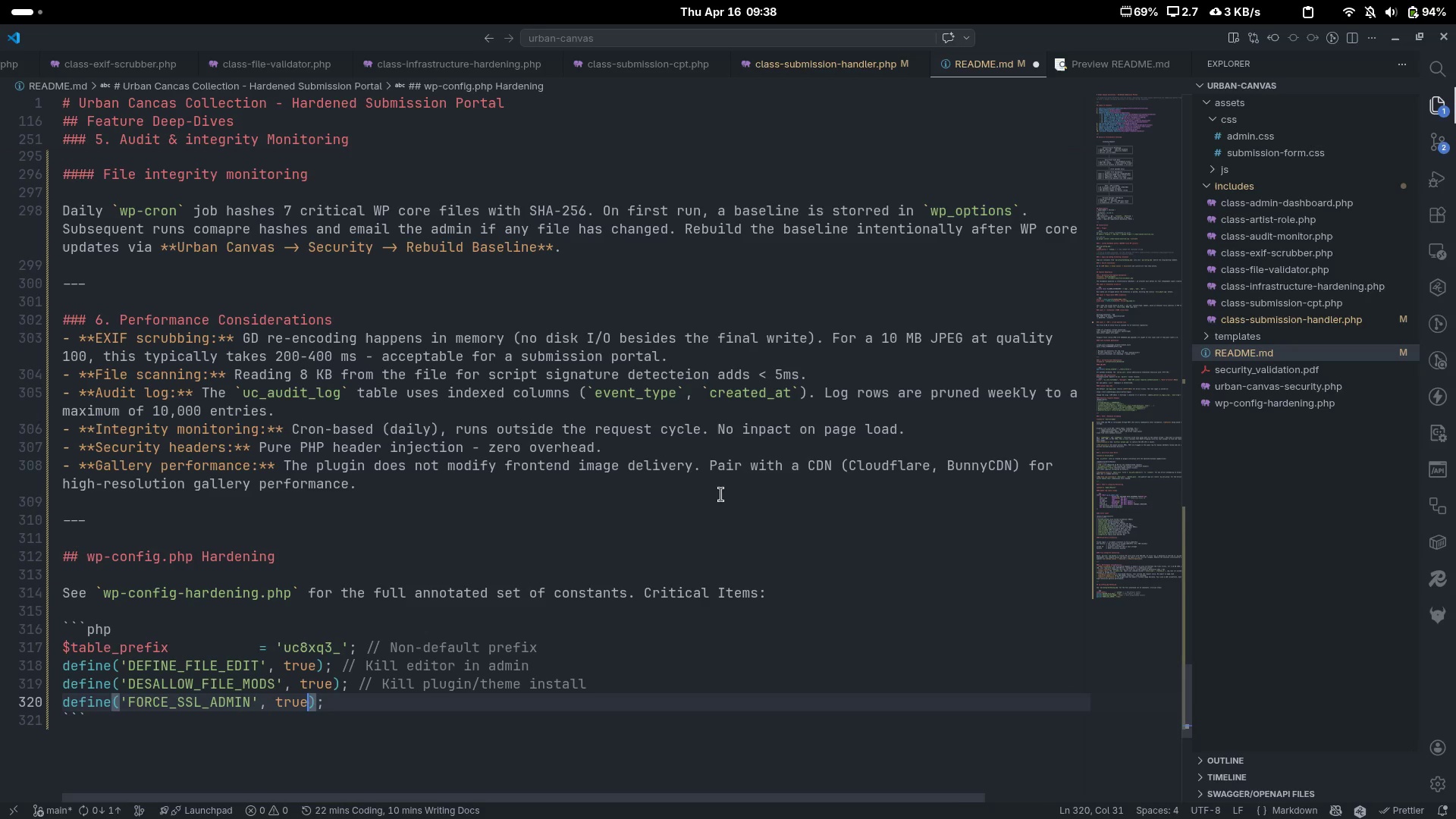 
key(Control+ArrowRight)
 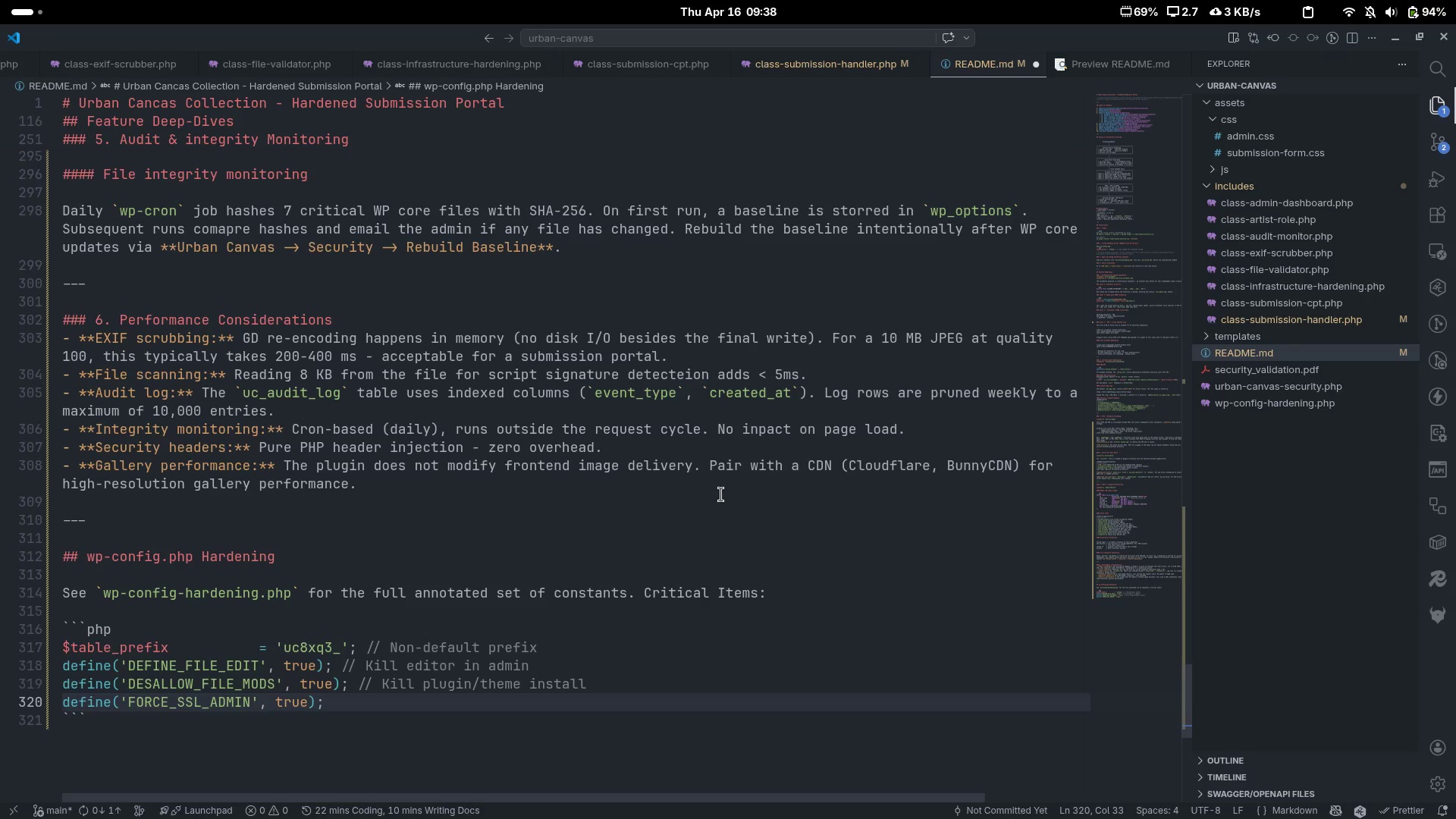 
type( // HTTPS-only admin)
 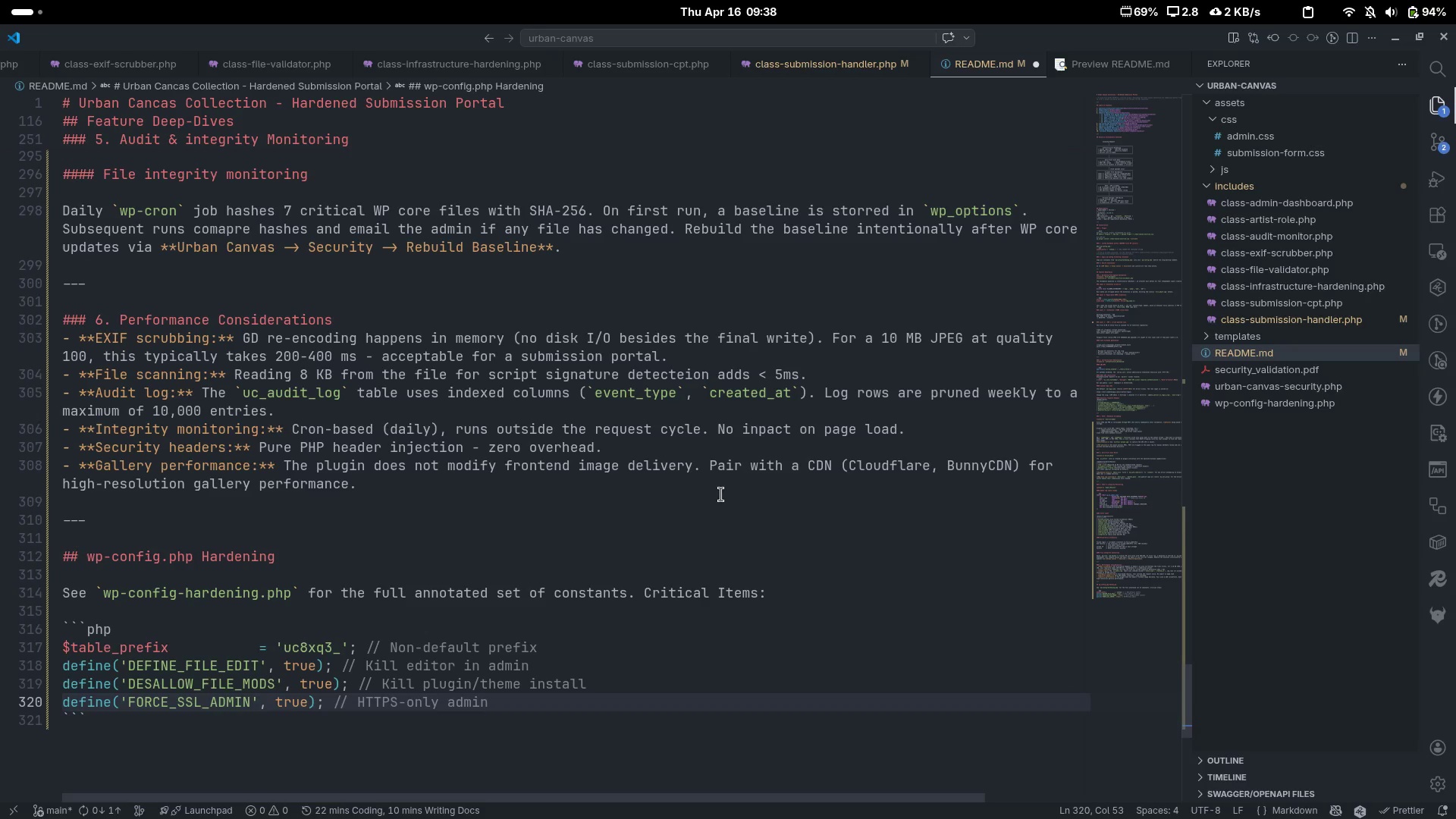 
key(Enter)
 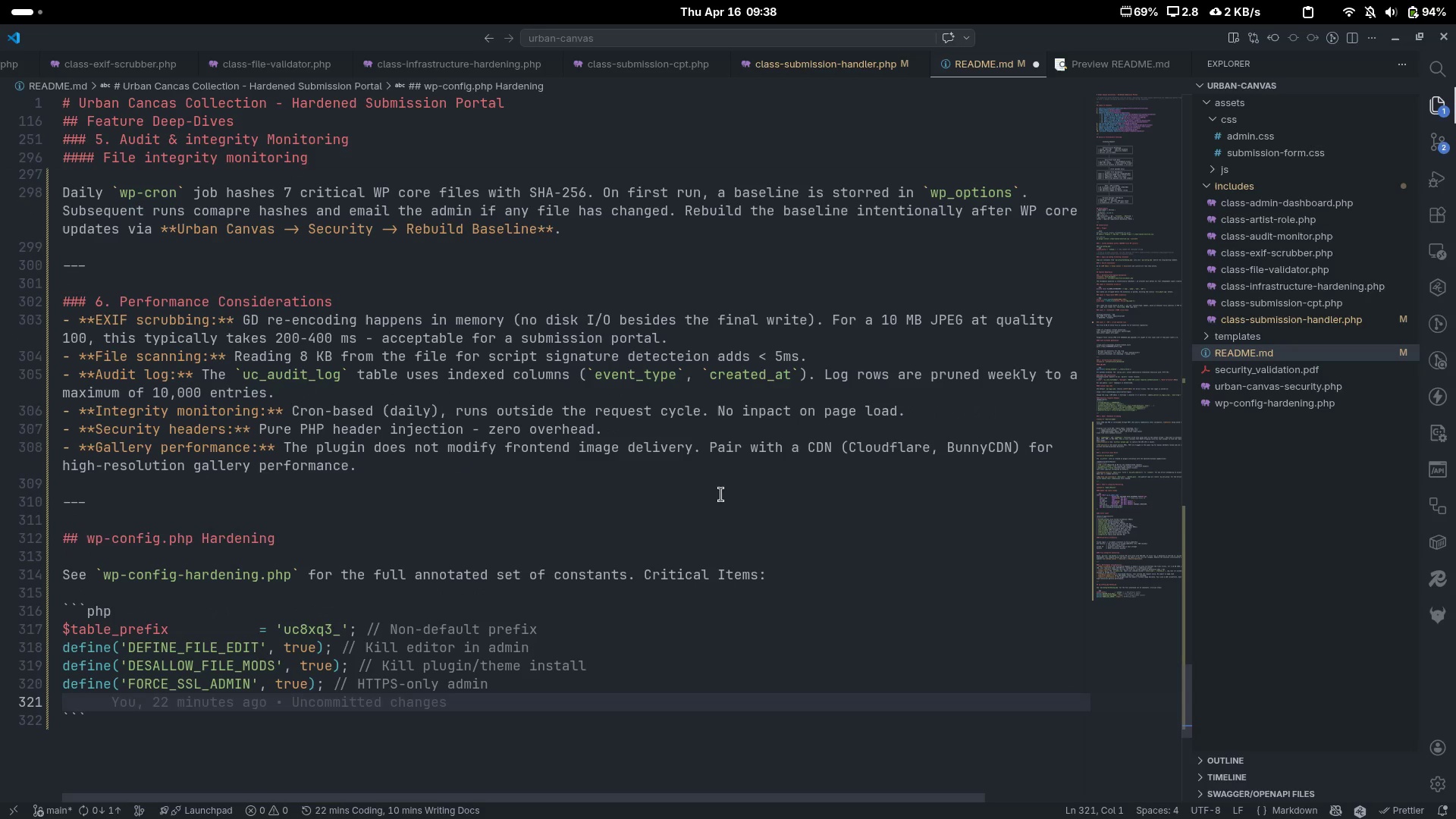 
type(DEFINE)
 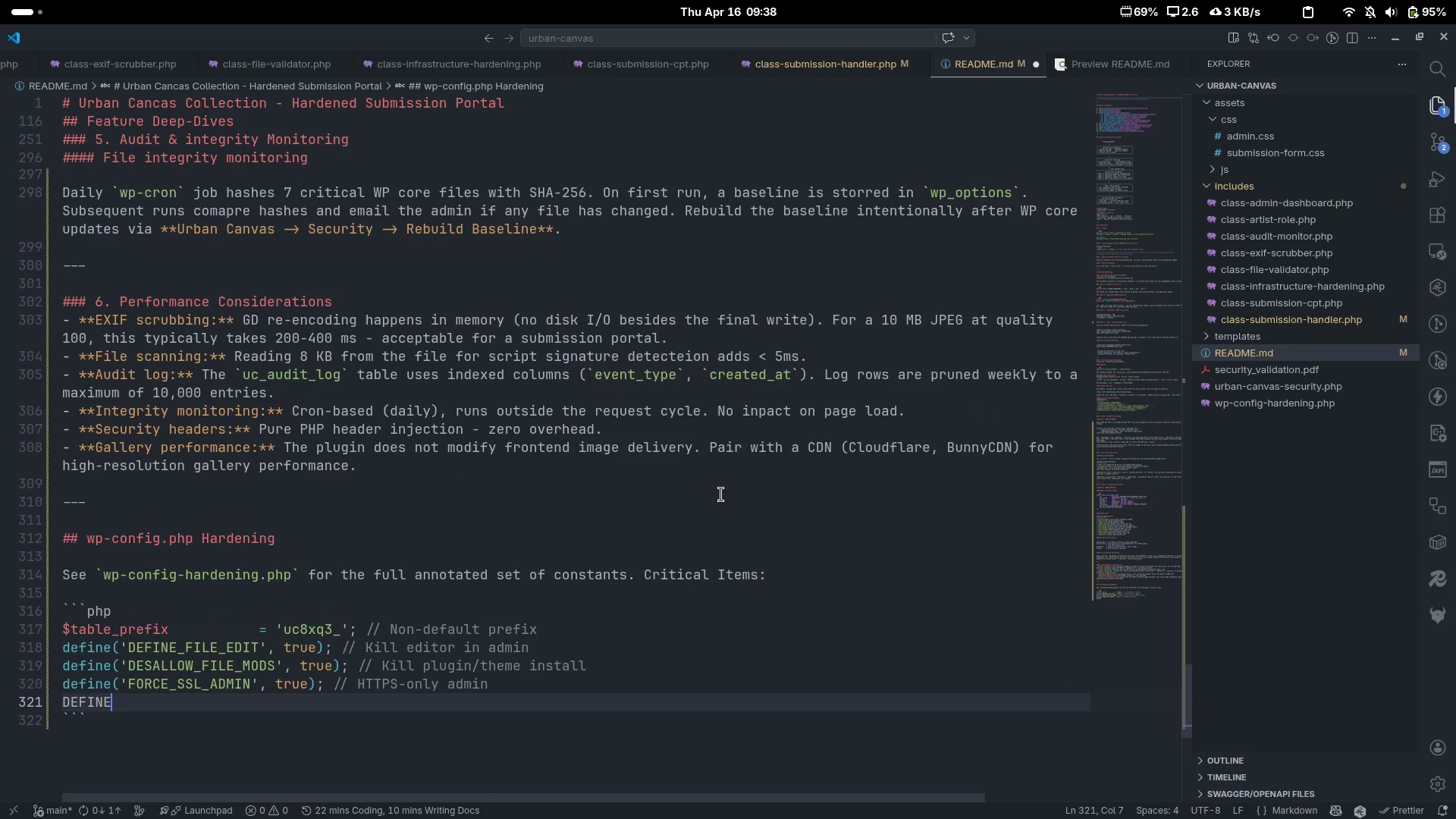 
key(Control+ControlLeft)
 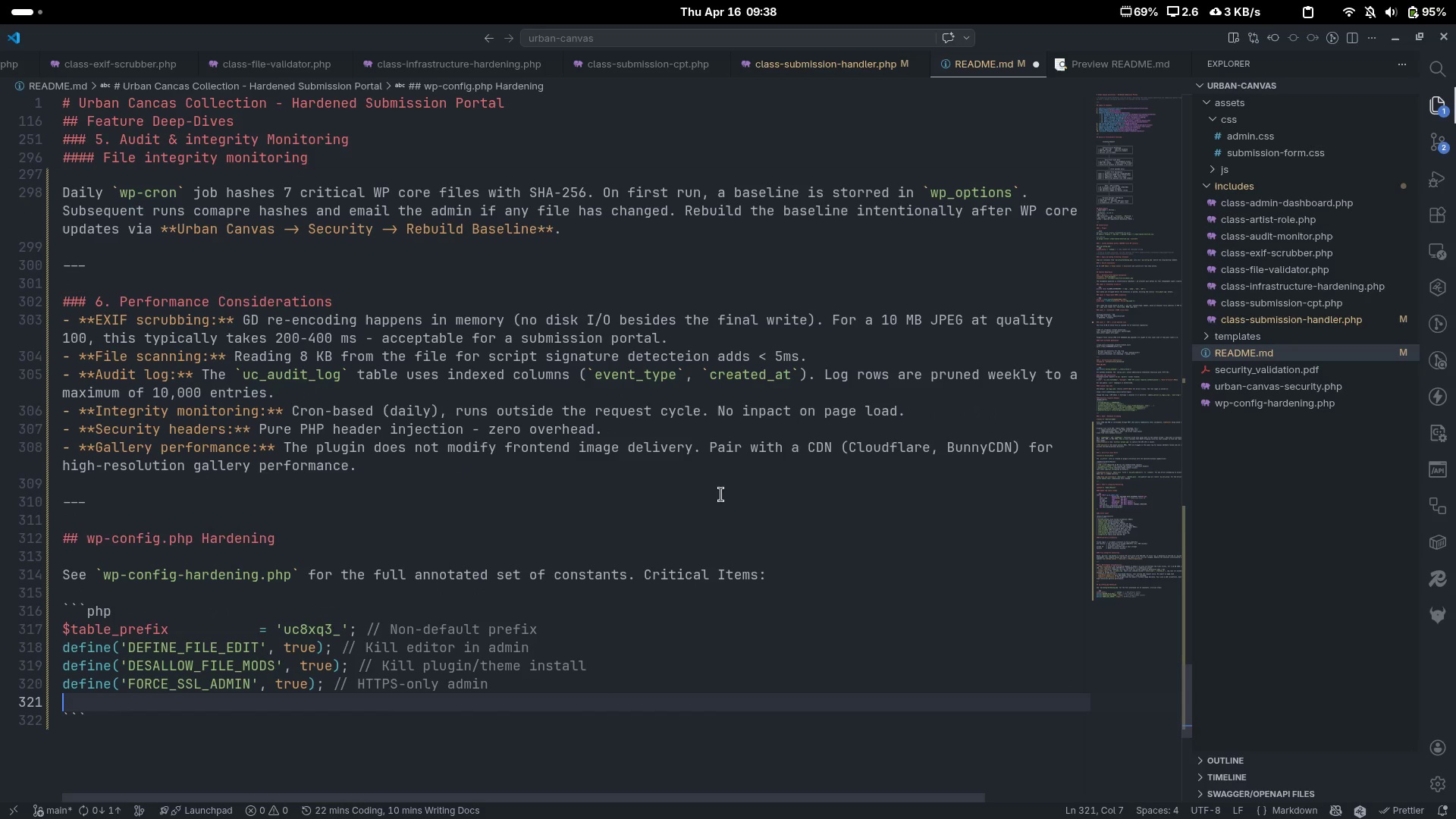 
key(Control+Backspace)
 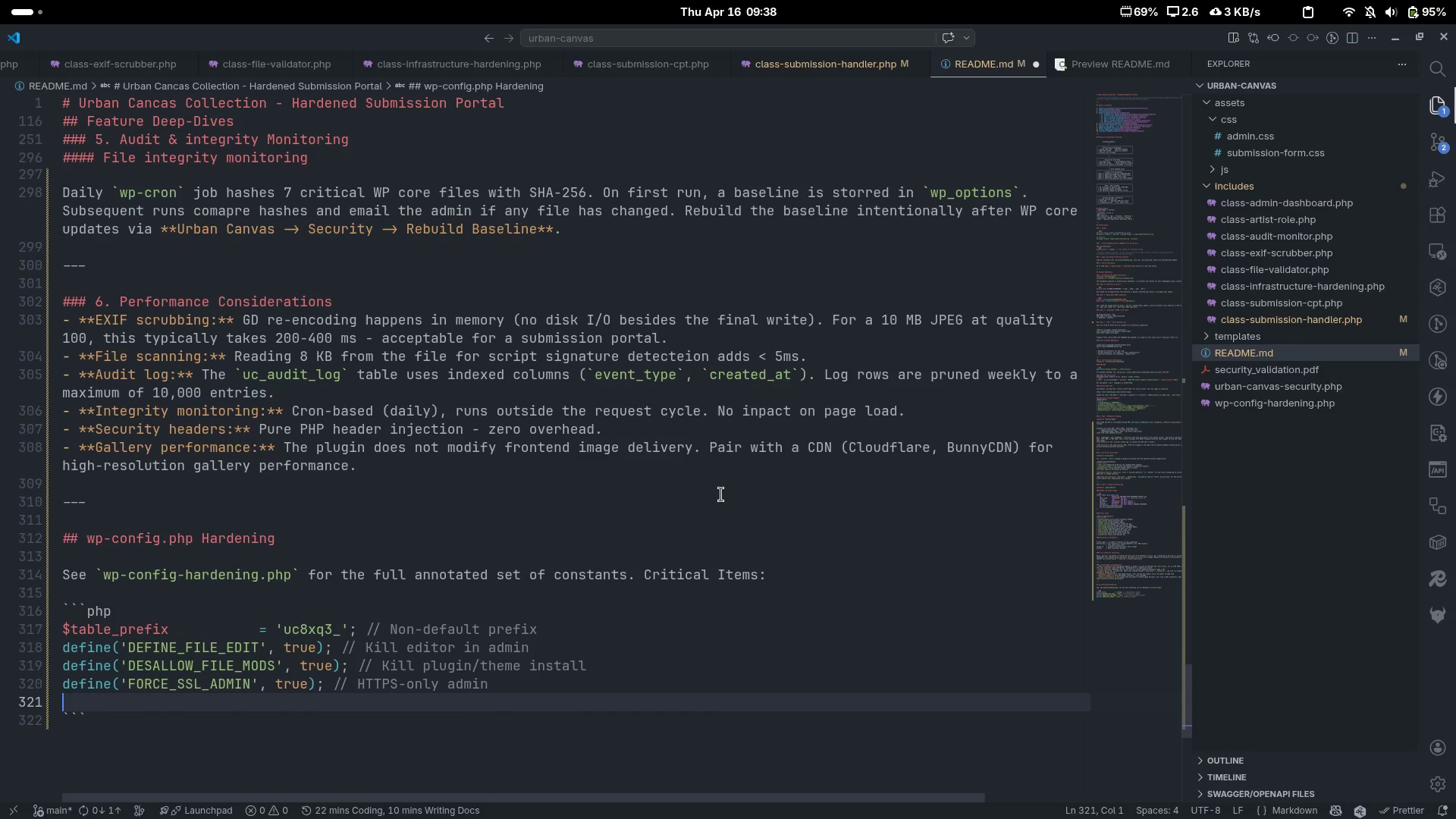 
type(define9)
key(Backspace)
type(('')
 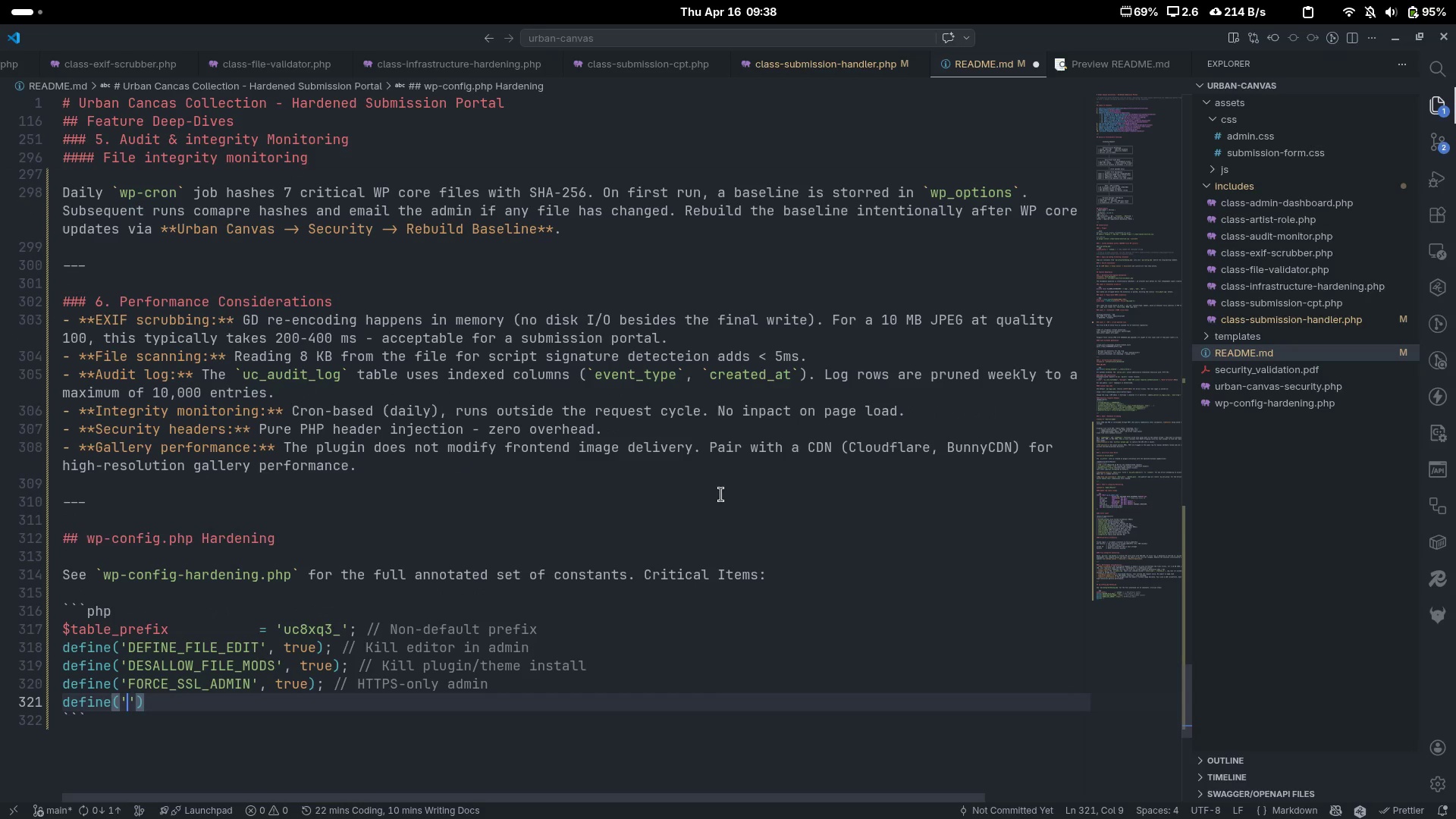 
 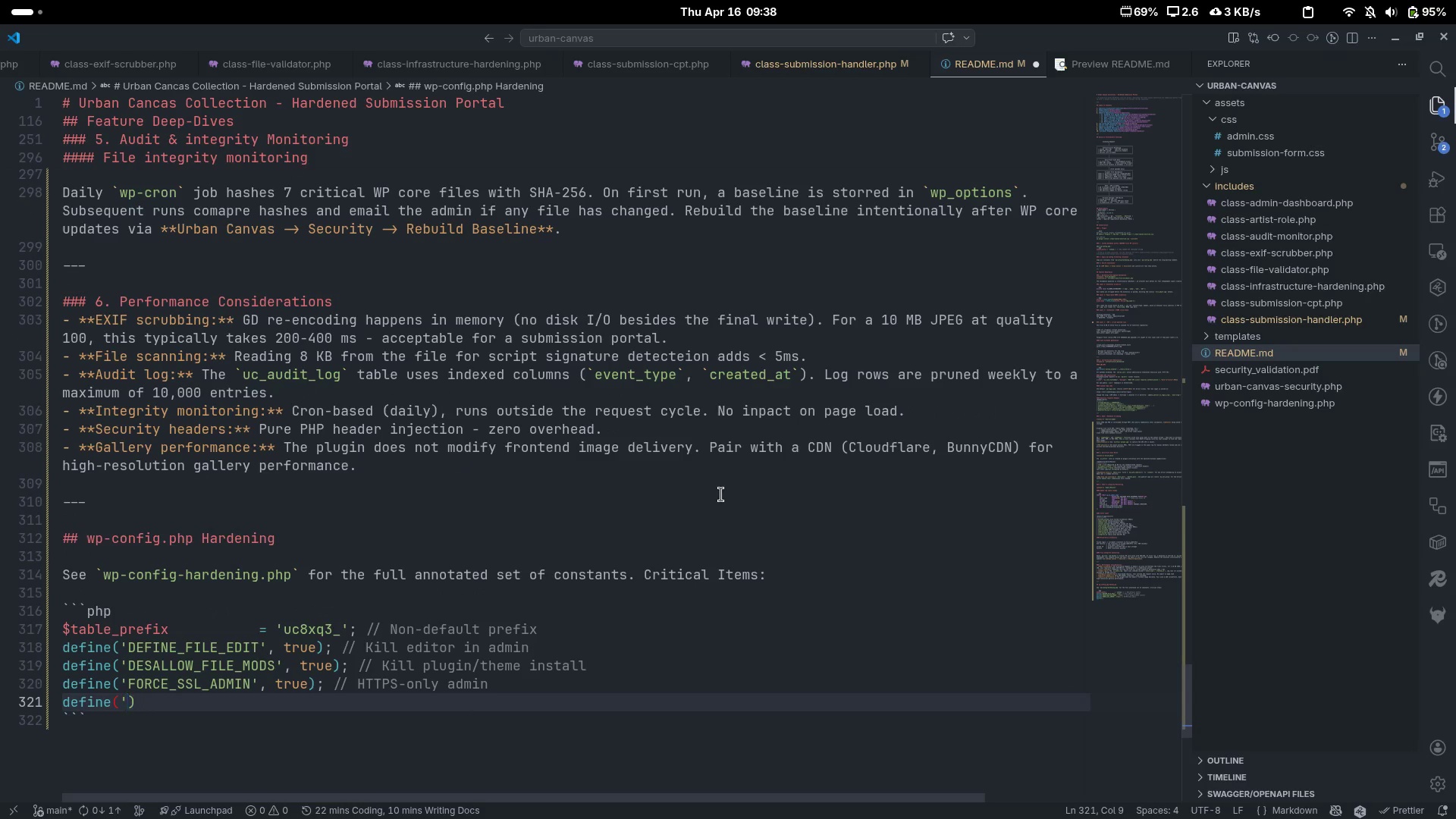 
key(ArrowLeft)
 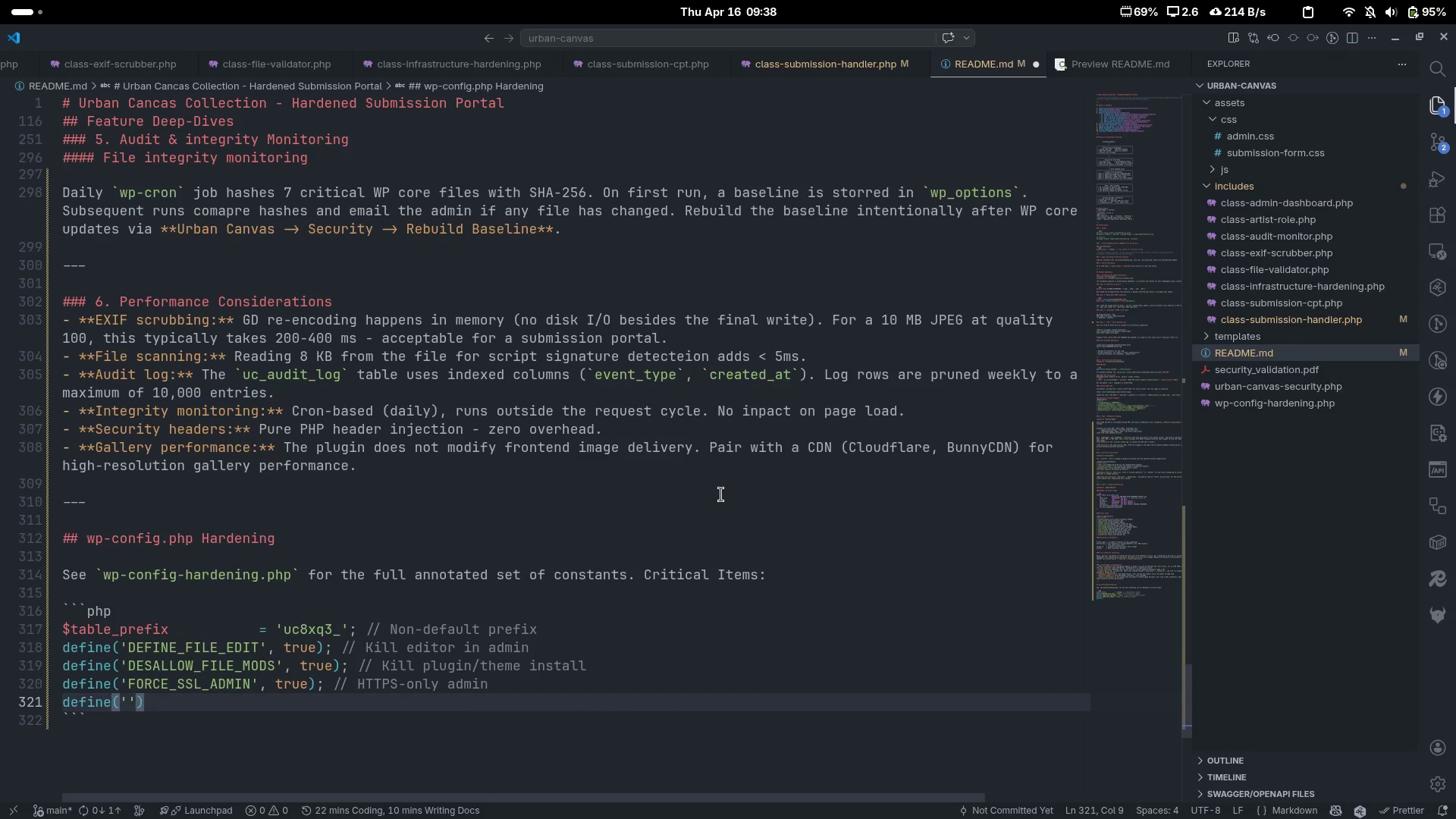 
type(WP_DEBGU)
 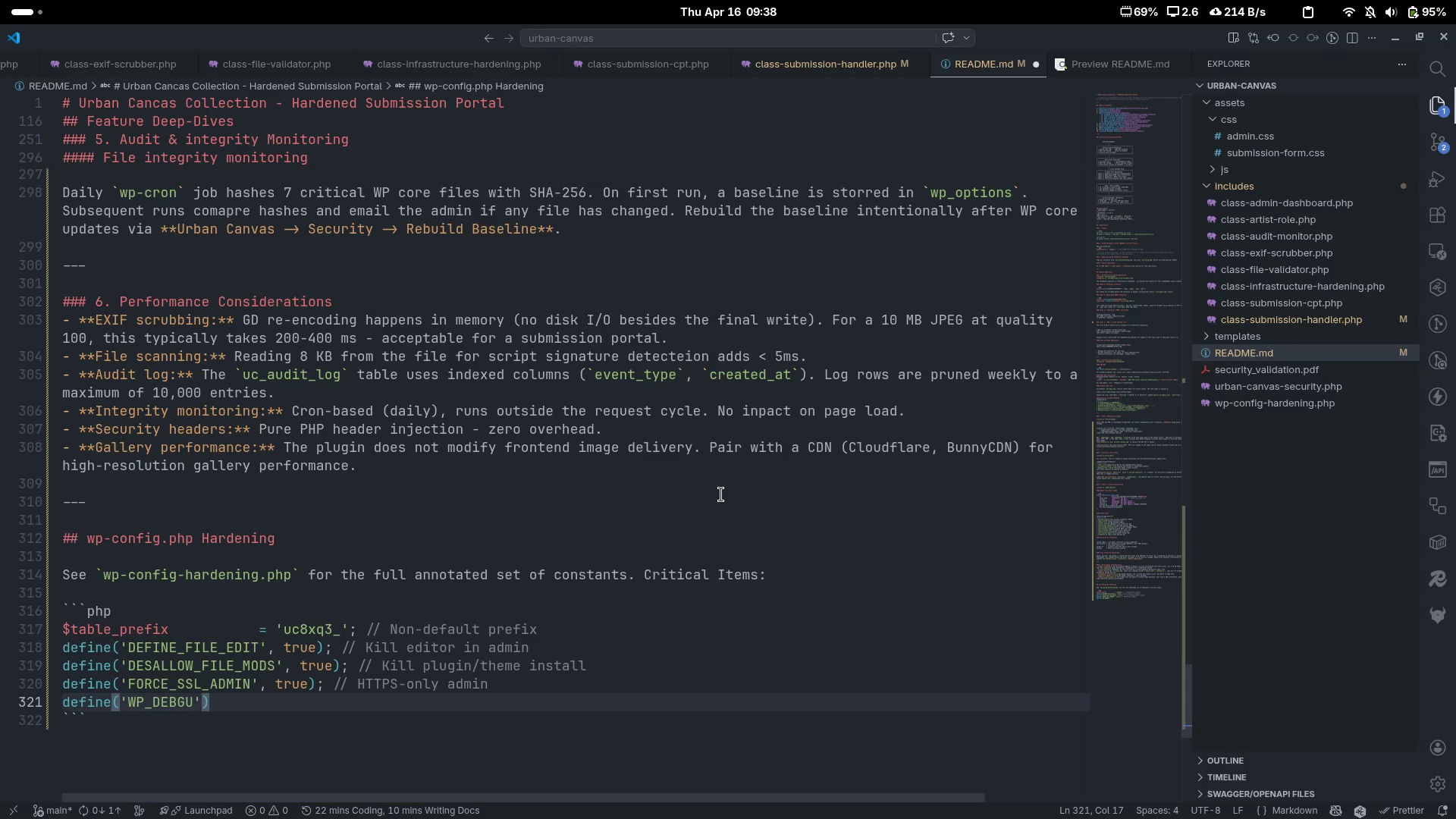 
key(ArrowRight)
 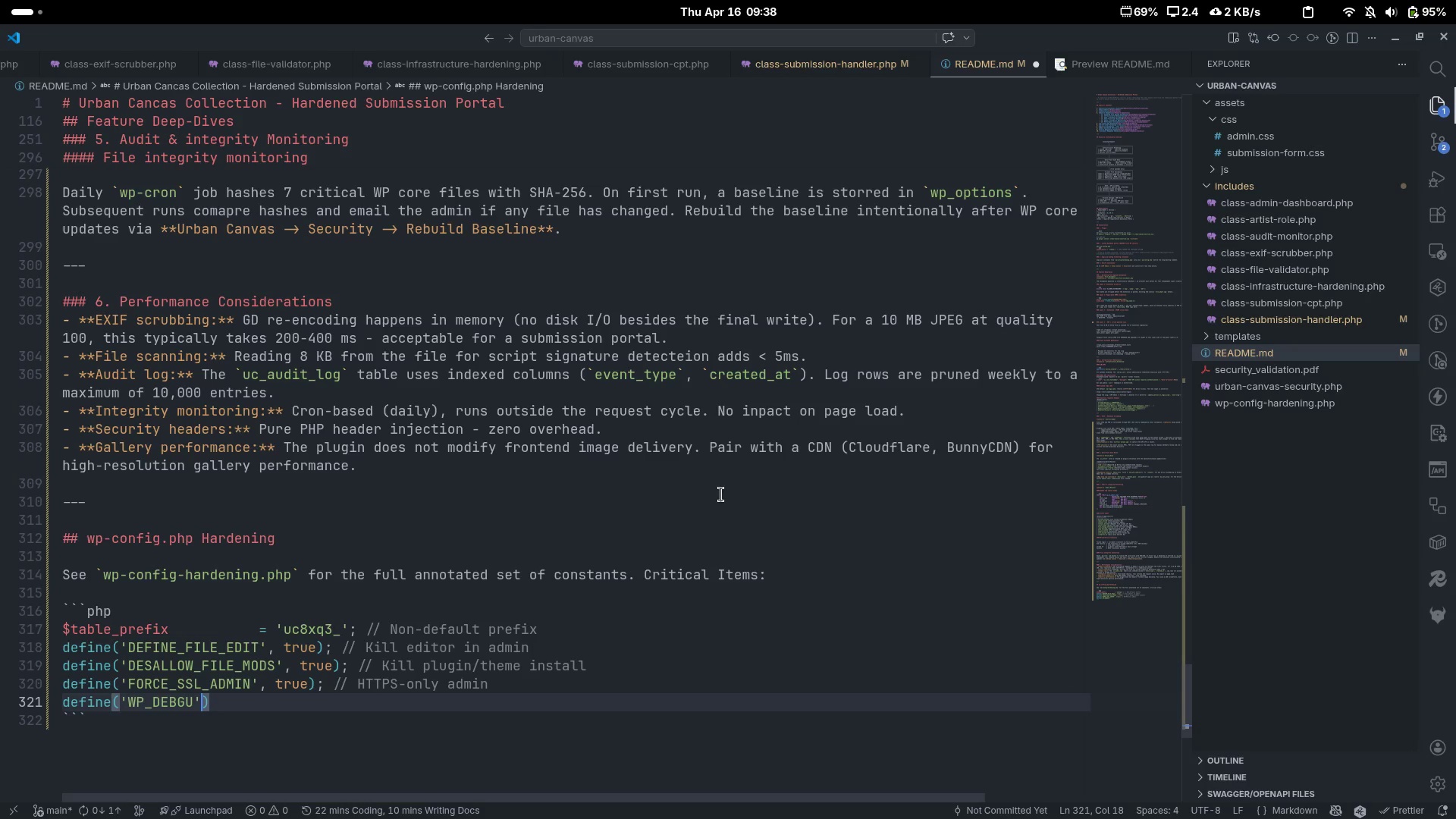 
type(, F)
key(Backspace)
type(false)
 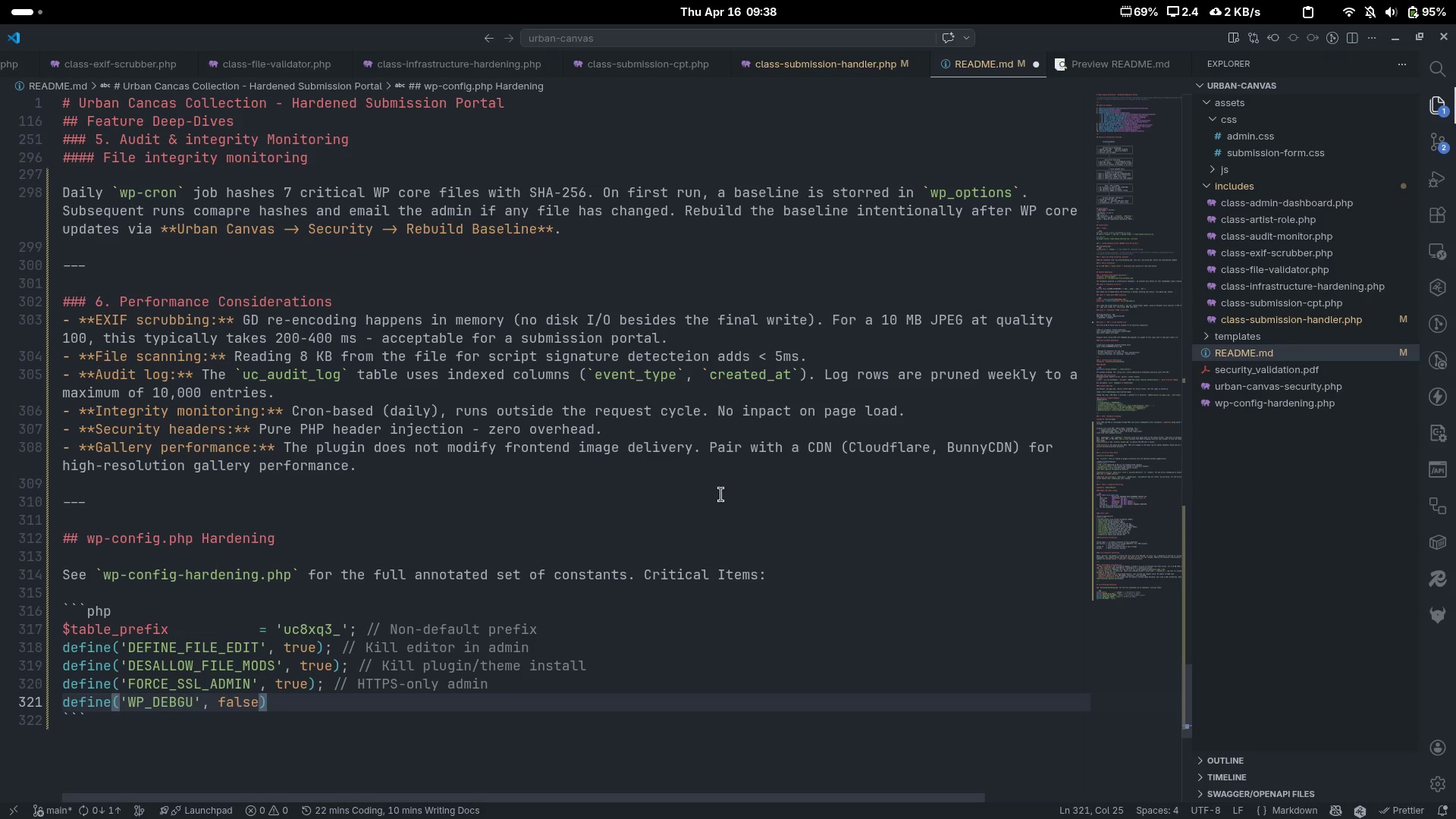 
key(ArrowRight)
 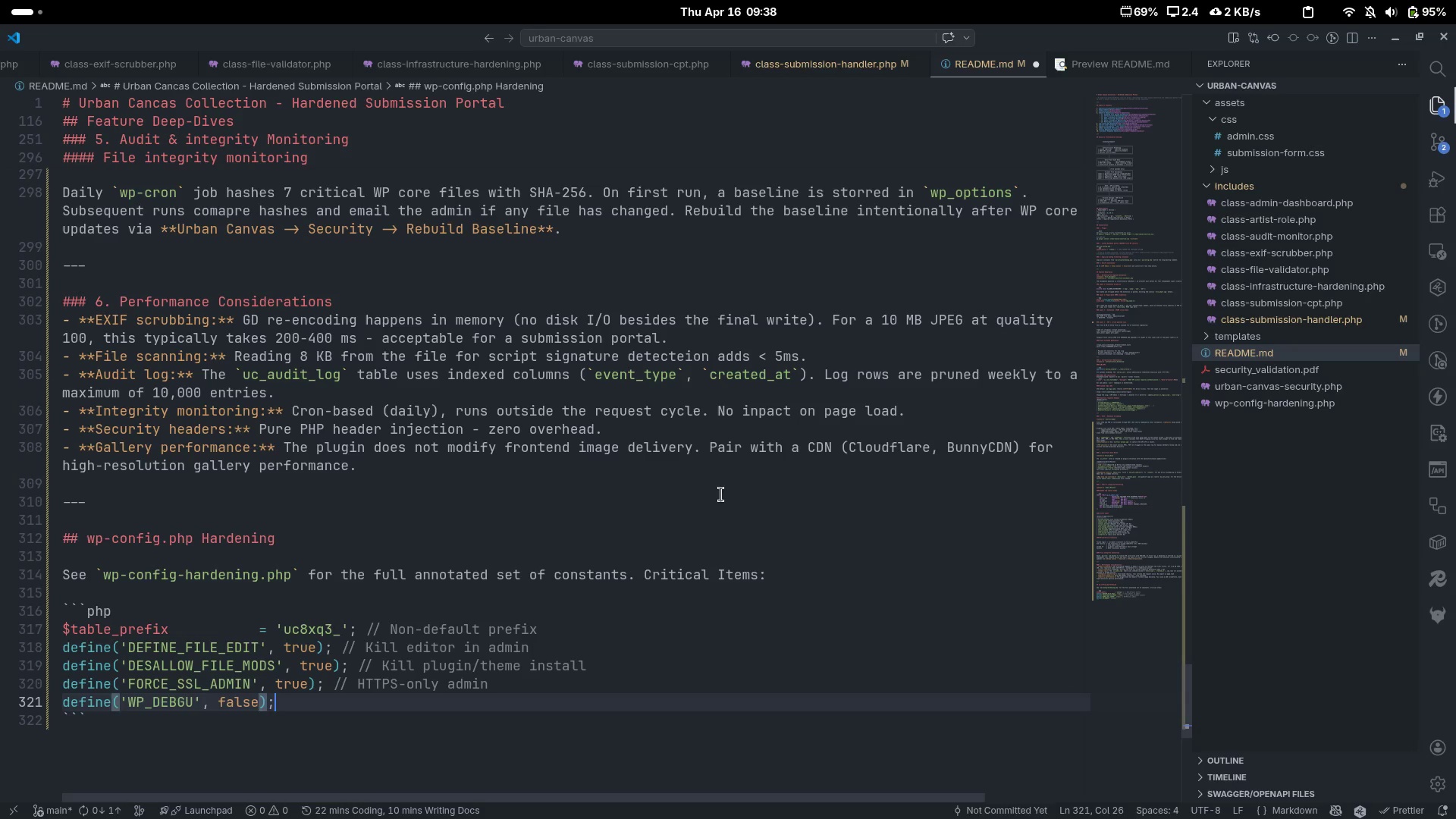 
type(; //s)
key(Backspace)
type( No error s)
key(Backspace)
type(disco)
 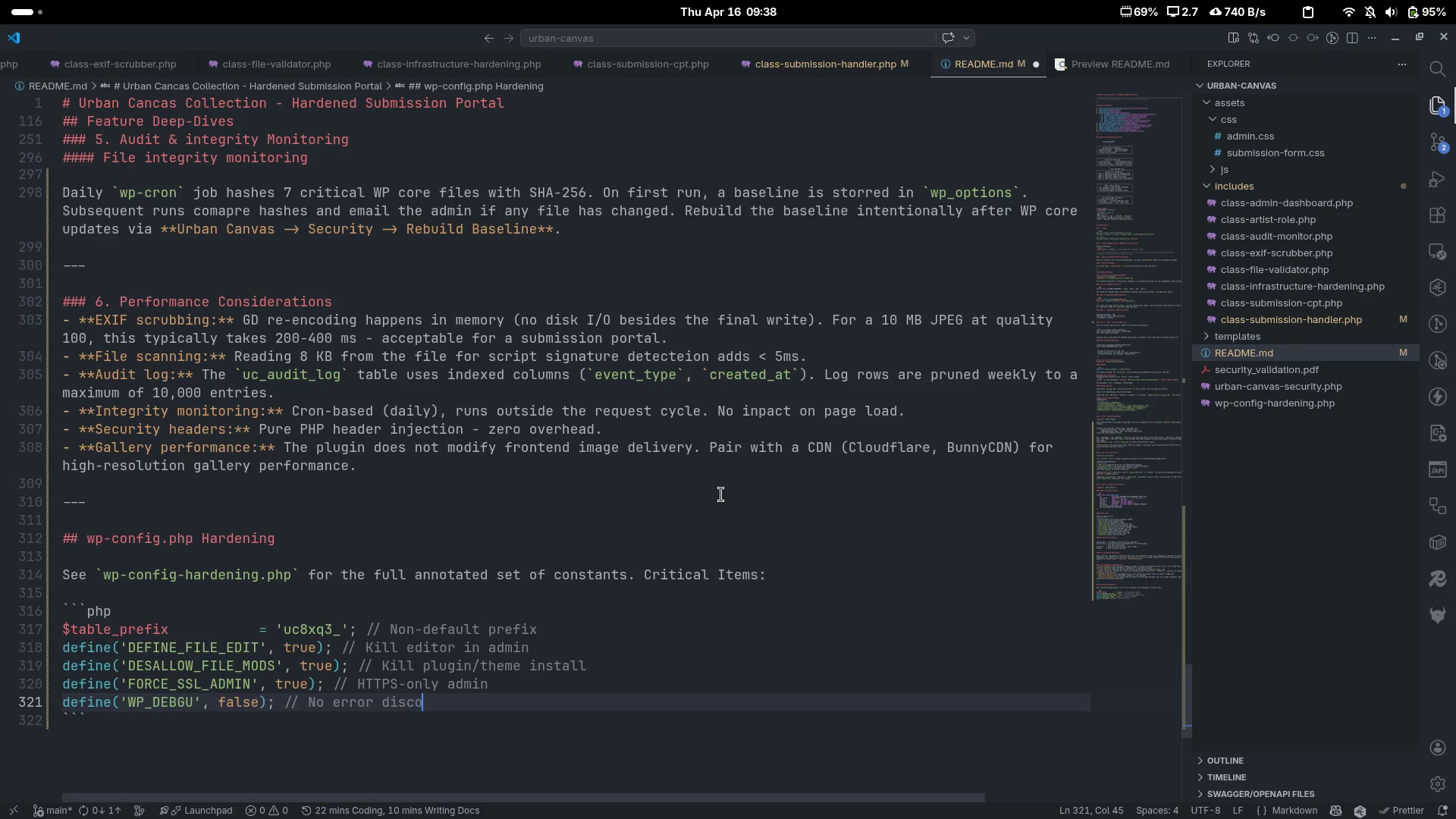 
key(Control+ControlLeft)
 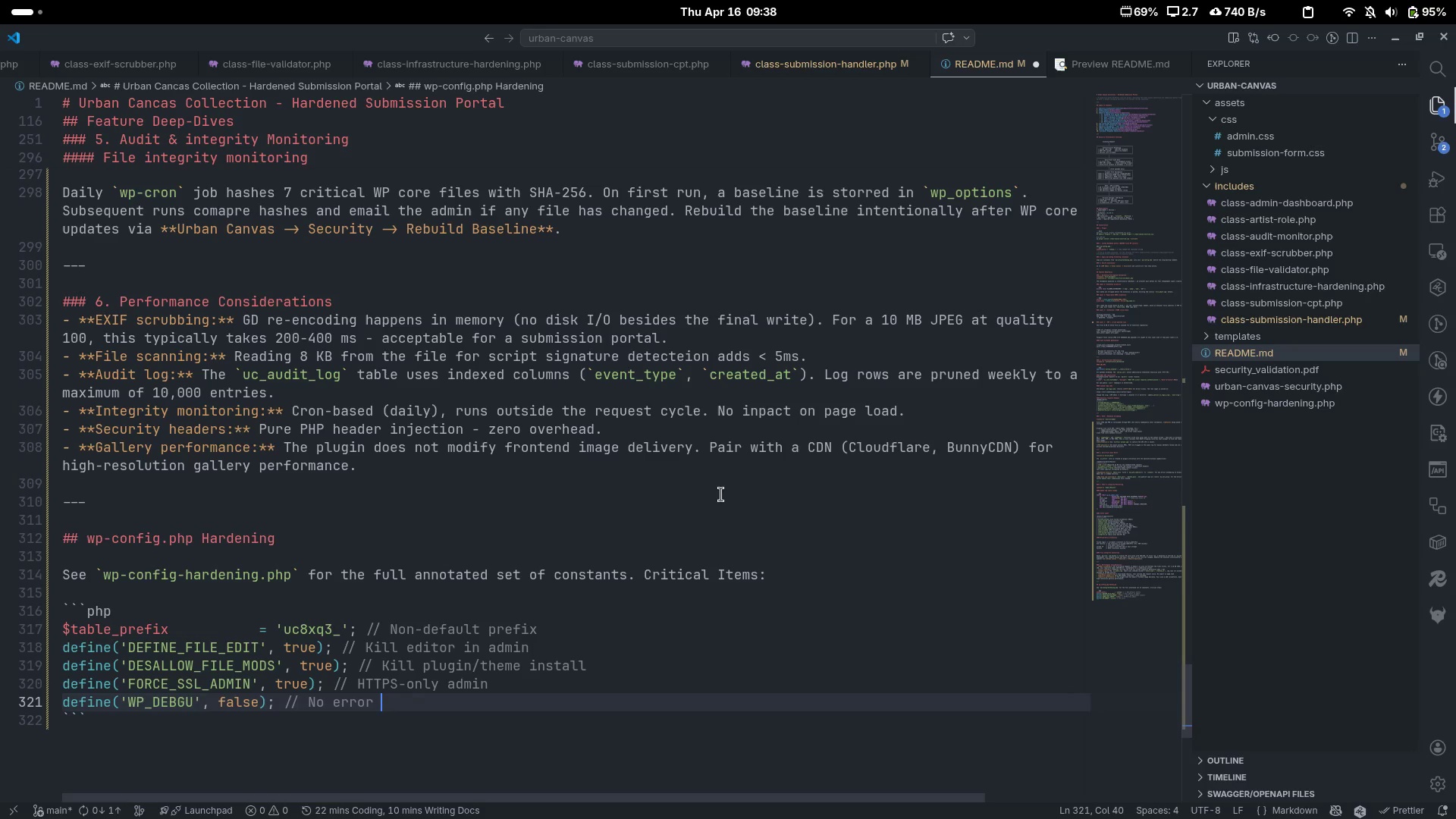 
key(Control+Backspace)
 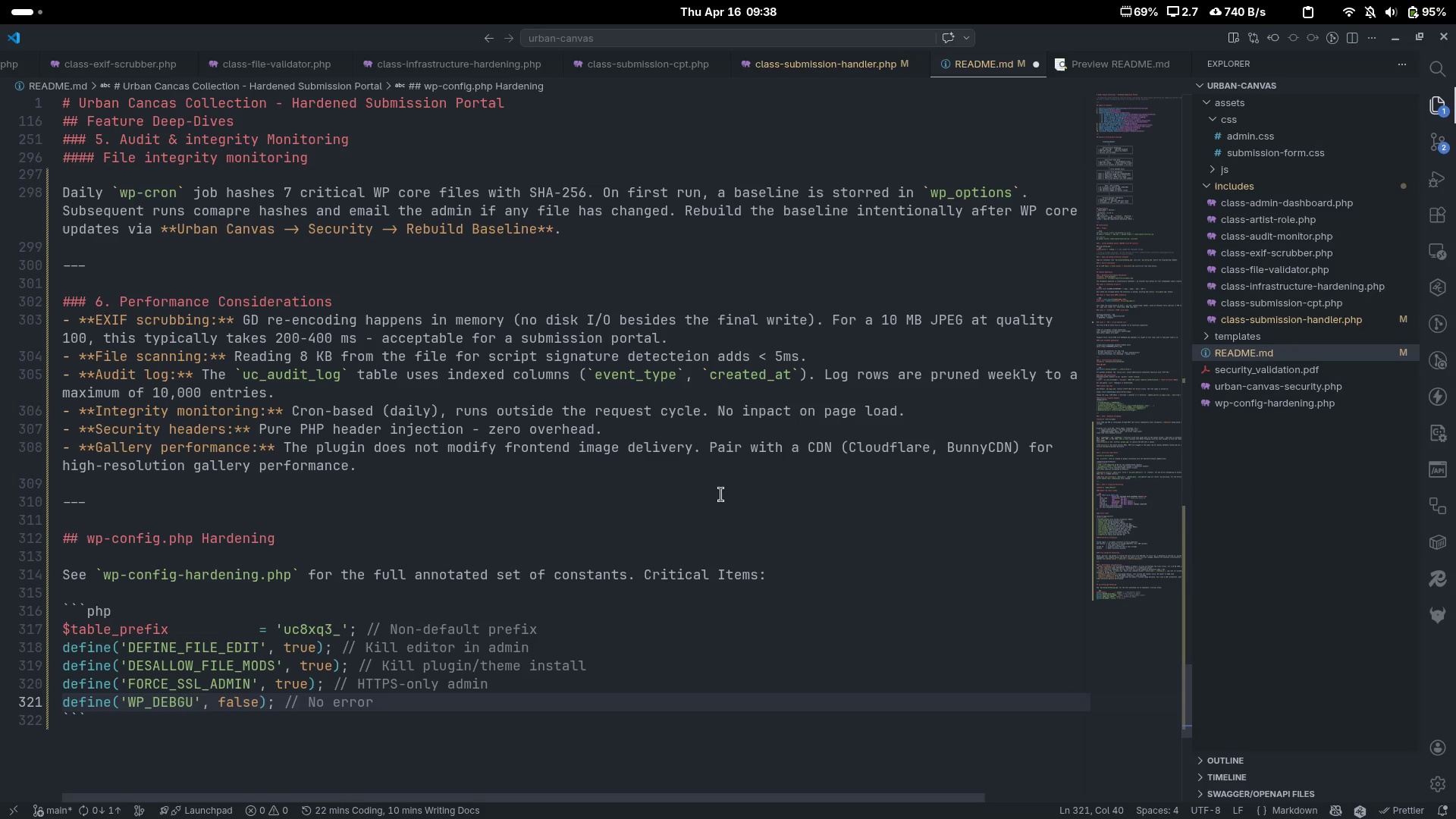 
type(i)
key(Backspace)
type(disclosure in prod)
 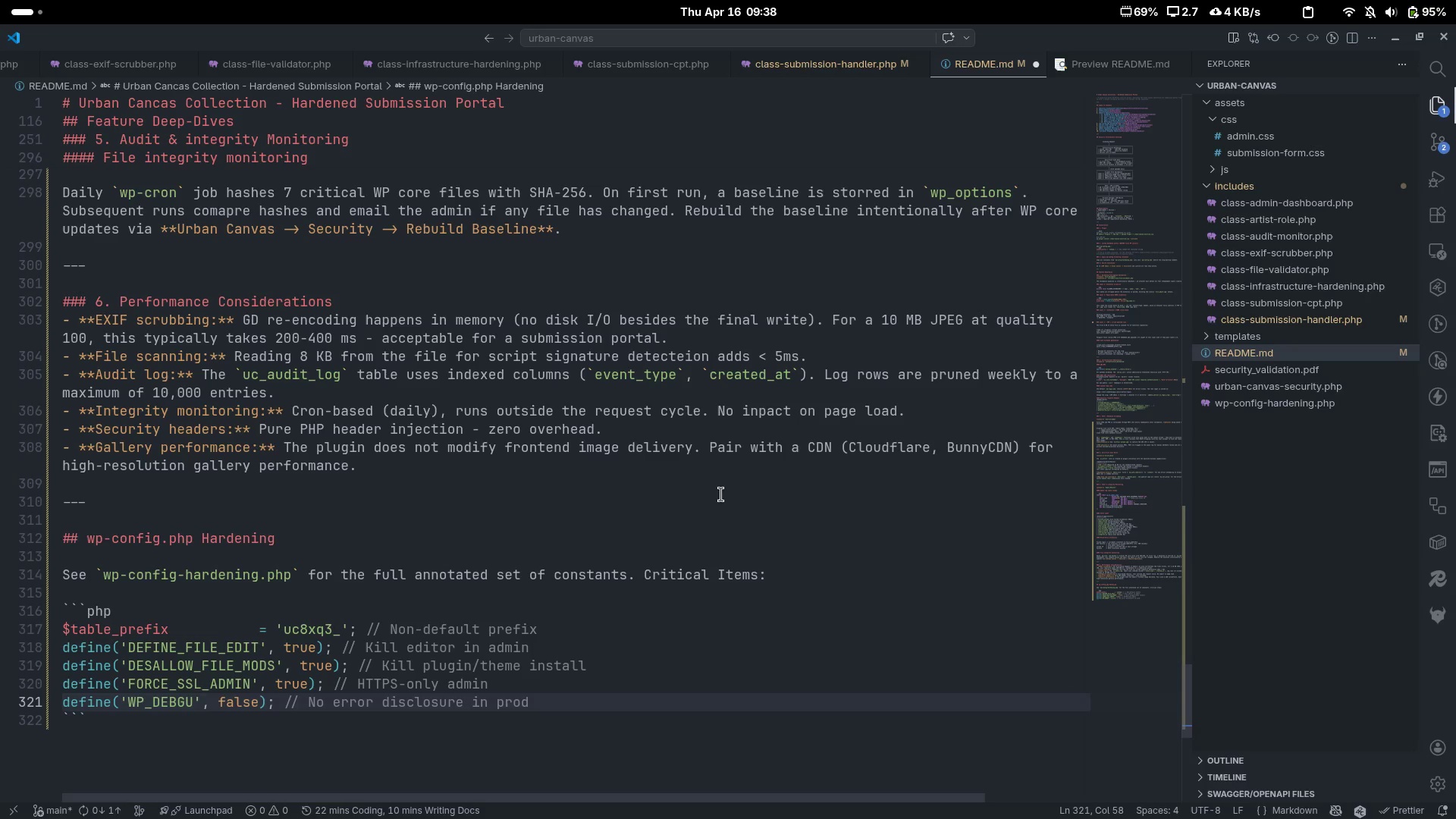 
key(ArrowDown)
 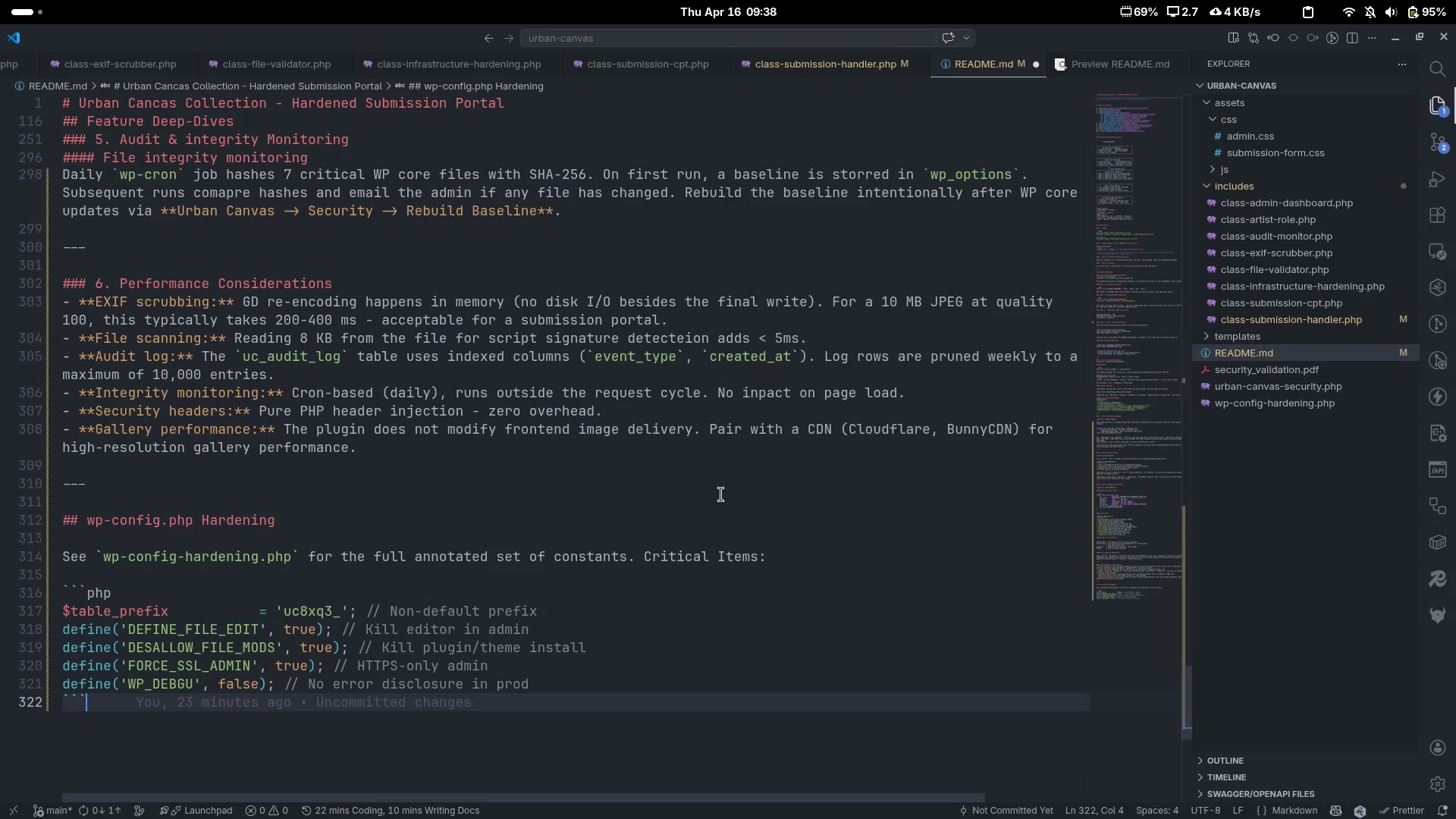 
key(Enter)
 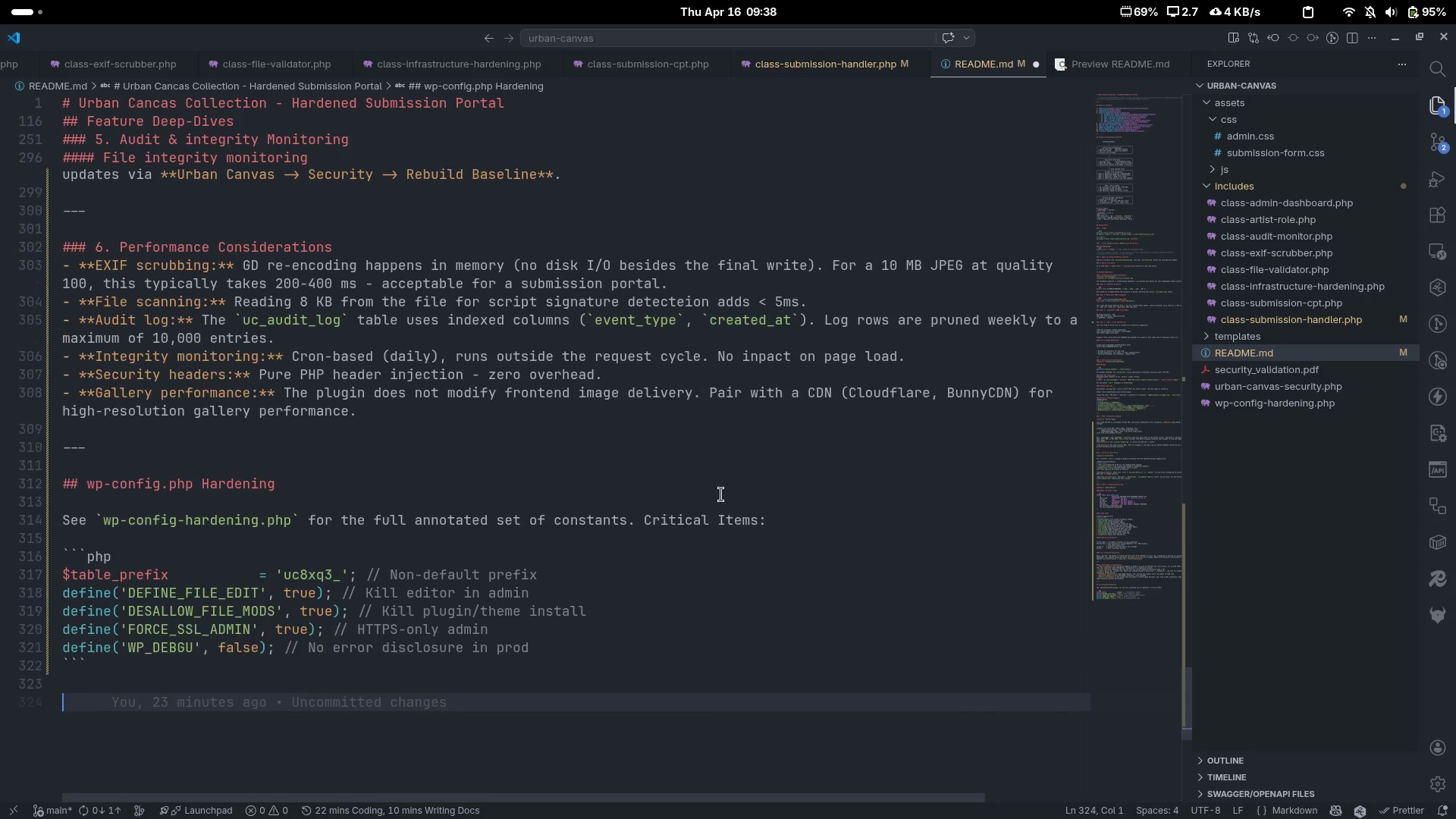 
key(Enter)
 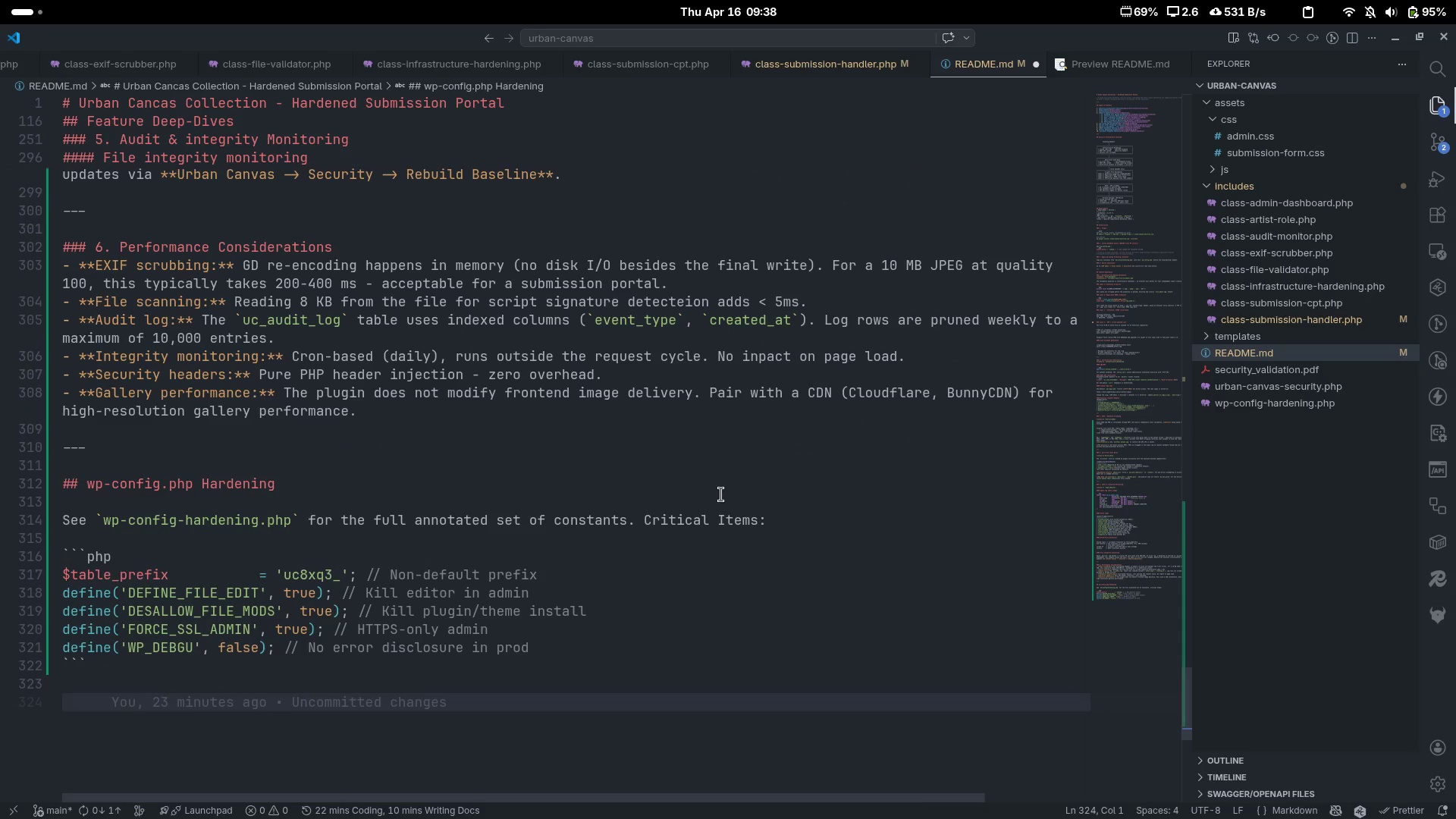 
key(Minus)
 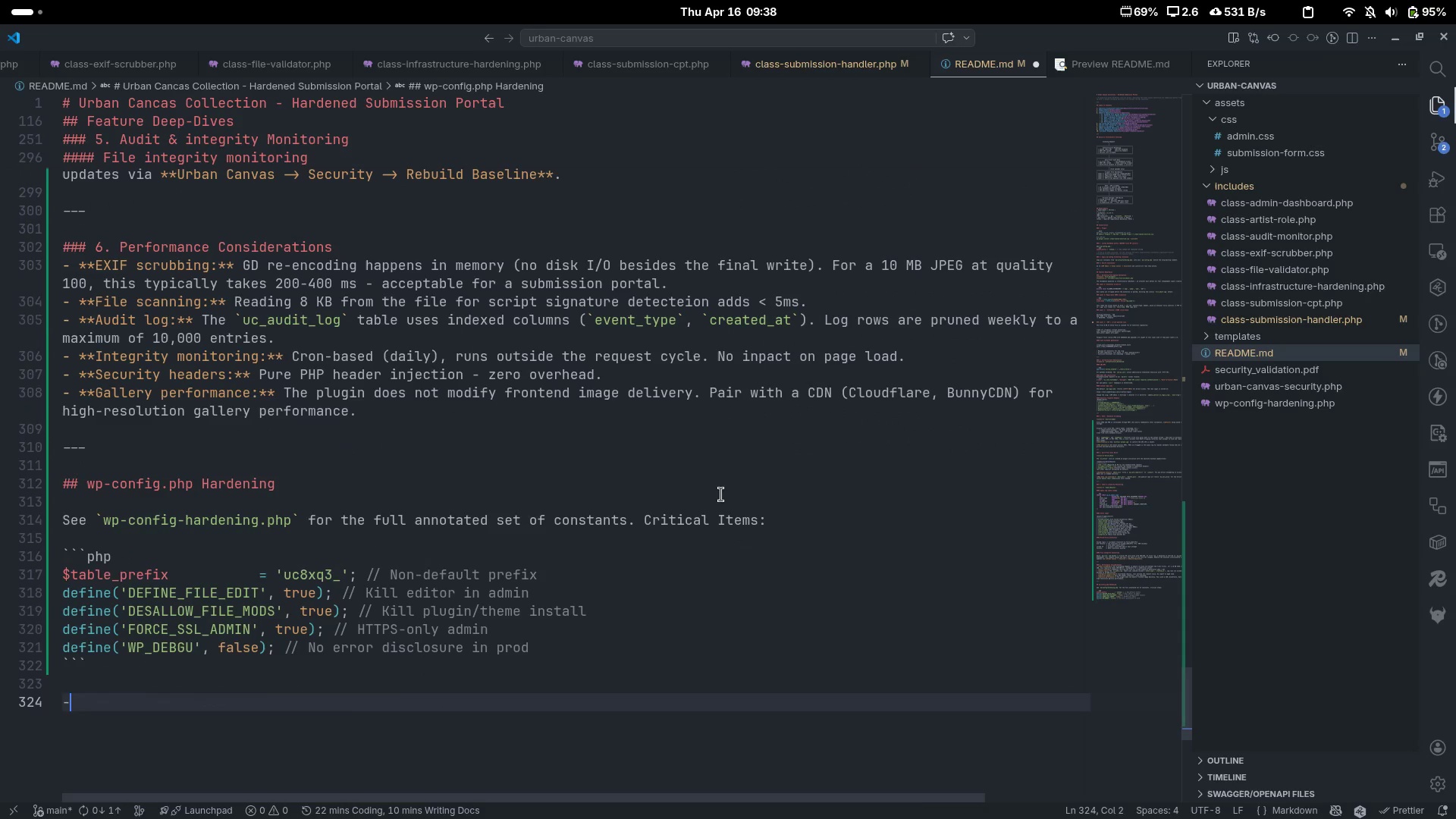 
key(Minus)
 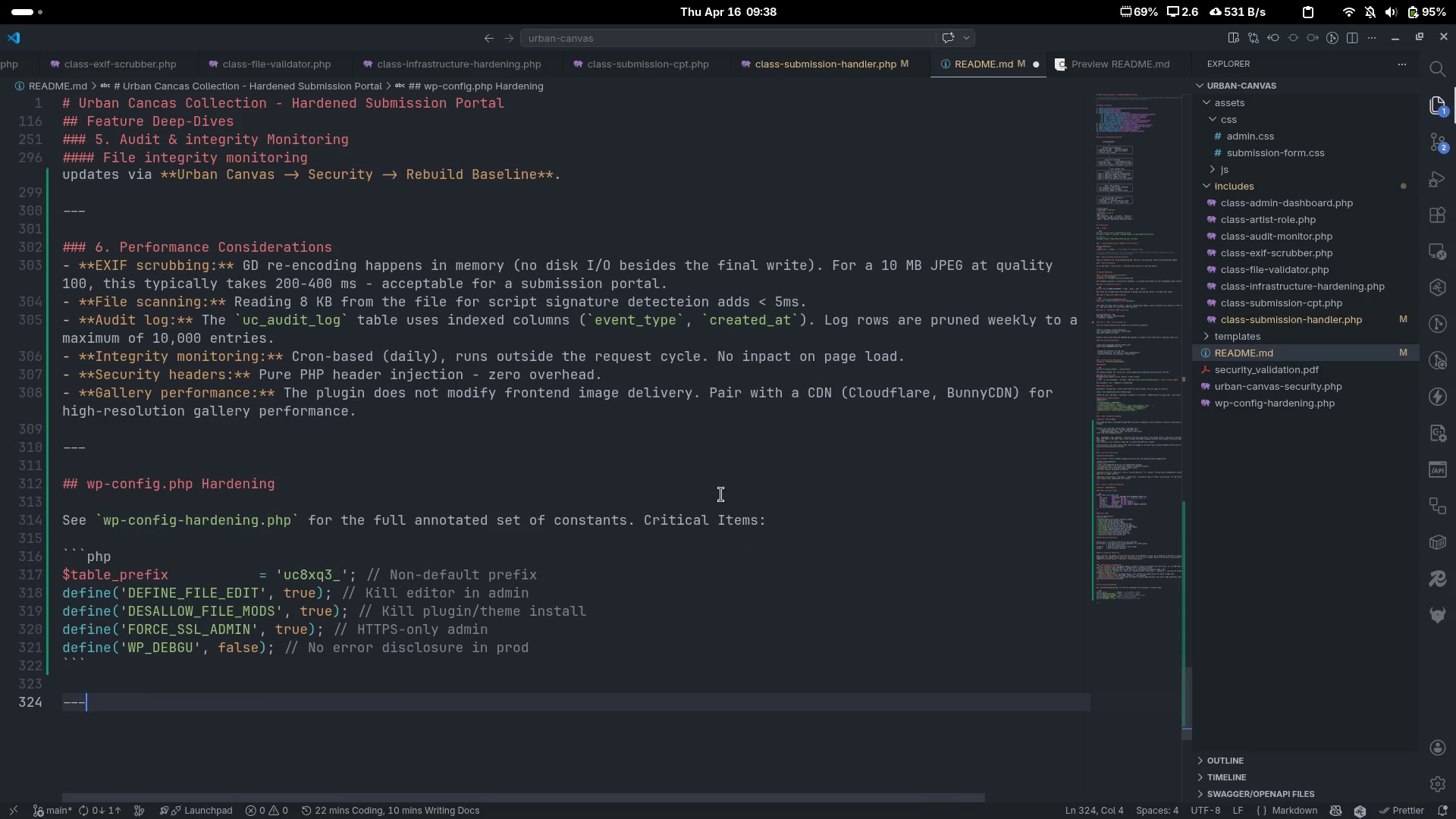 
key(Minus)
 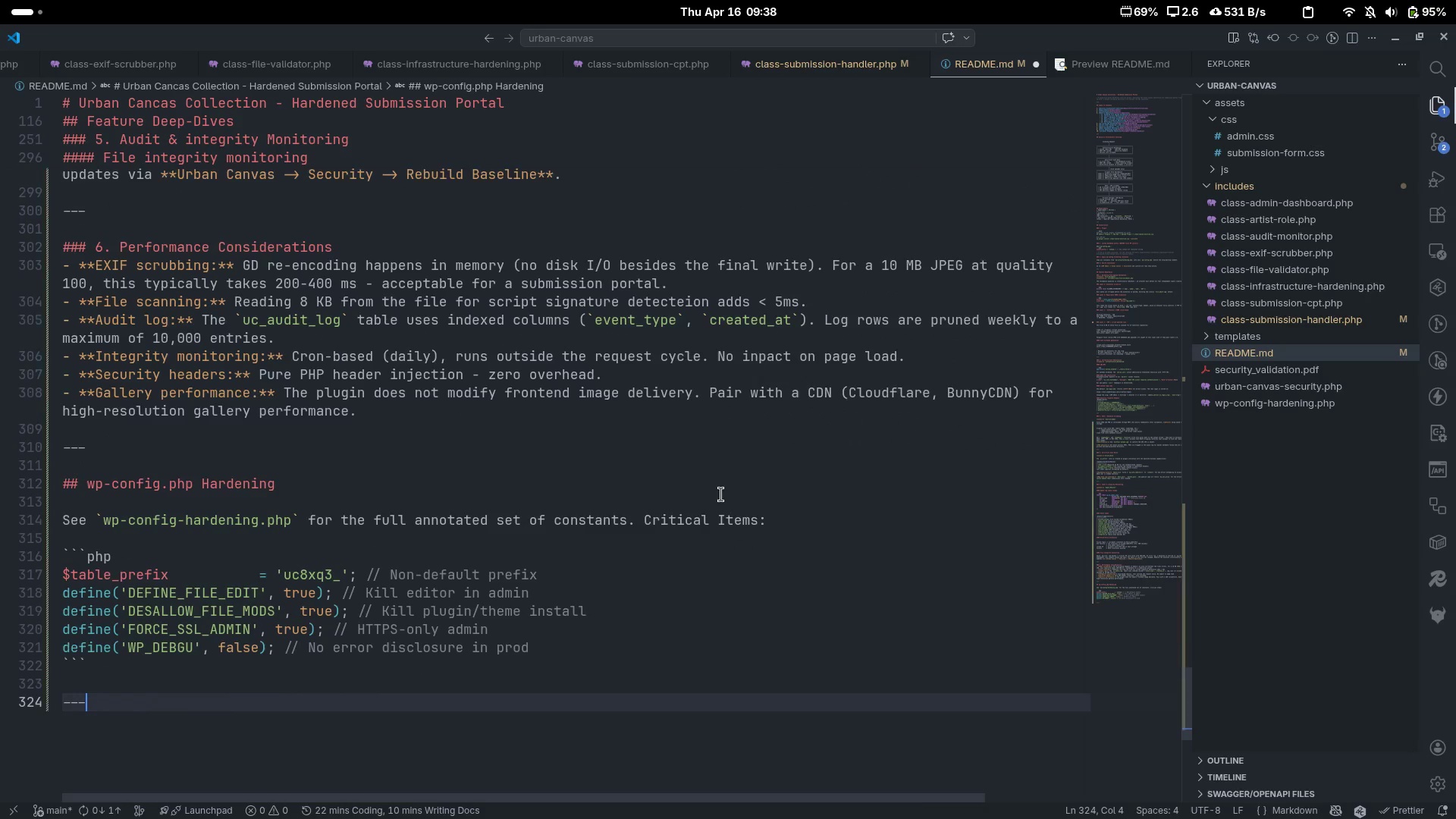 
key(Enter)
 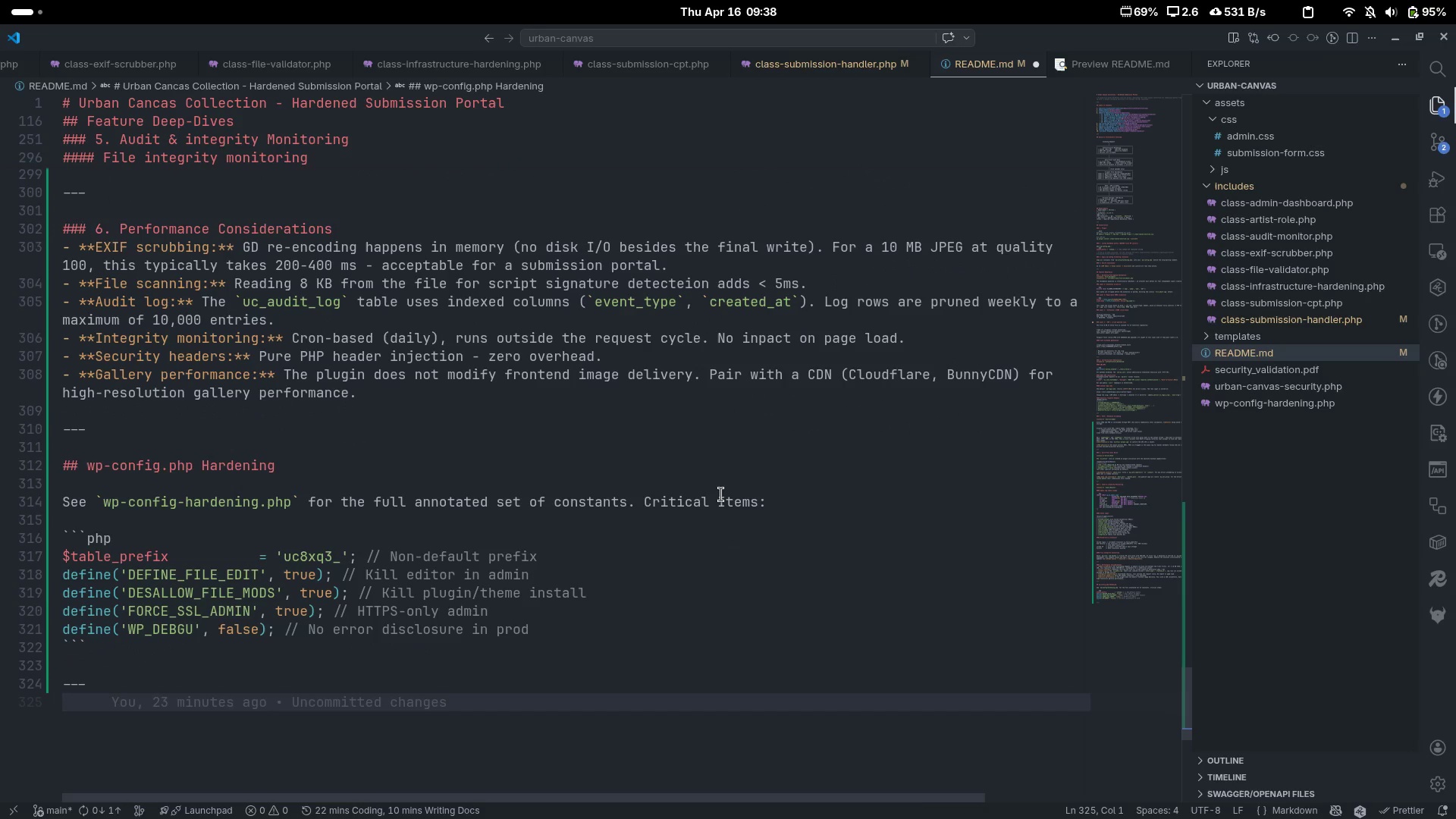 
key(Enter)
 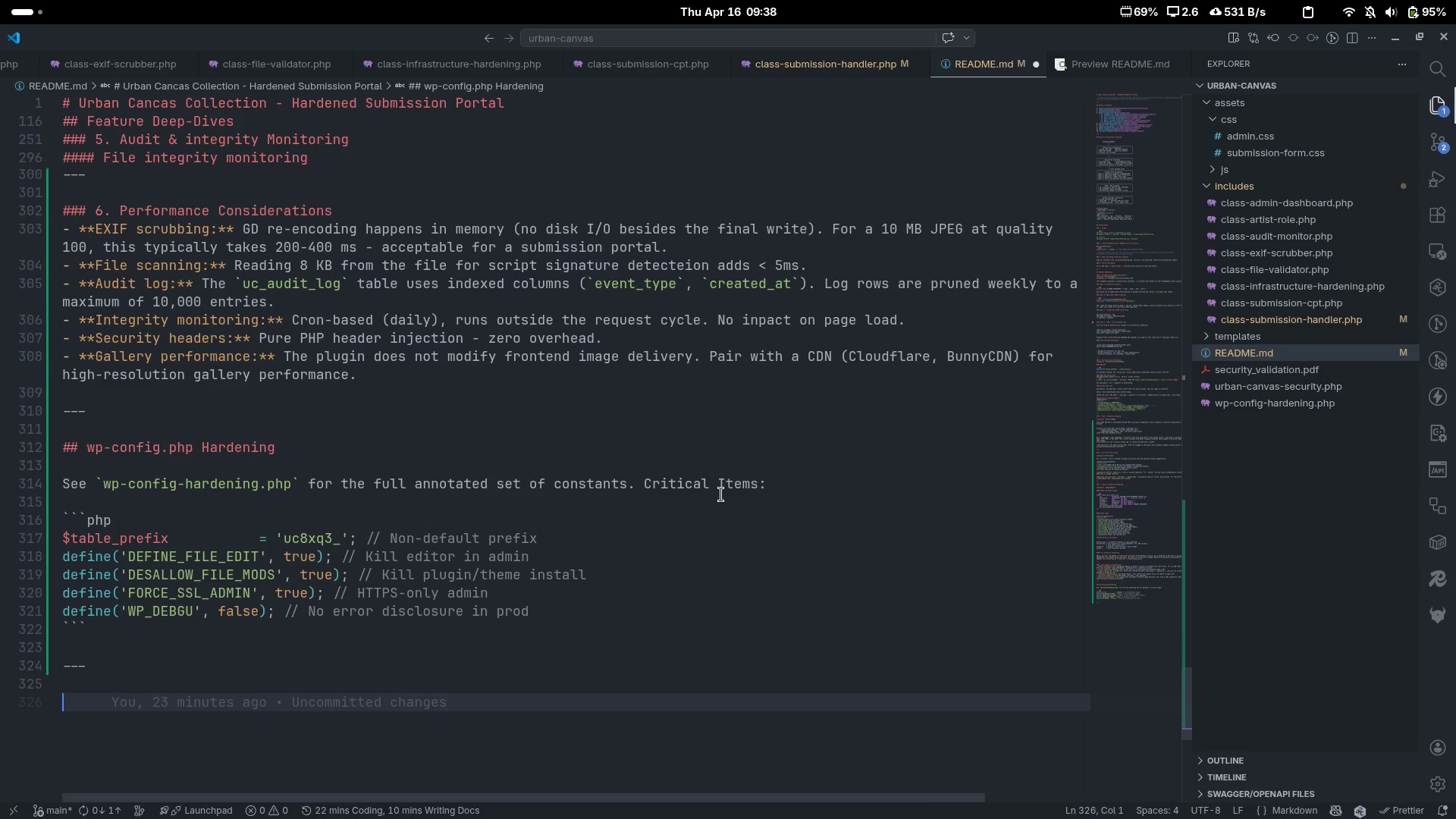 
type(## SErv)
 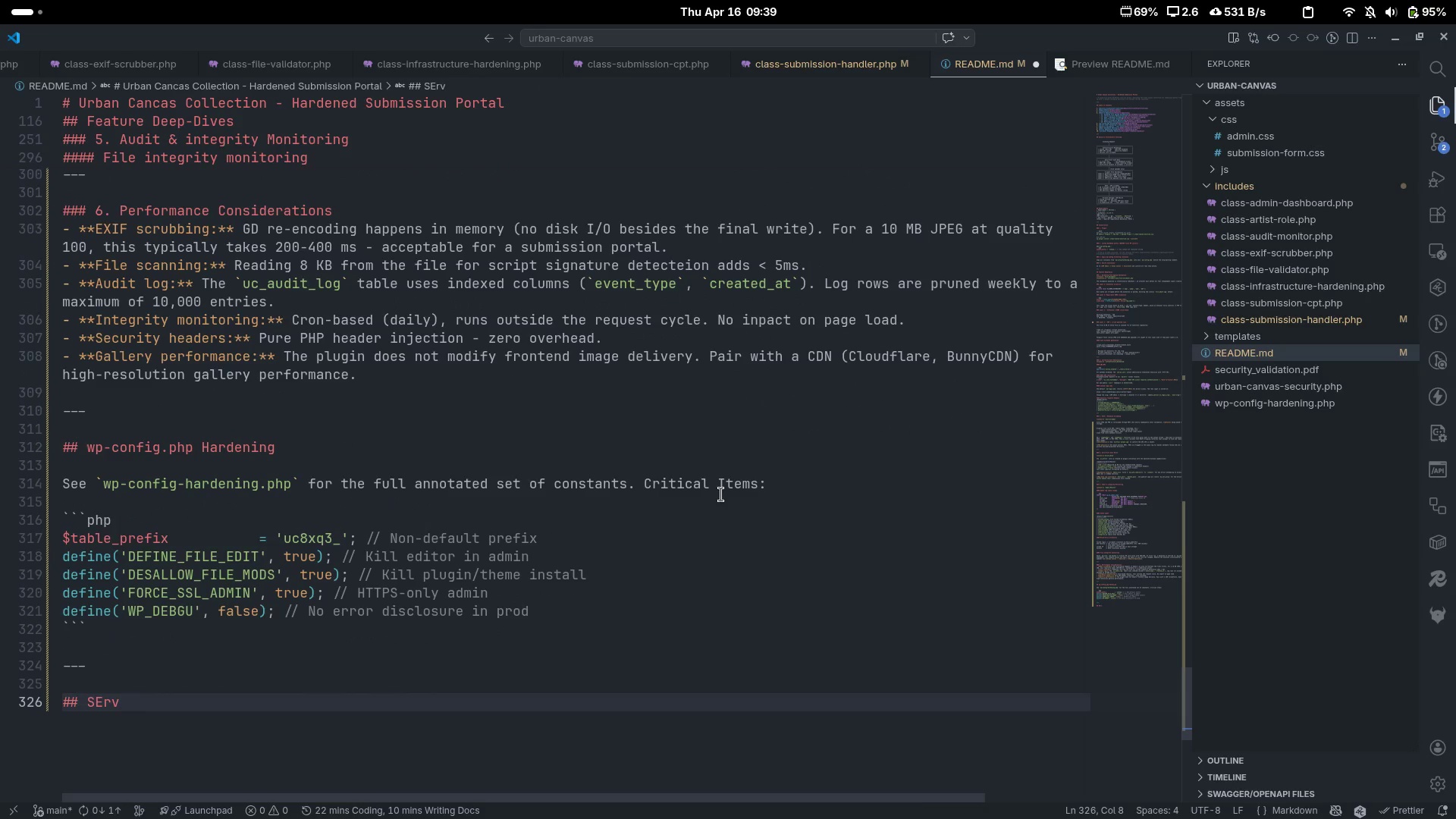 
 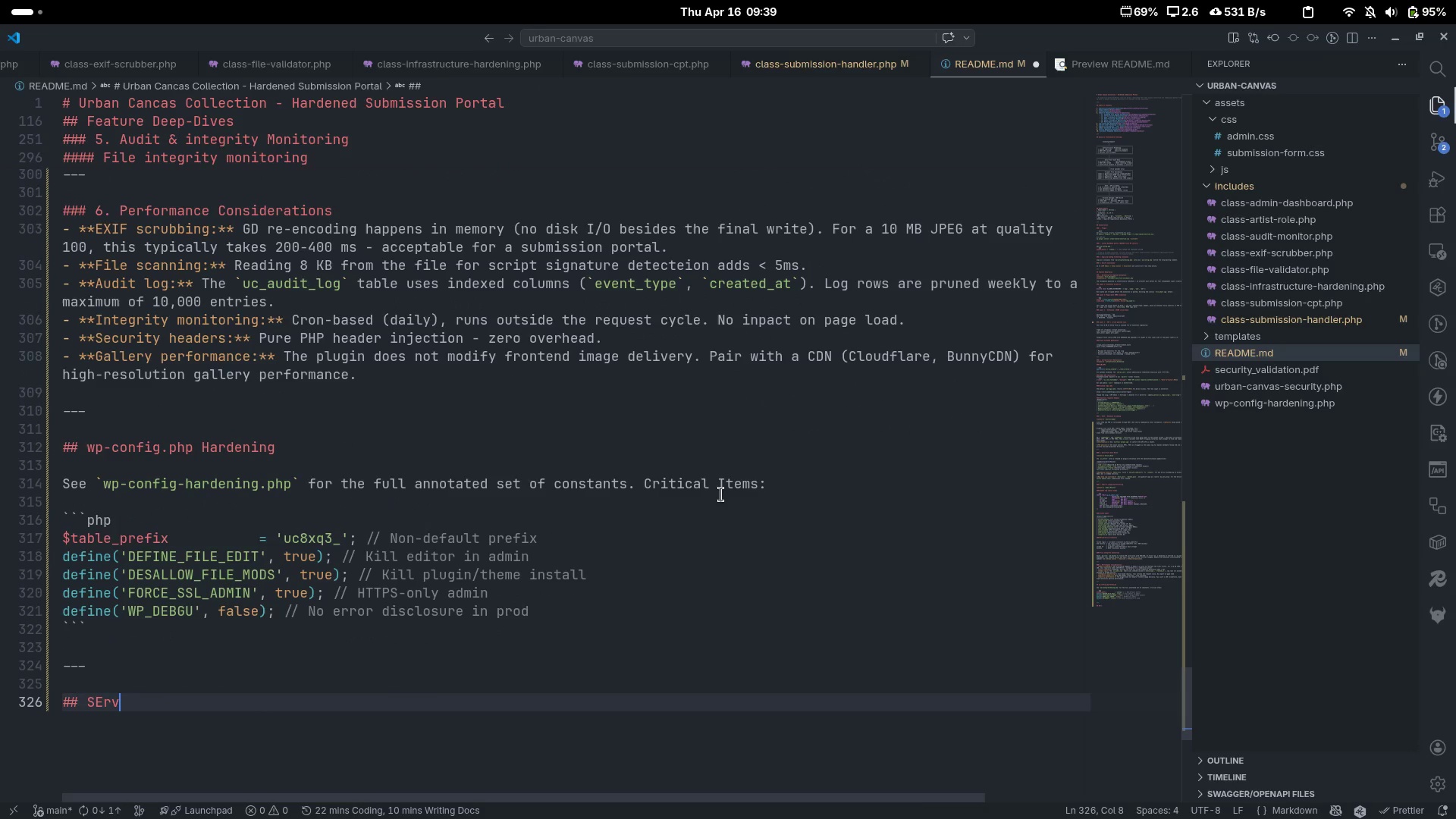 
key(Control+ControlLeft)
 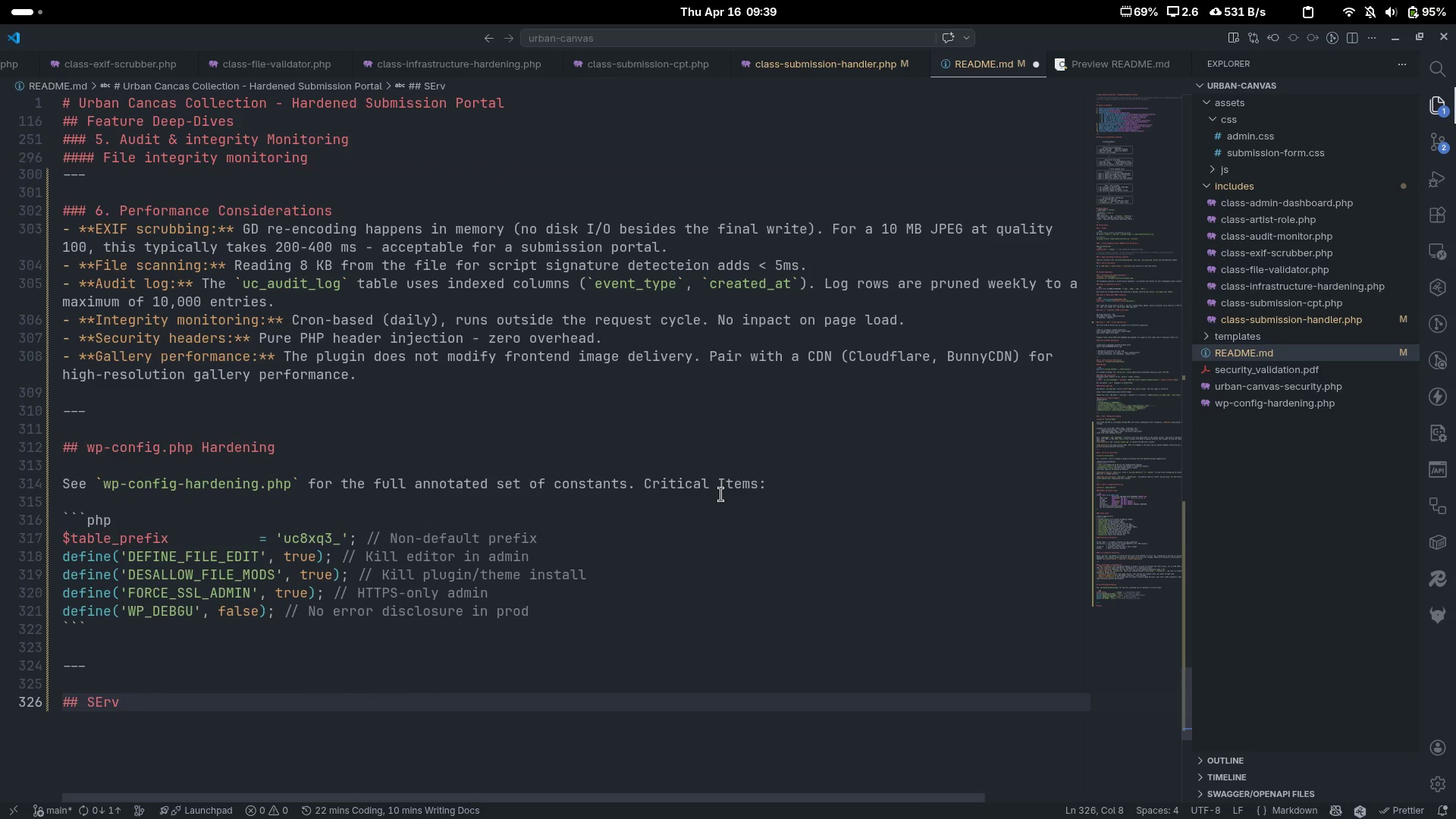 
key(Control+Backspace)
 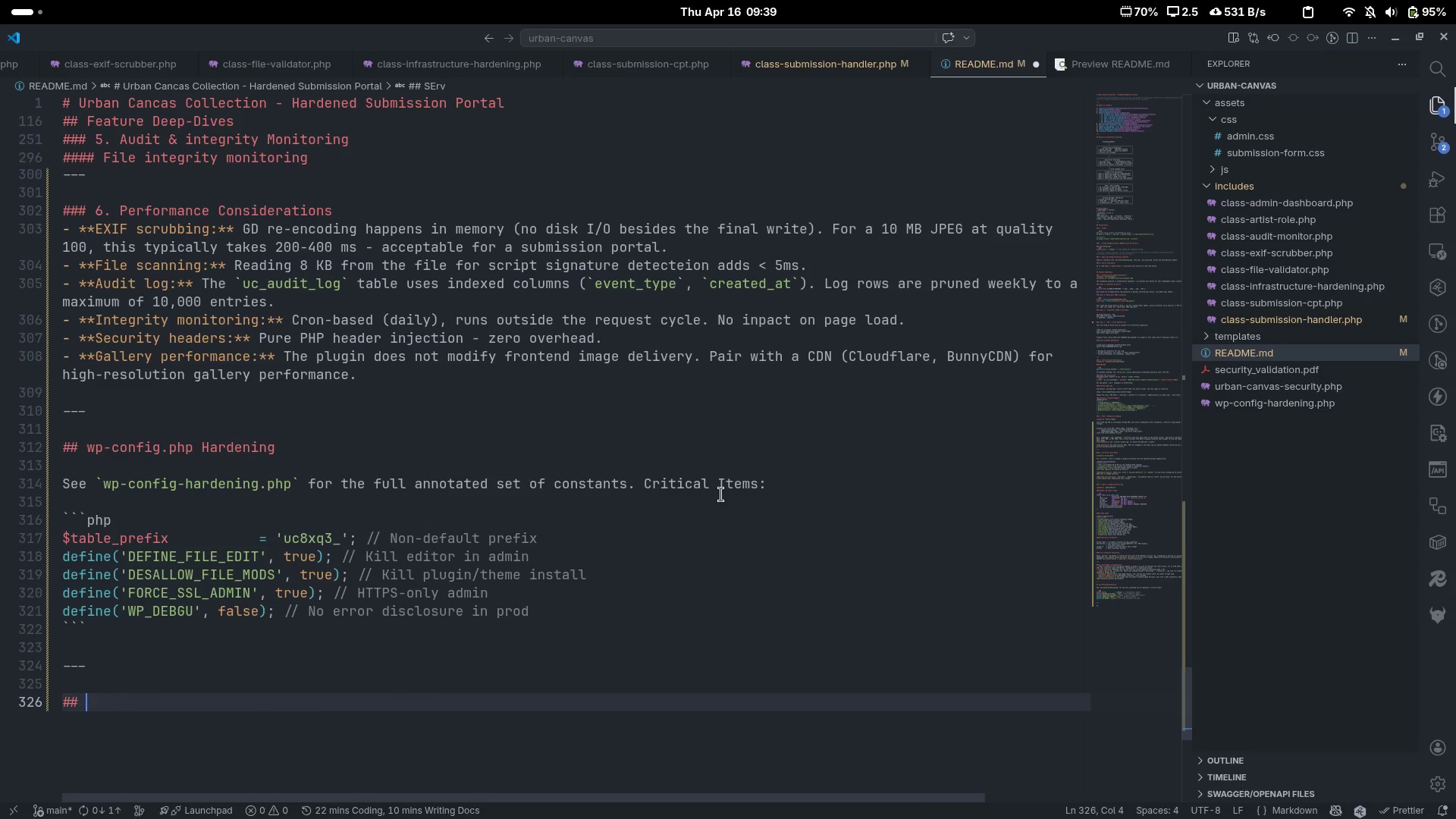 
type(Server-Level h)
key(Backspace)
type(Hader)
key(Backspace)
key(Backspace)
key(Backspace)
type(rdening ())
 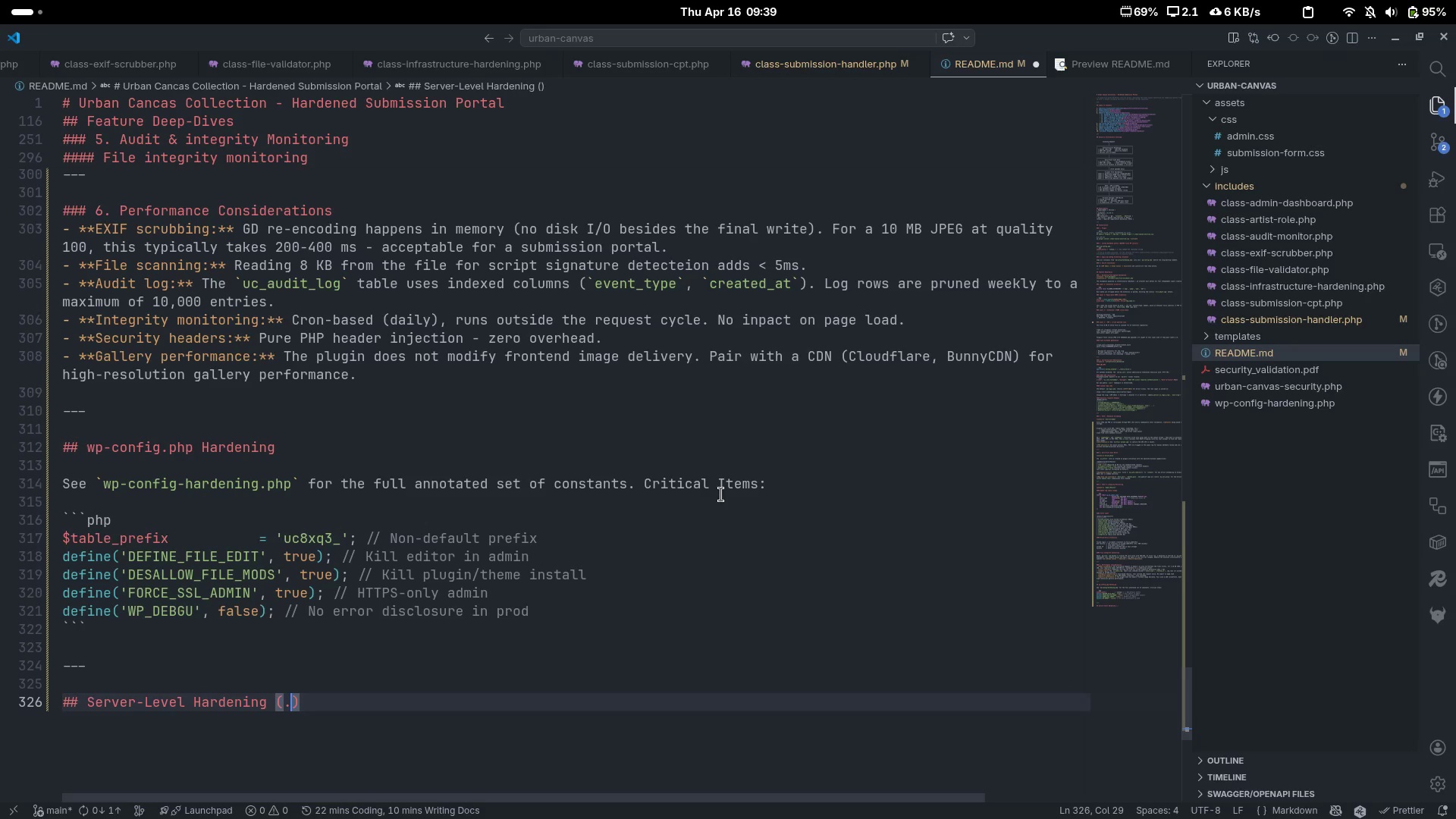 
 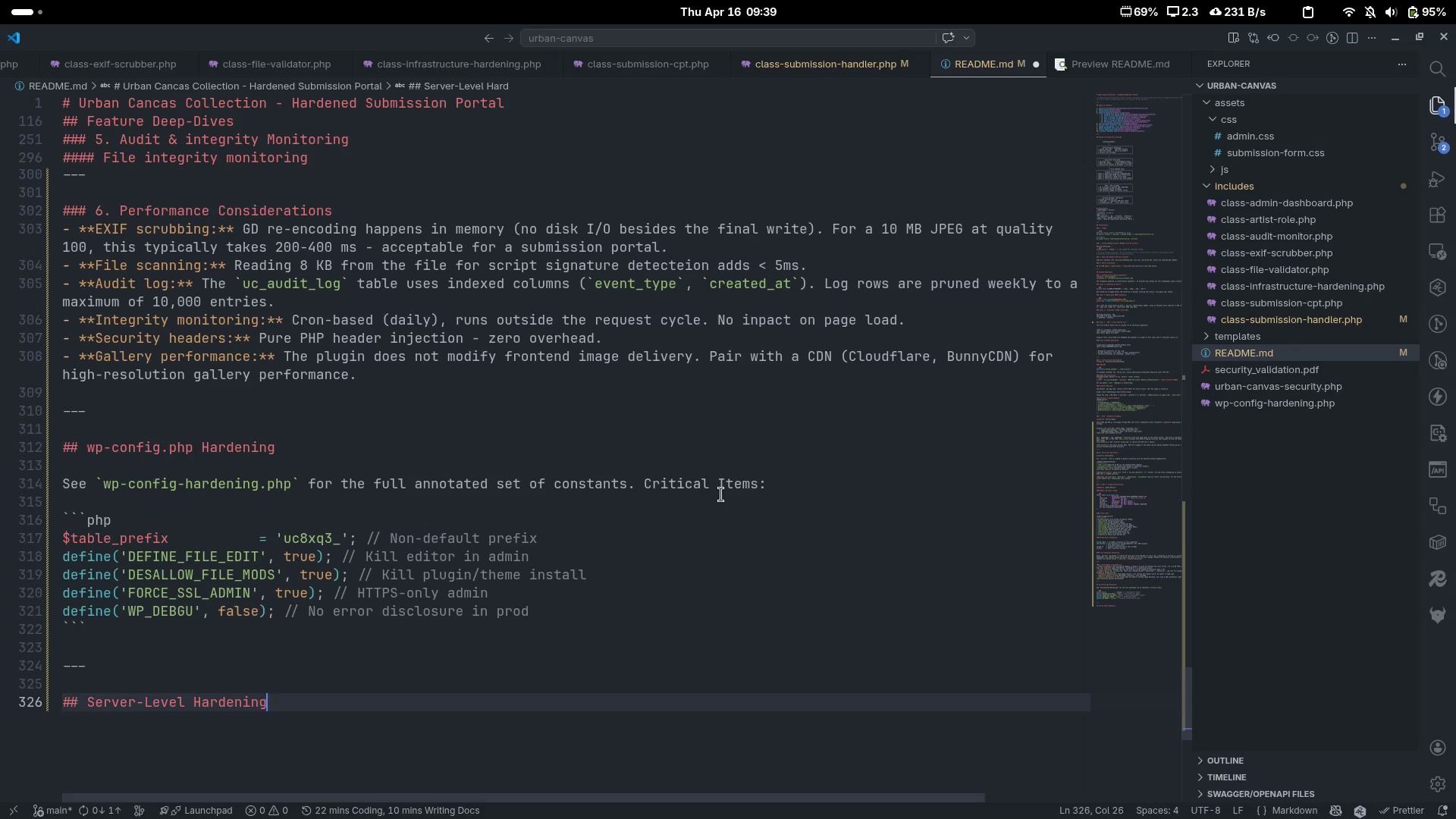 
key(ArrowLeft)
 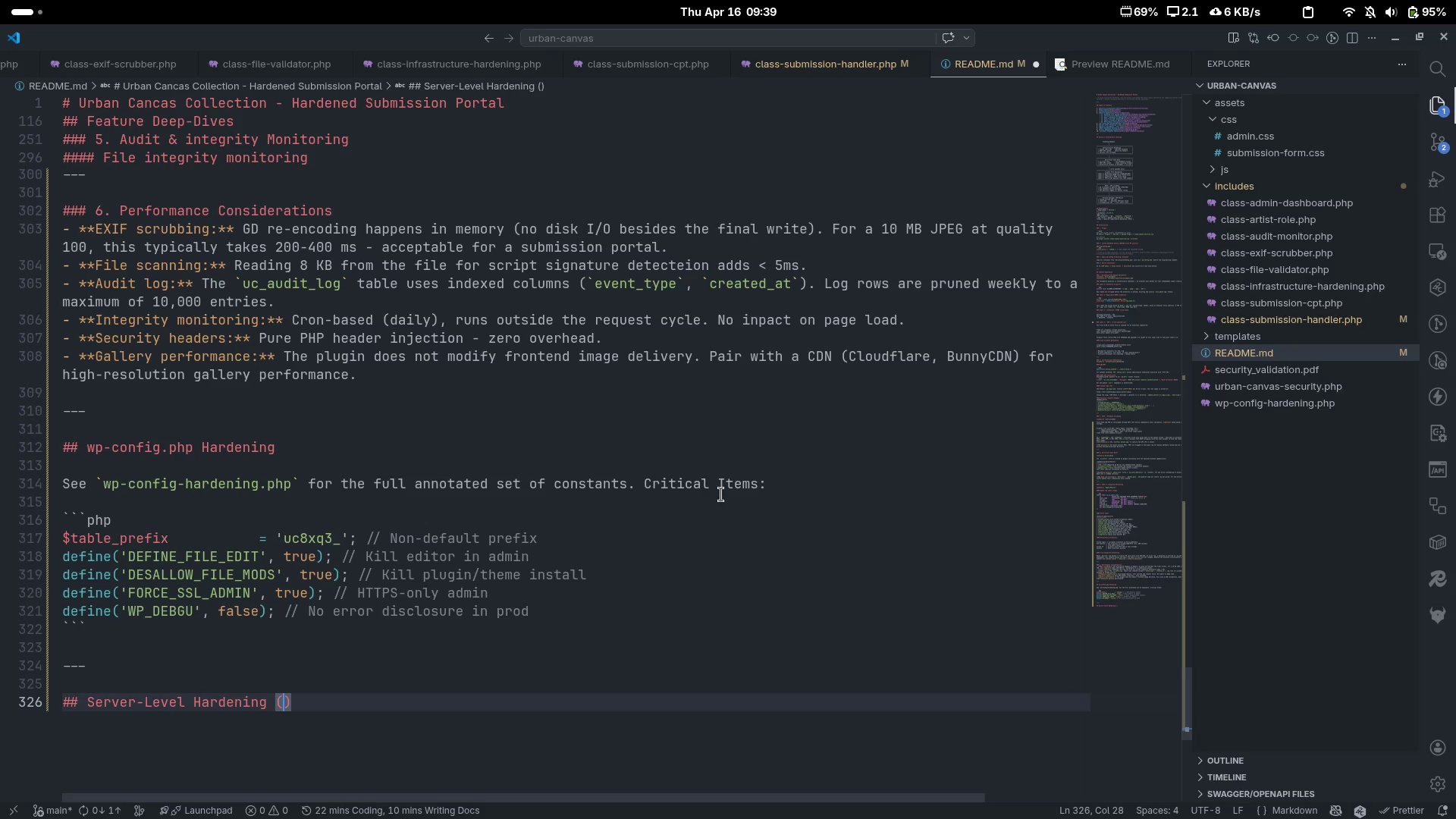 
type(.htaccess)
 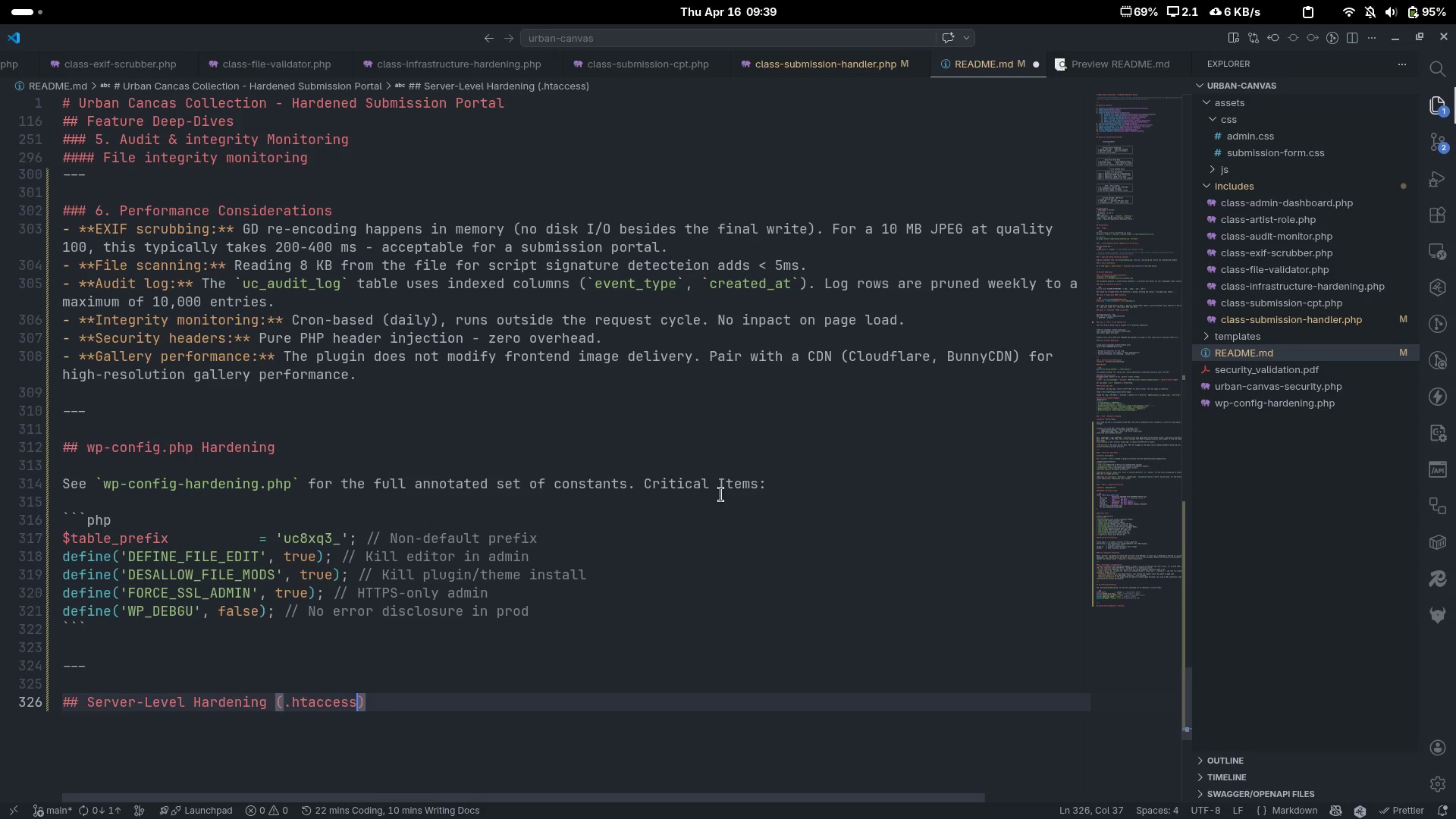 
key(ArrowRight)
 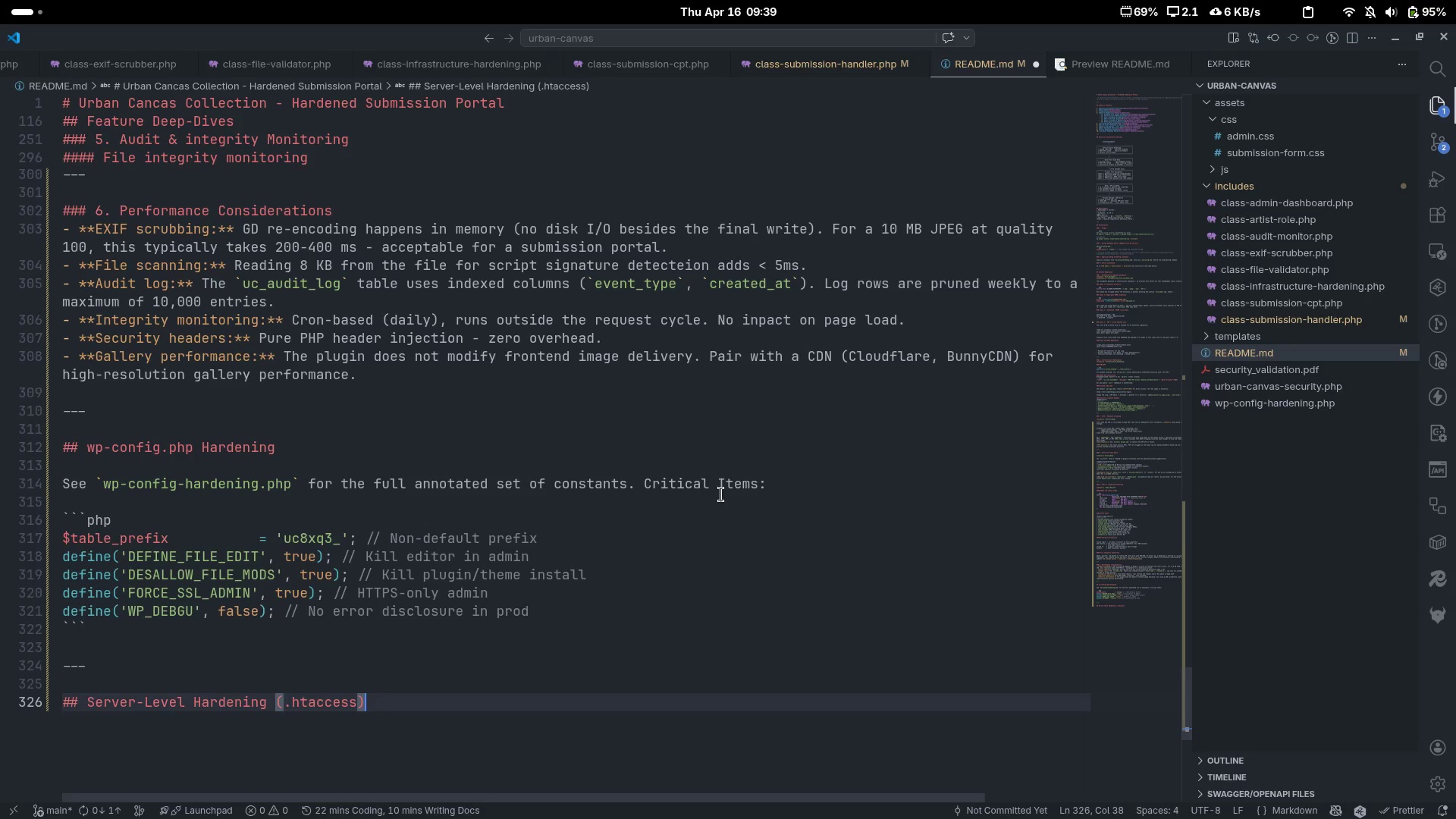 
key(Enter)
 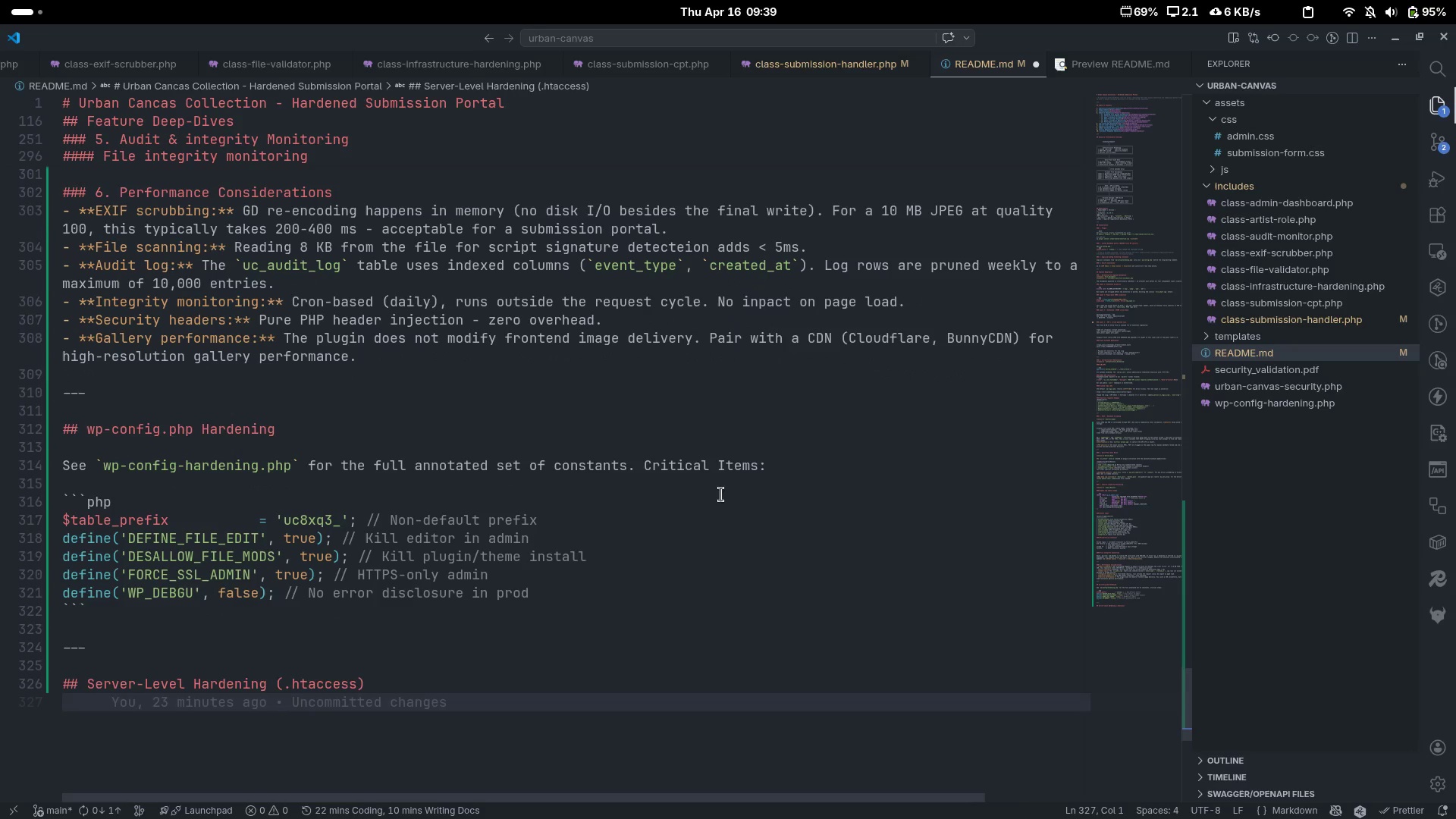 
key(Enter)
 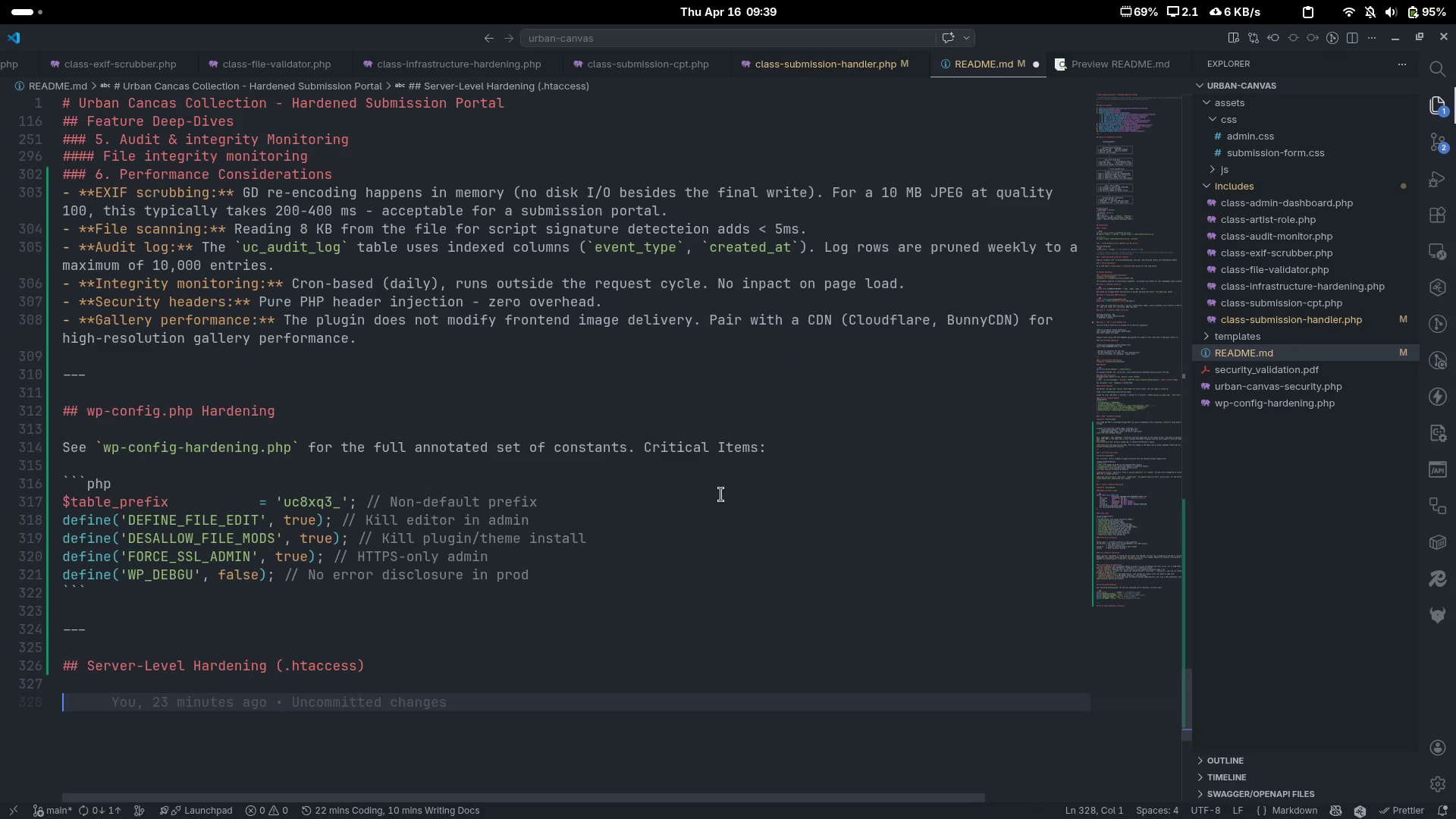 
type(The plugin writes ruls automatically to '')
 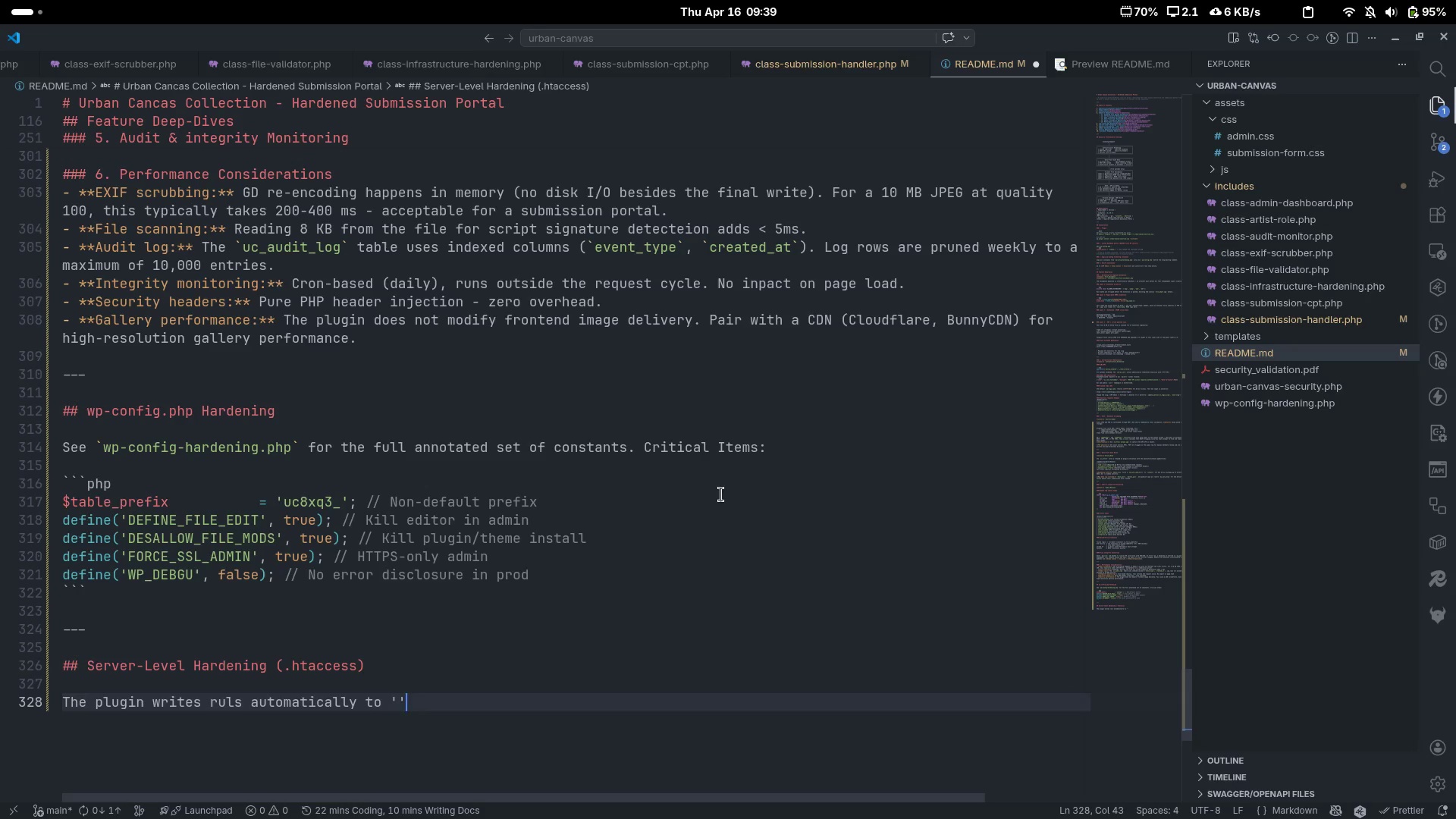 
key(ArrowLeft)
 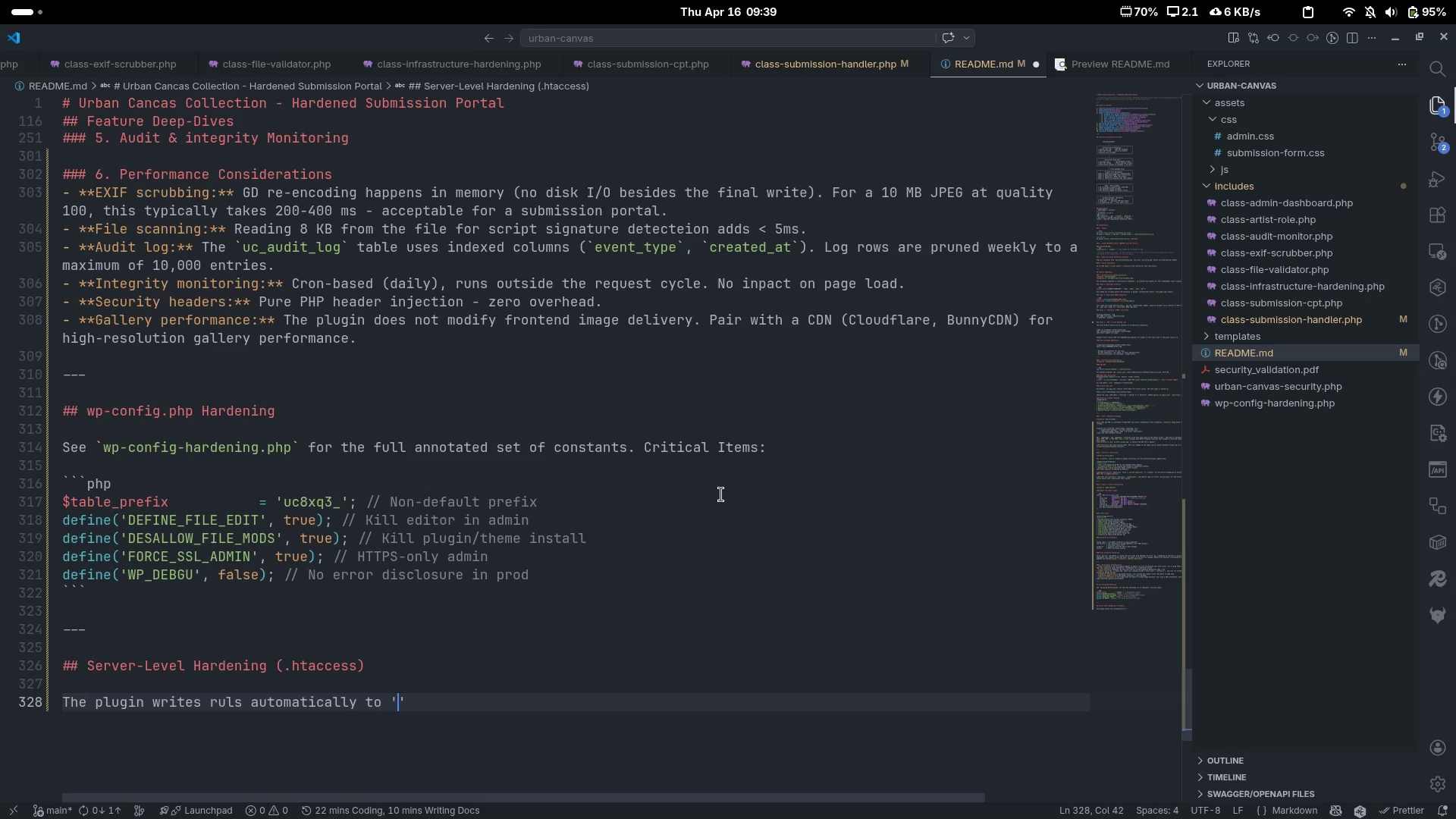 
type(/wp-content/uploads/.htaccess)
 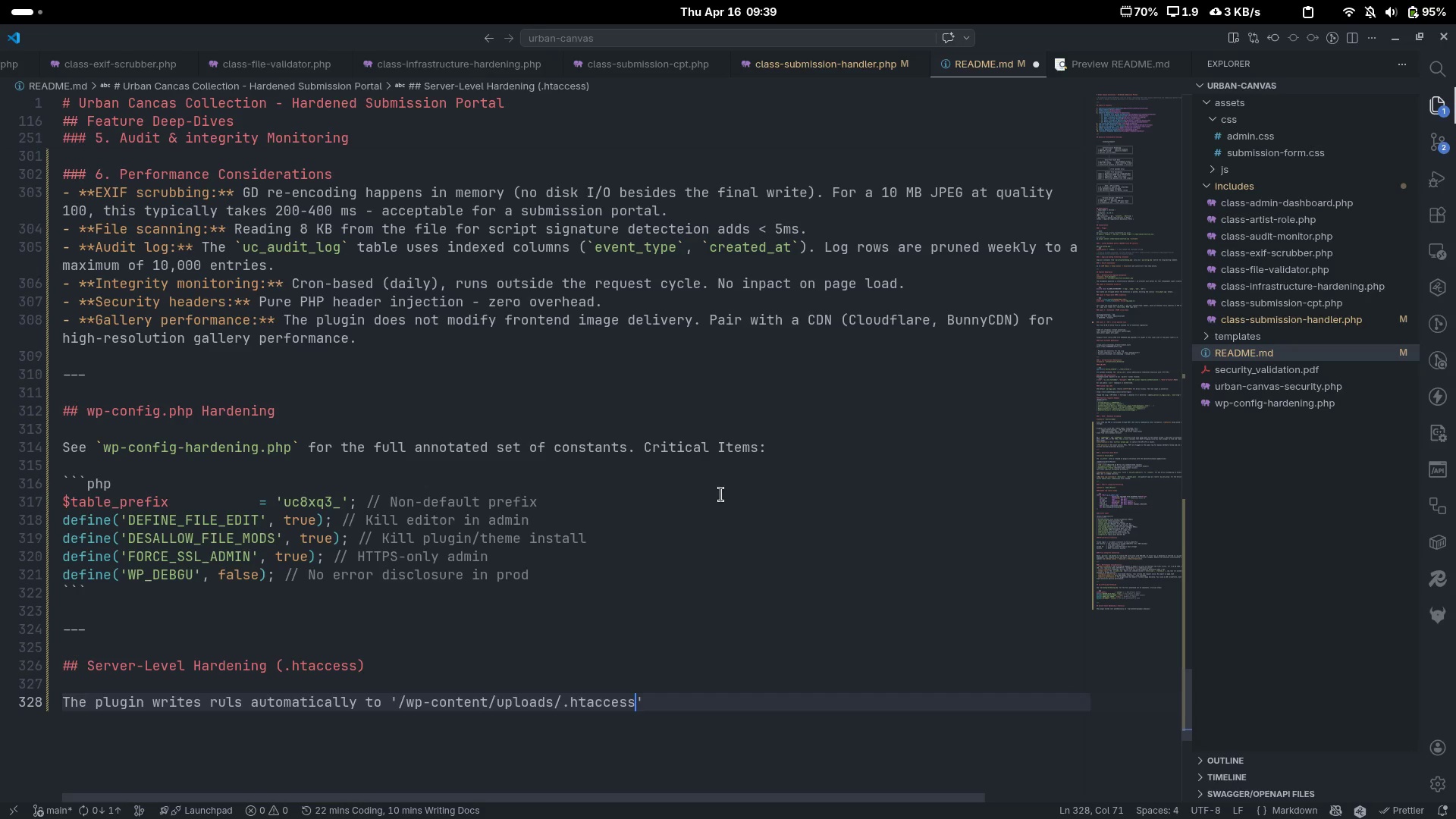 
key(Control+ControlLeft)
 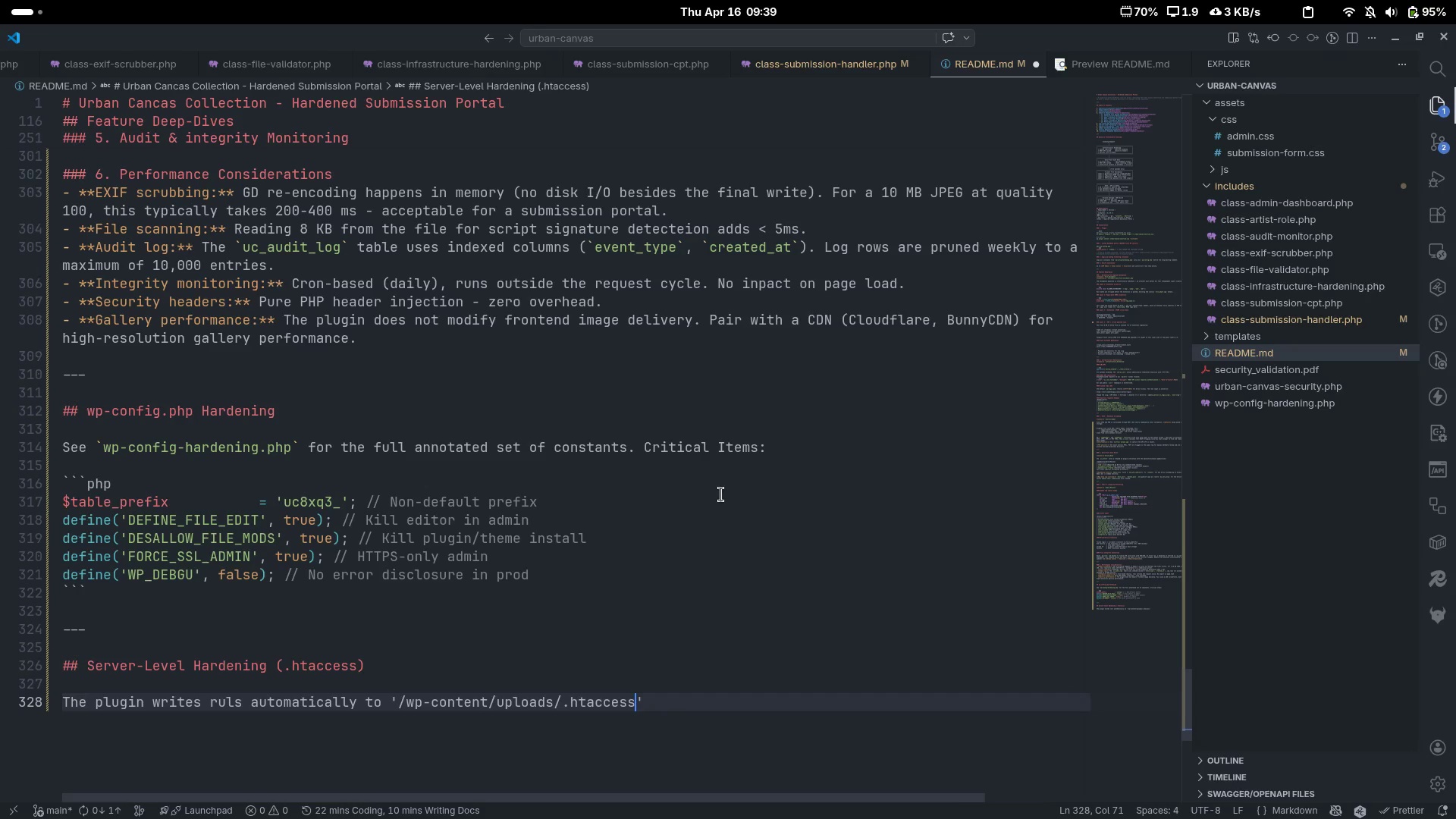 
key(Control+ArrowRight)
 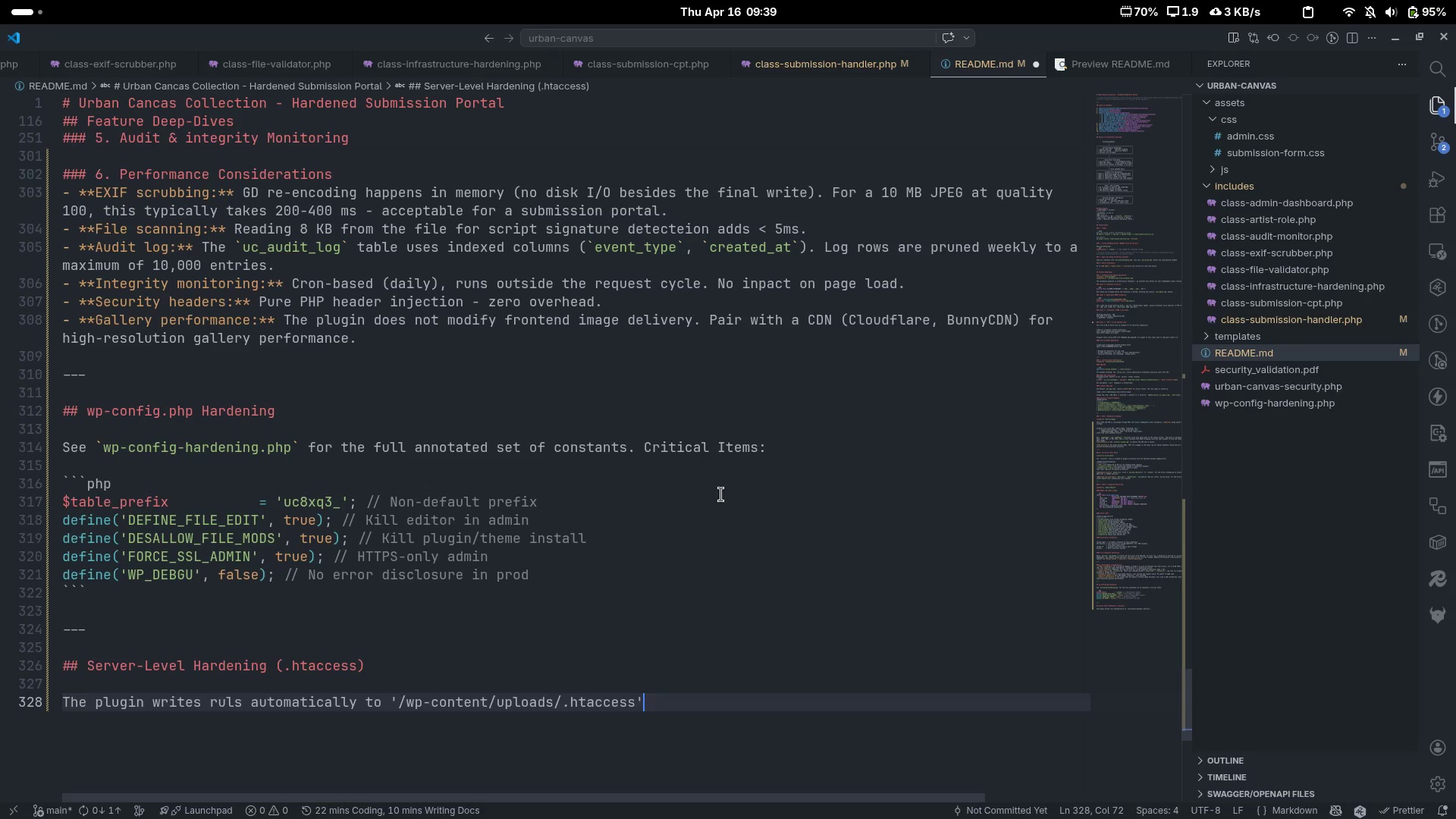 
key(Shift+ShiftLeft)
 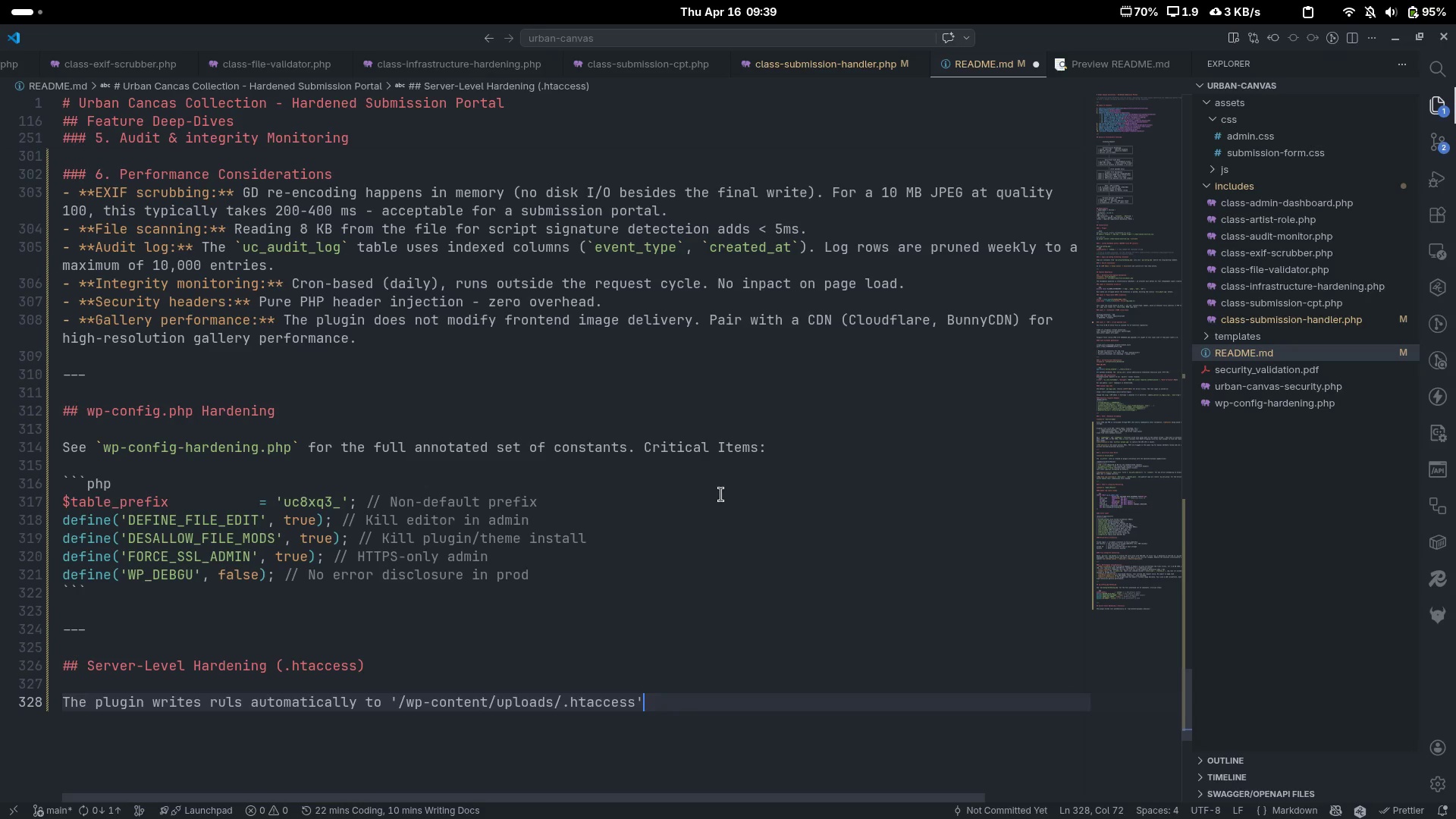 
key(Shift+Semicolon)
 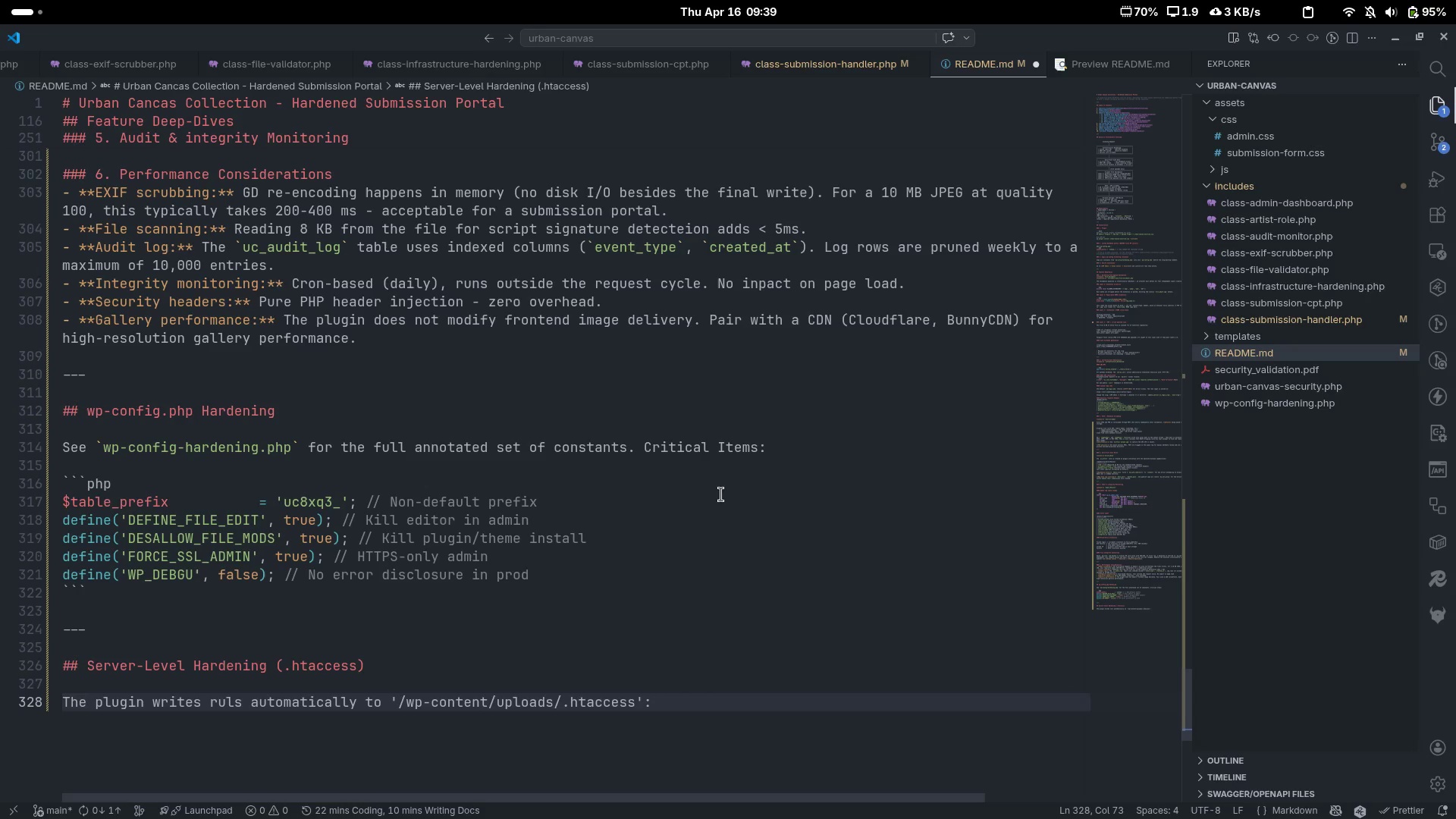 
key(Enter)
 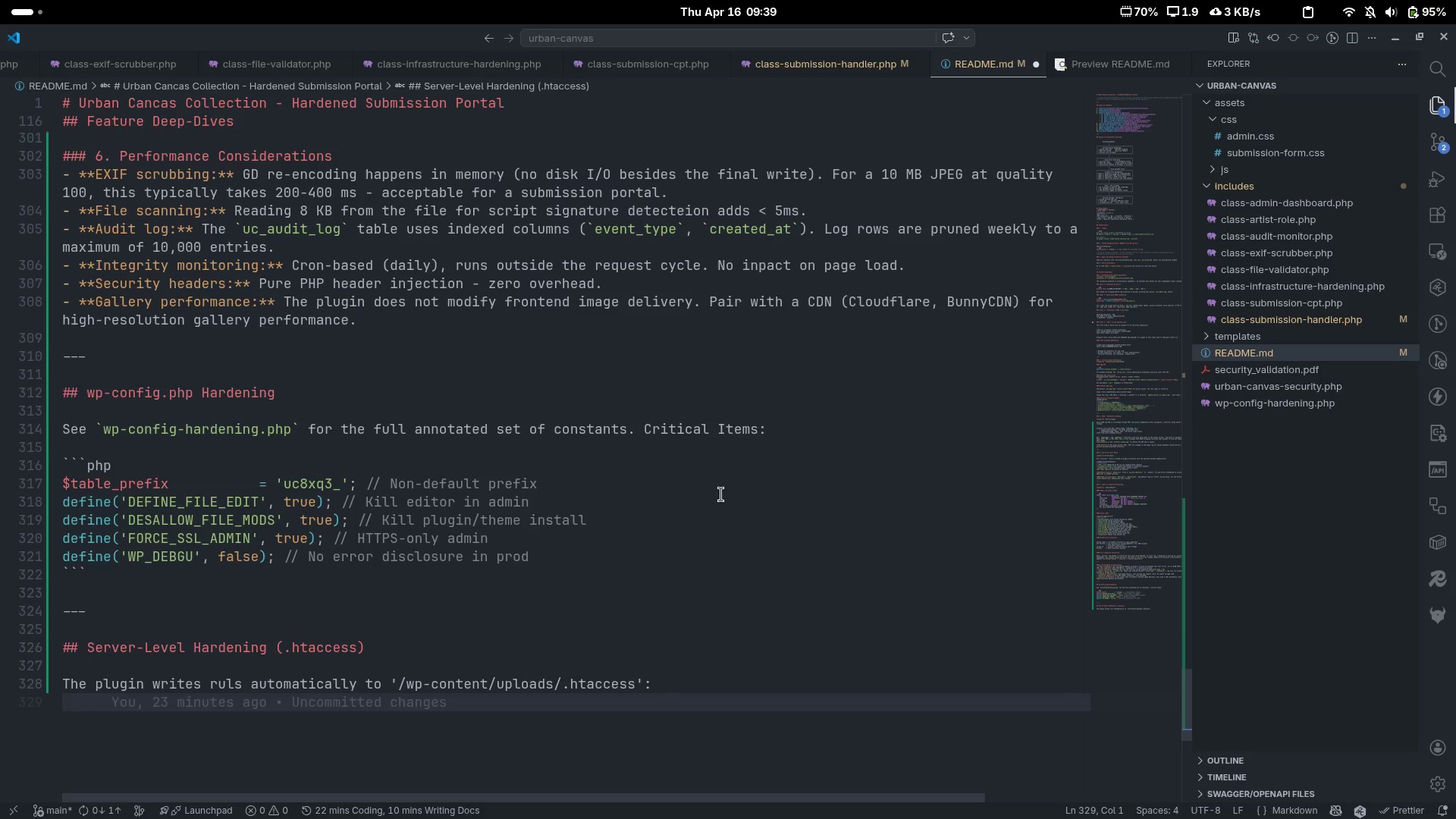 
key(Backquote)
 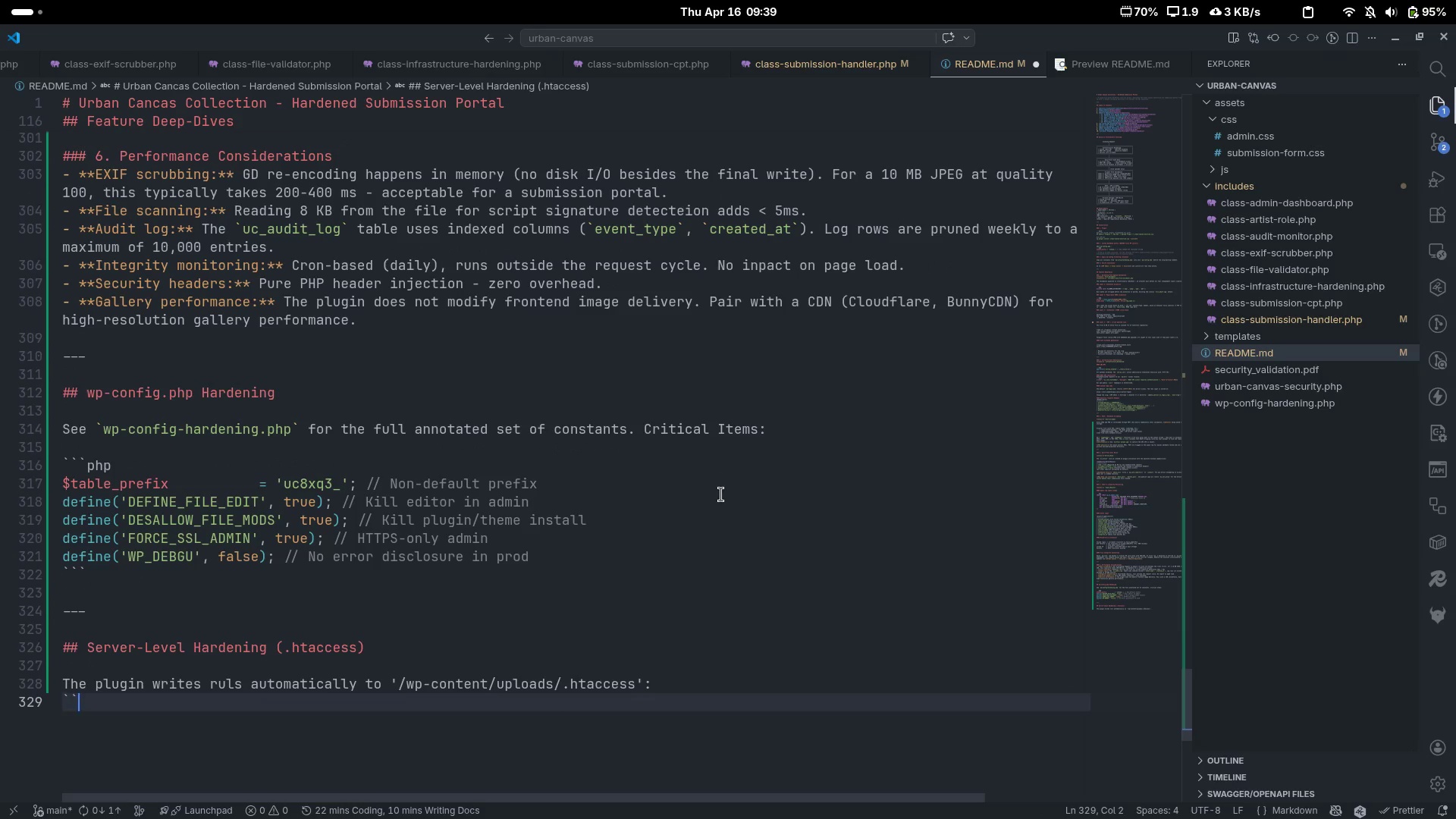 
key(Backquote)
 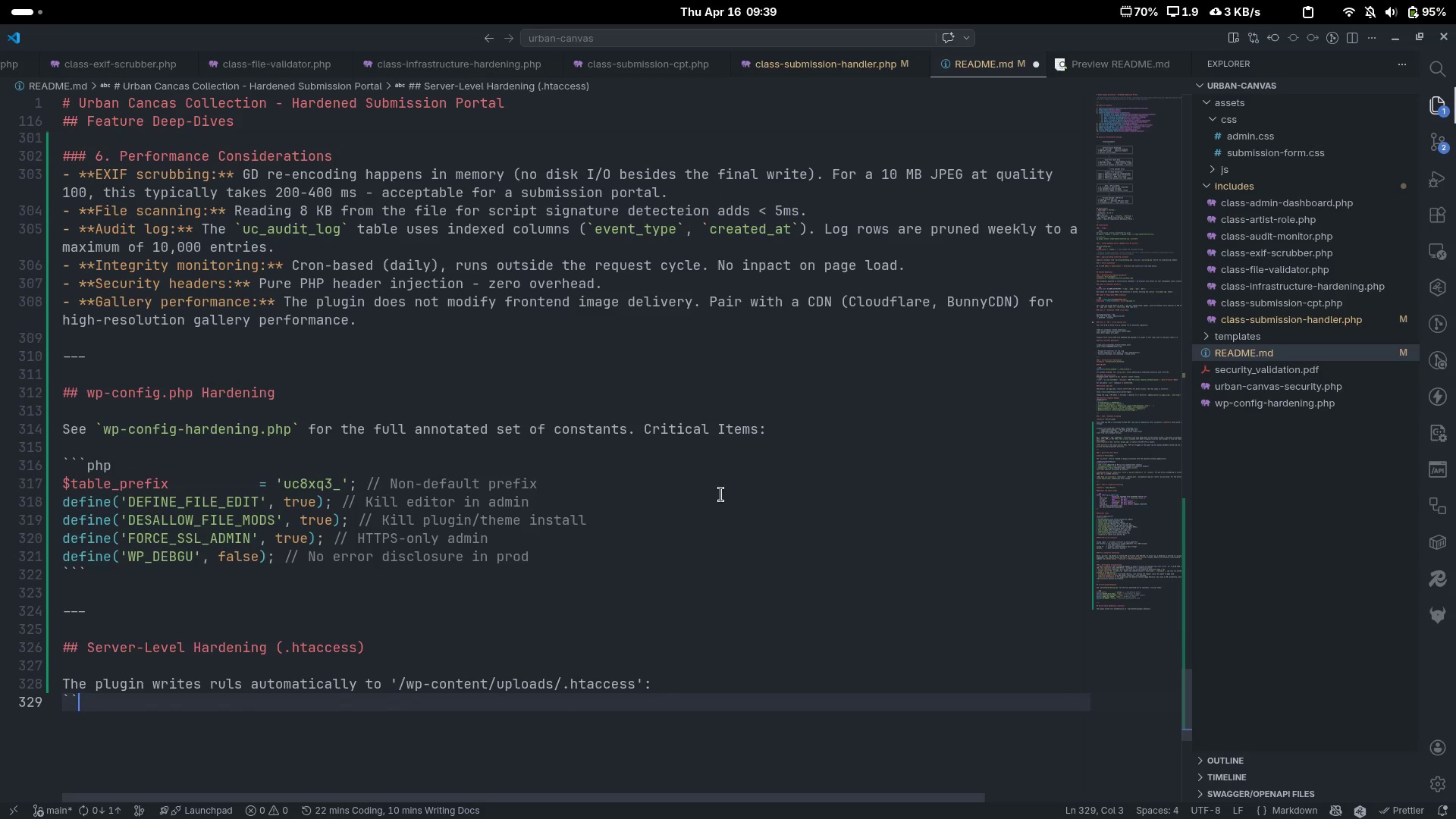 
key(Backquote)
 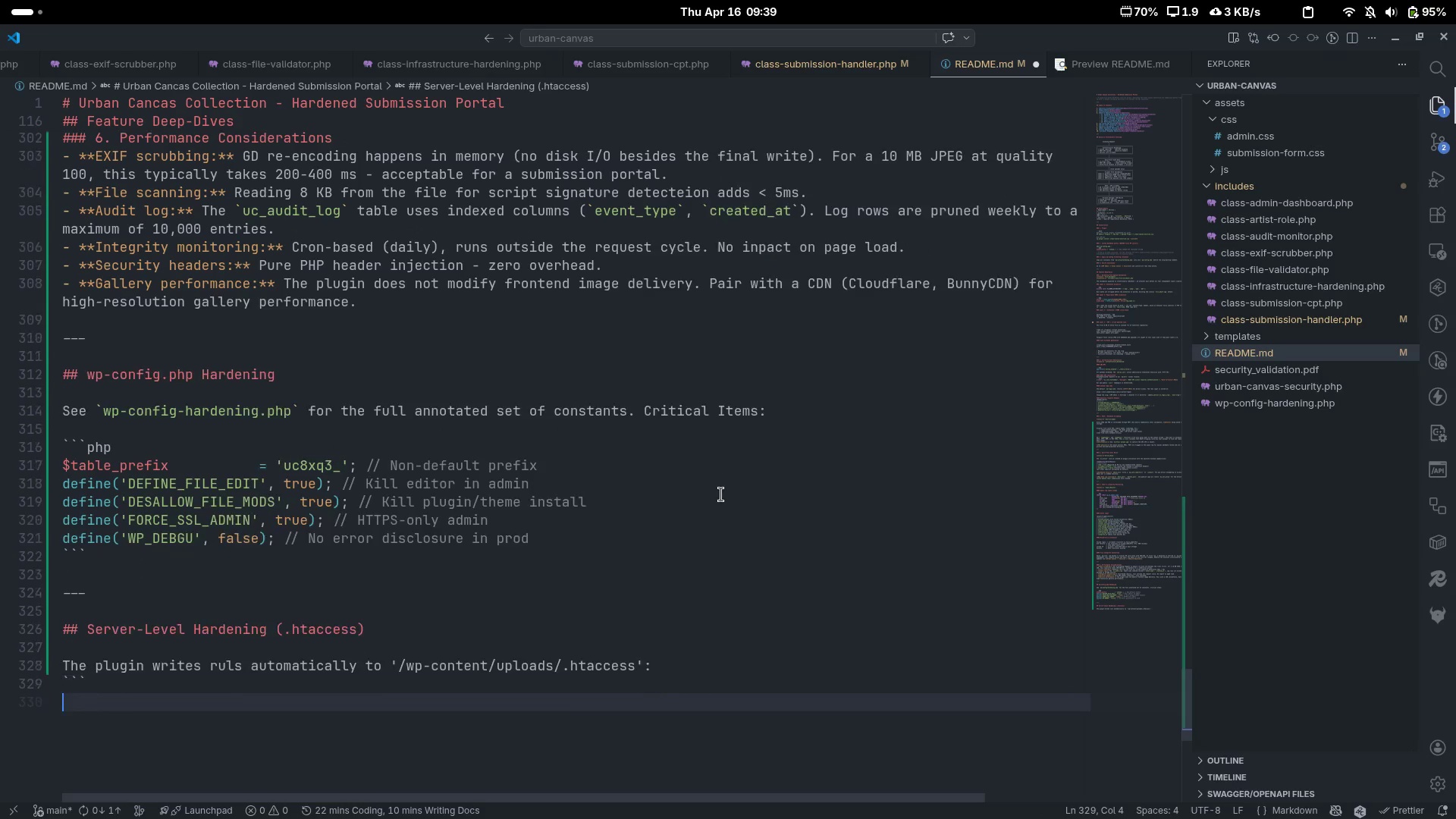 
key(Enter)
 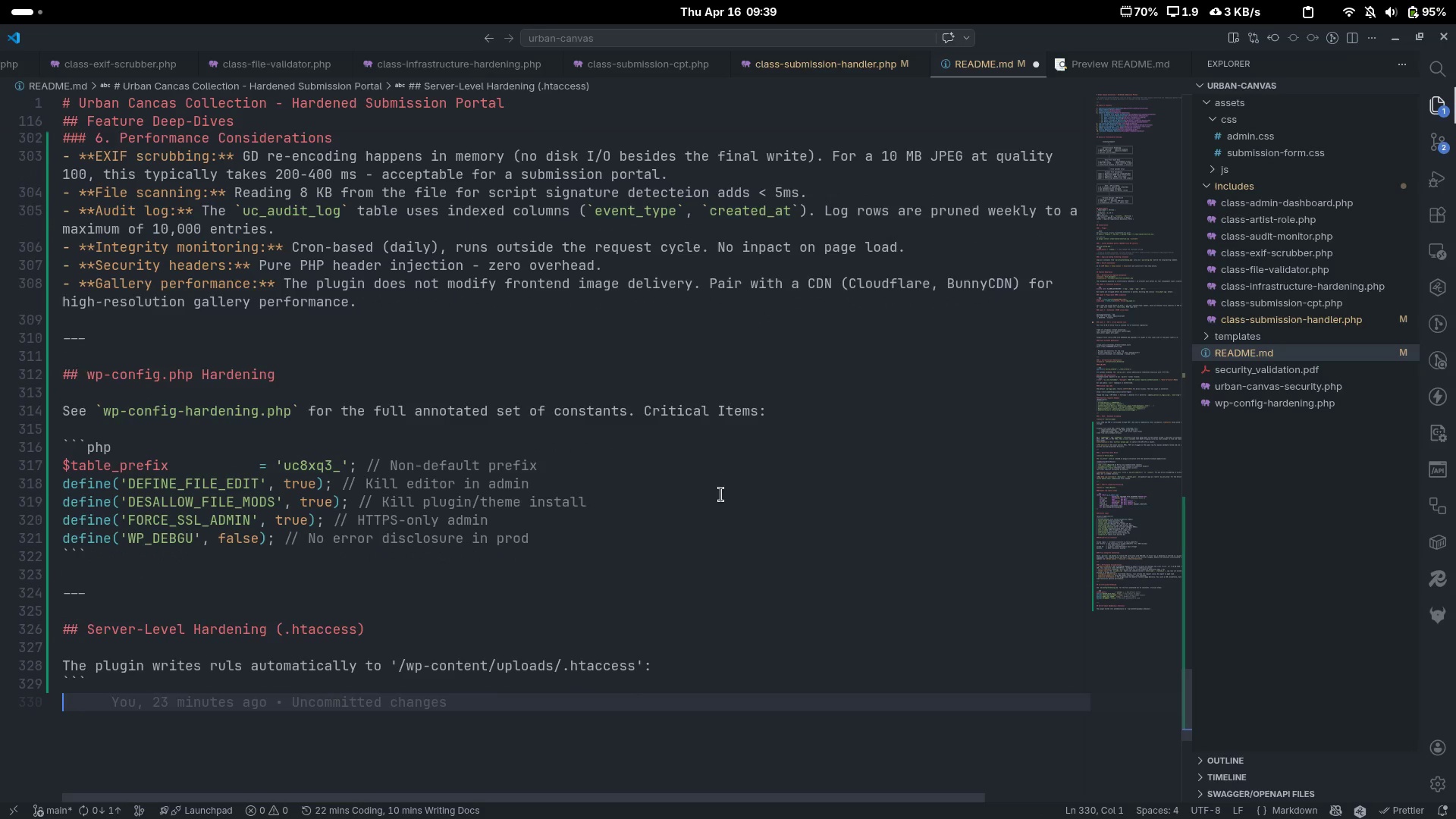 
key(Enter)
 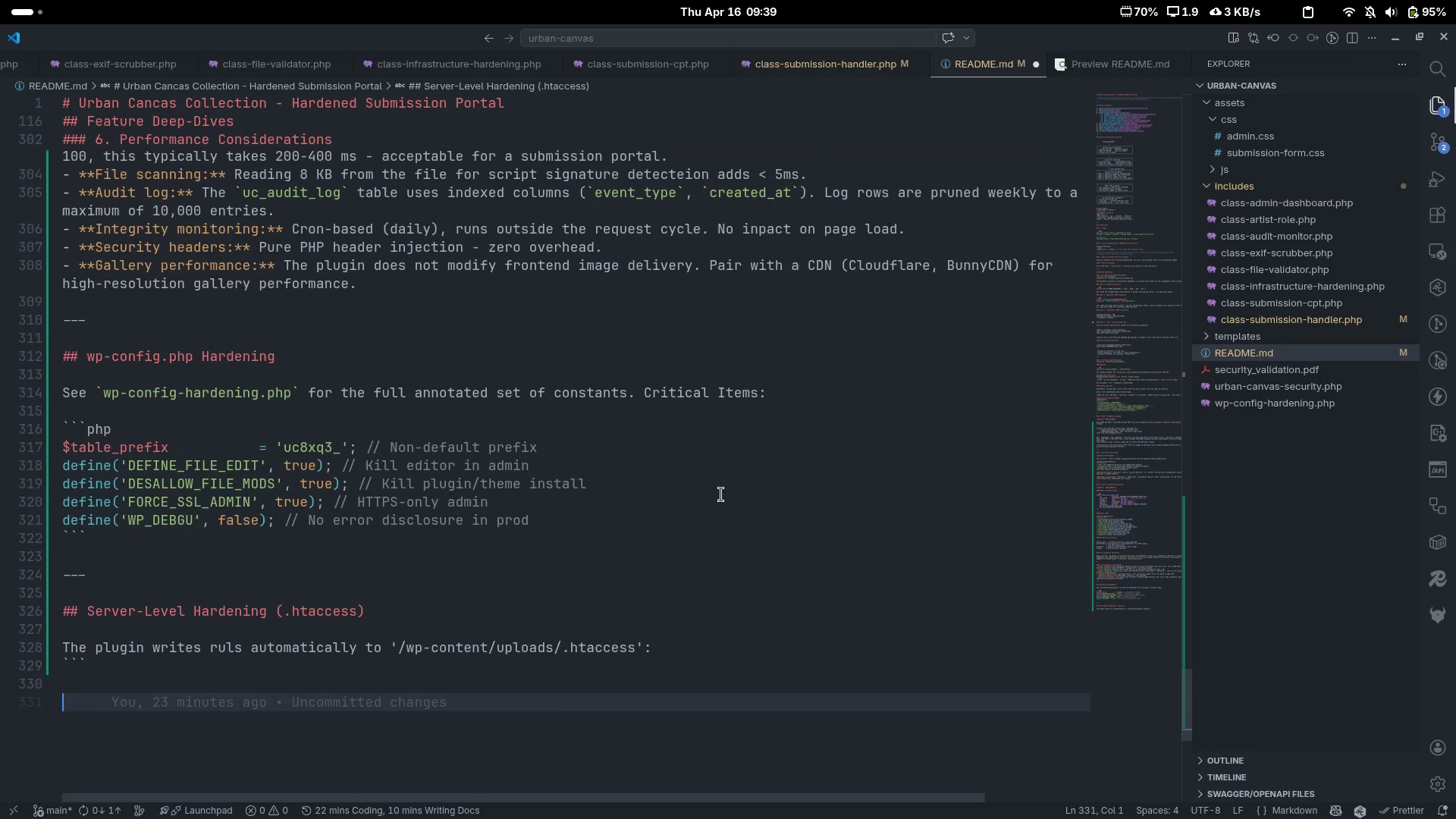 
key(Backquote)
 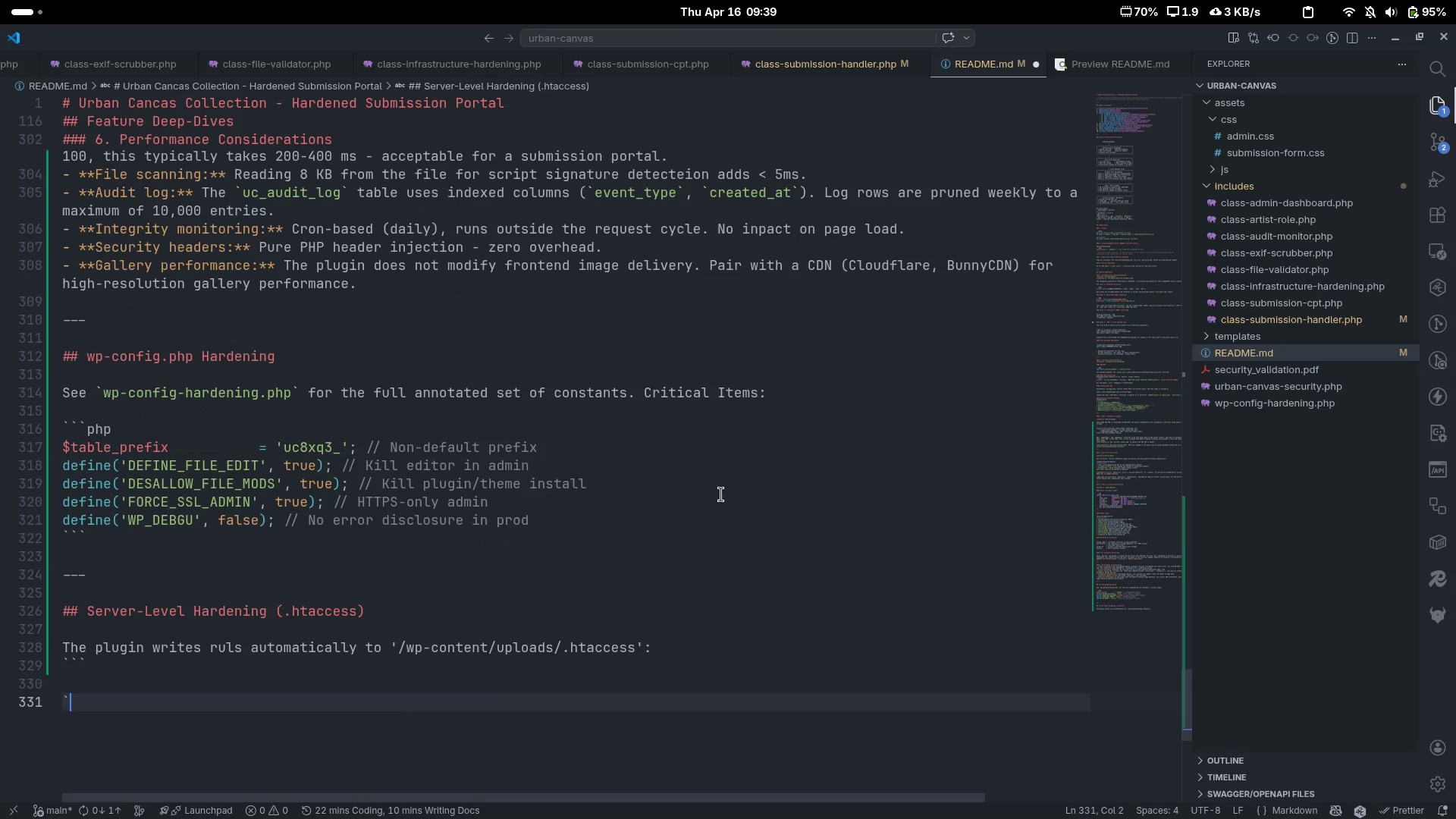 
key(Backquote)
 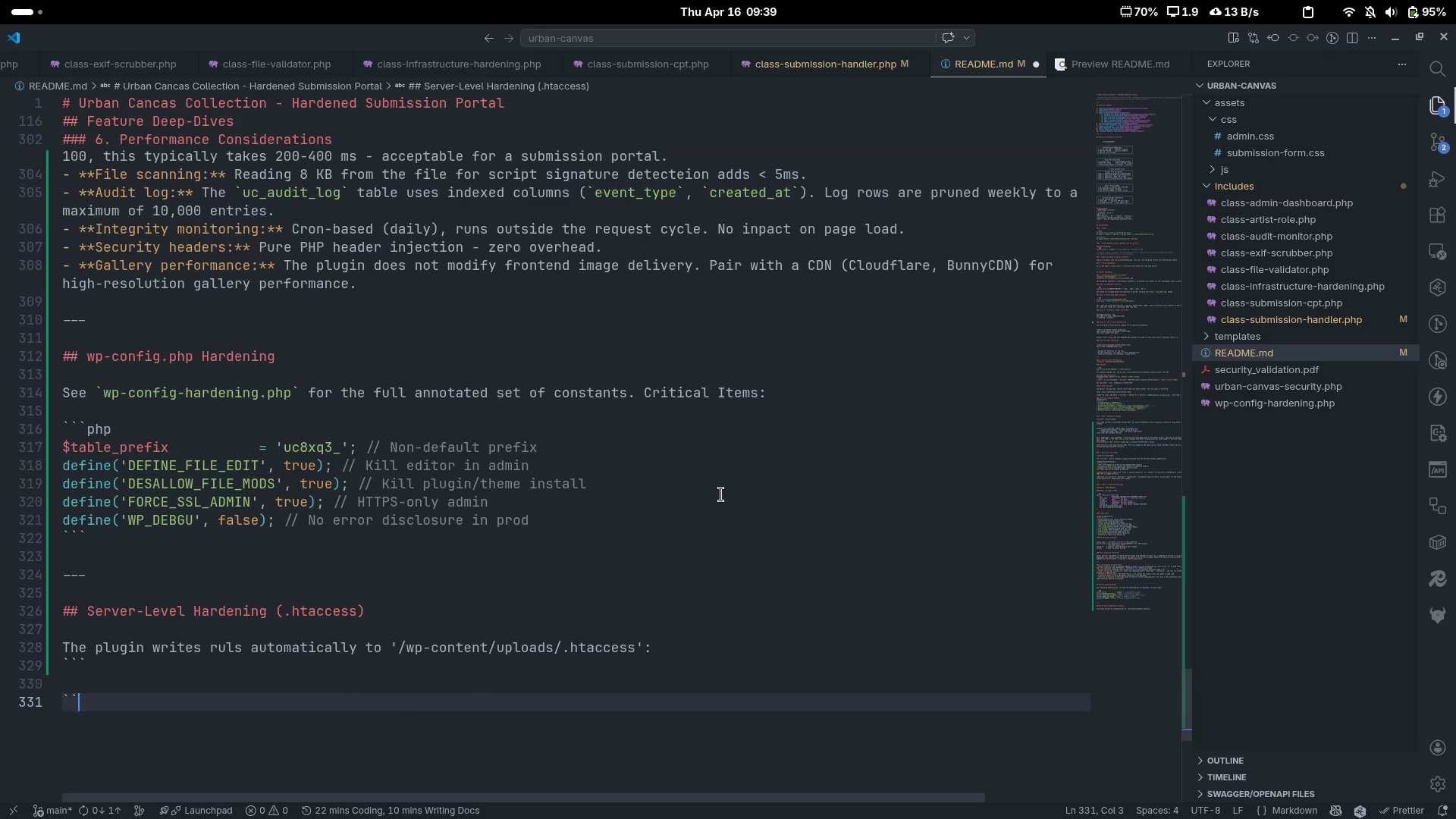 
key(Backquote)
 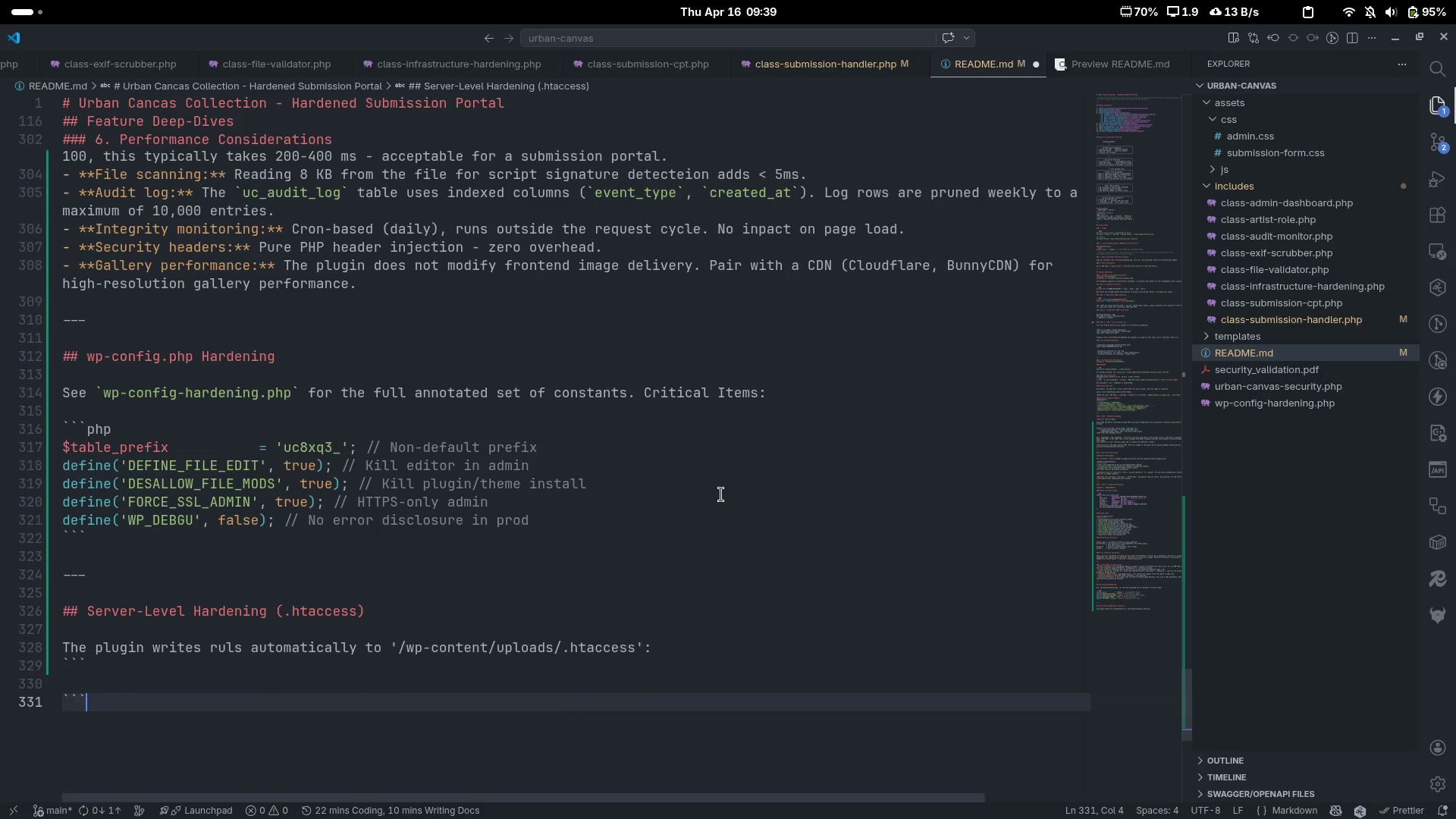 
key(ArrowUp)
 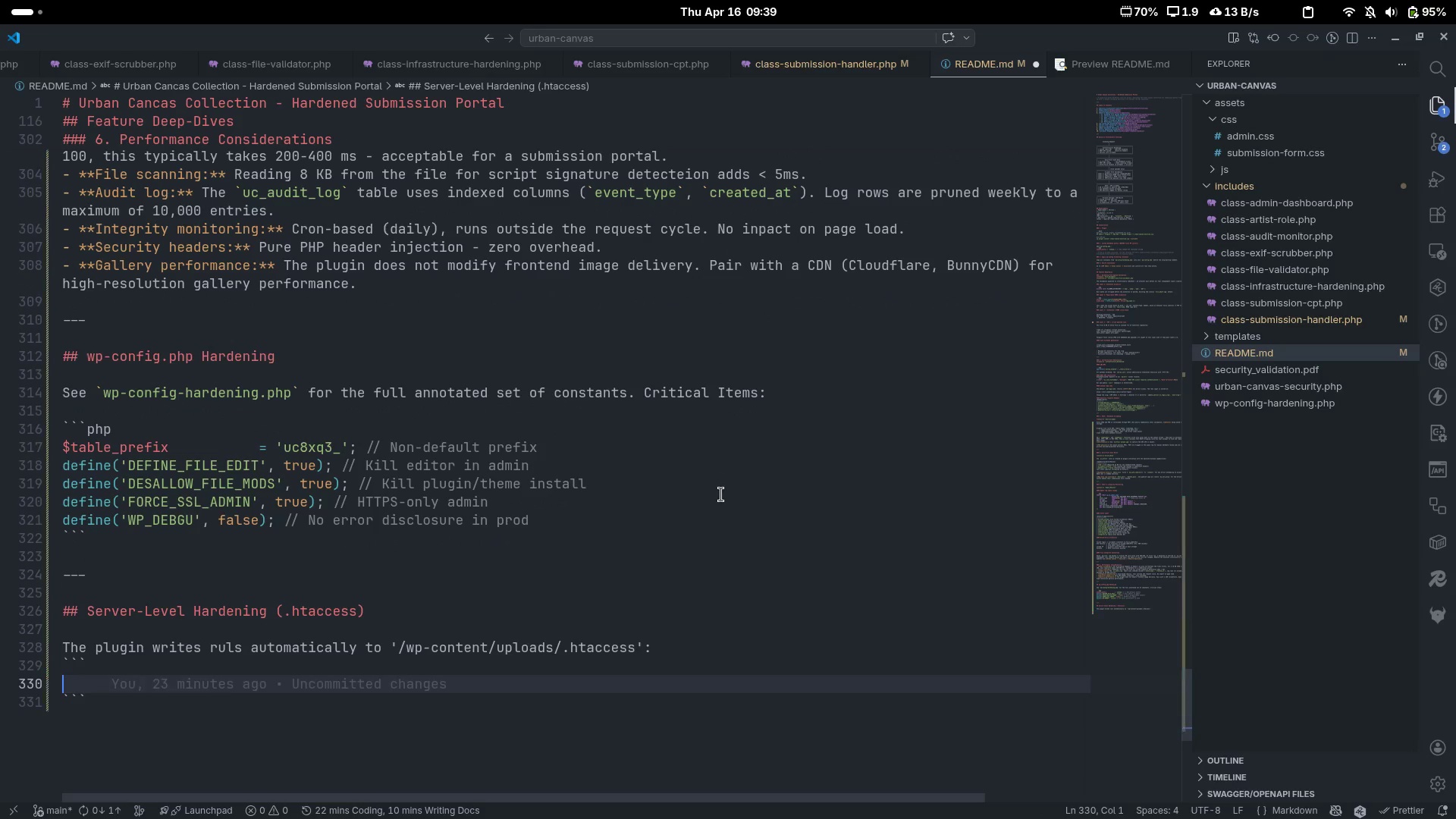 
key(ArrowUp)
 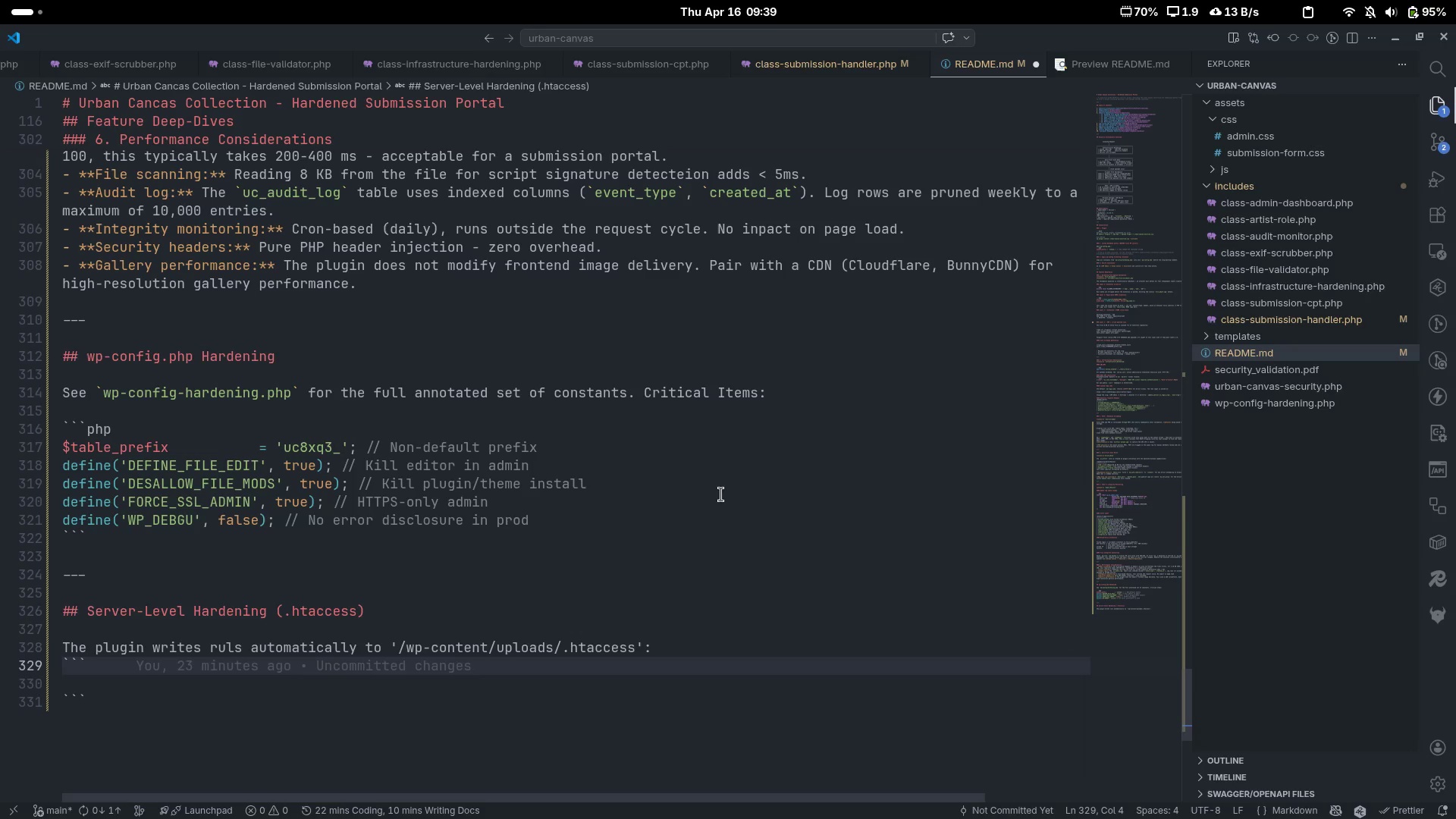 
type(apacke)
key(Backspace)
key(Backspace)
type(he)
 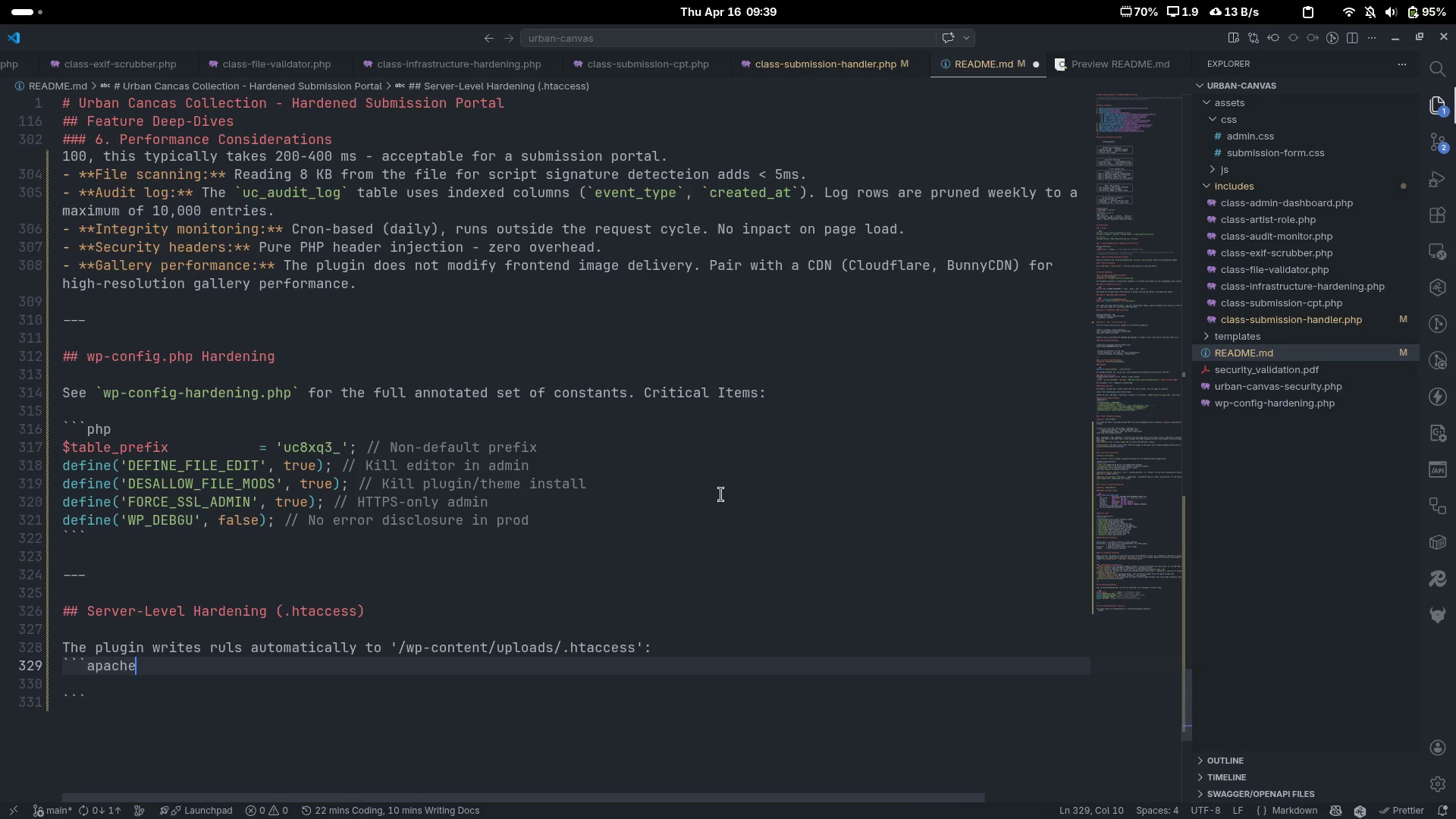 
key(Enter)
 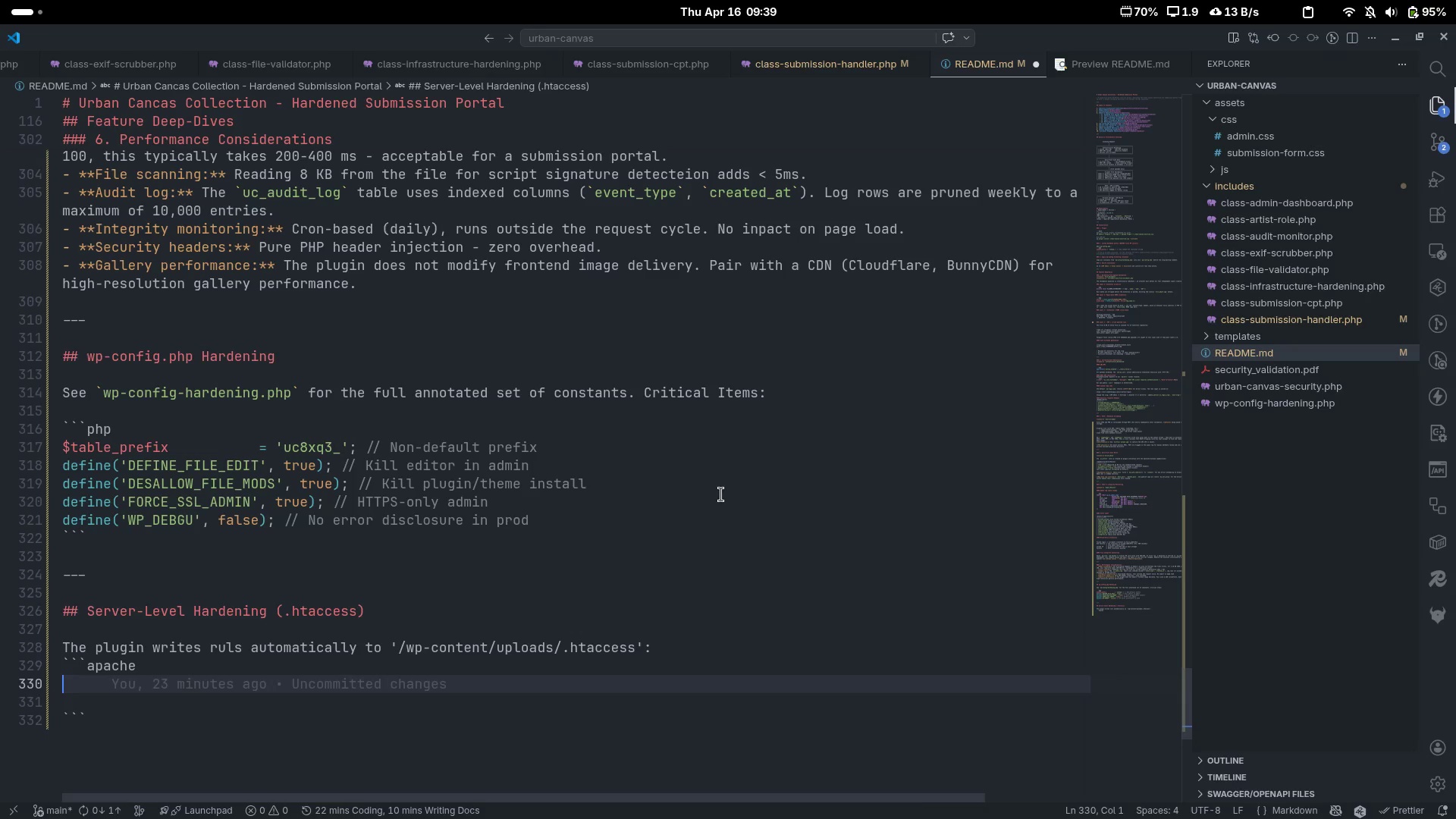 
type([Delete]# )
key(Backspace)
type(B)
key(Backspace)
type( Block PHP execution)
 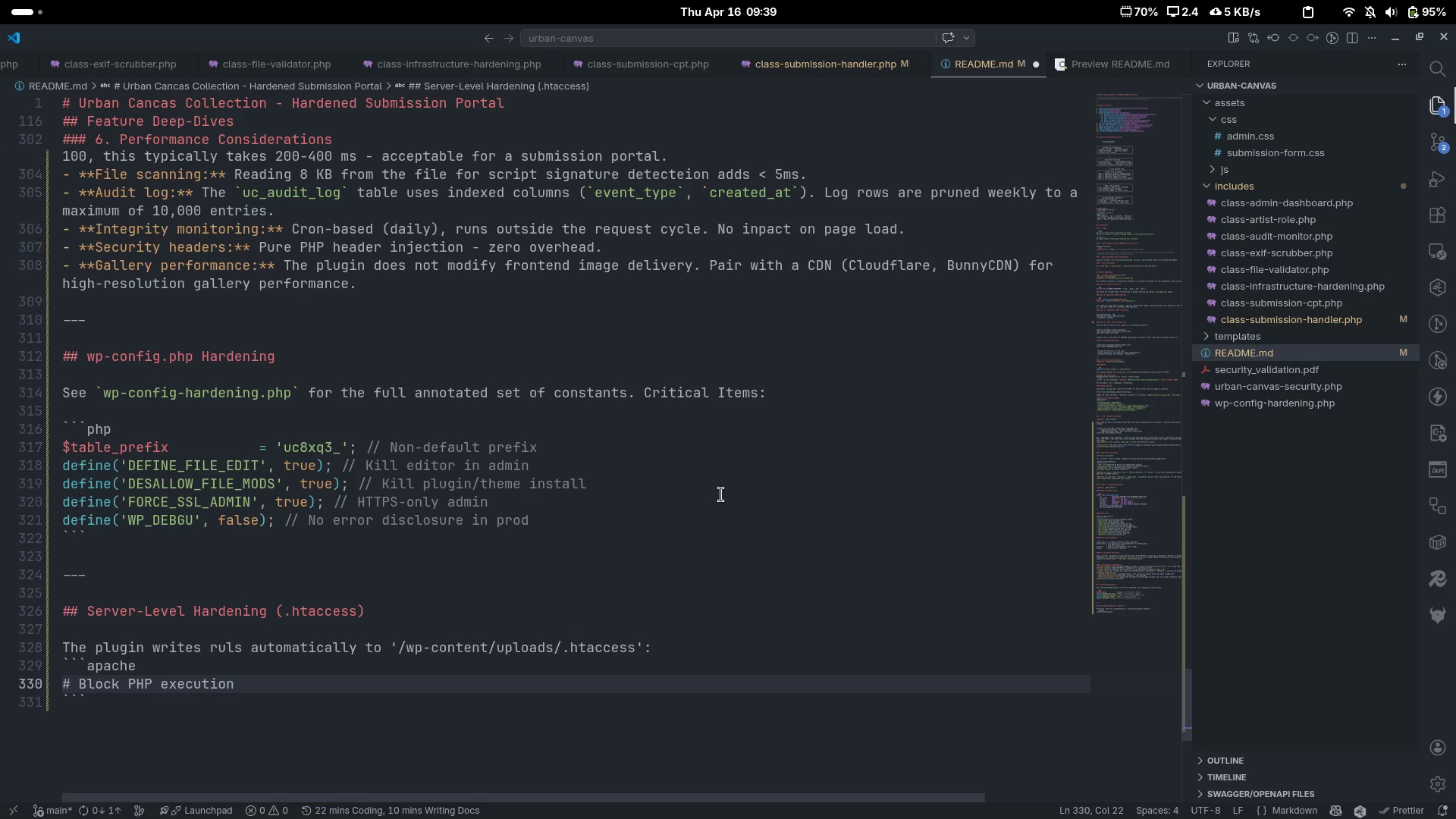 
key(Control+ControlLeft)
 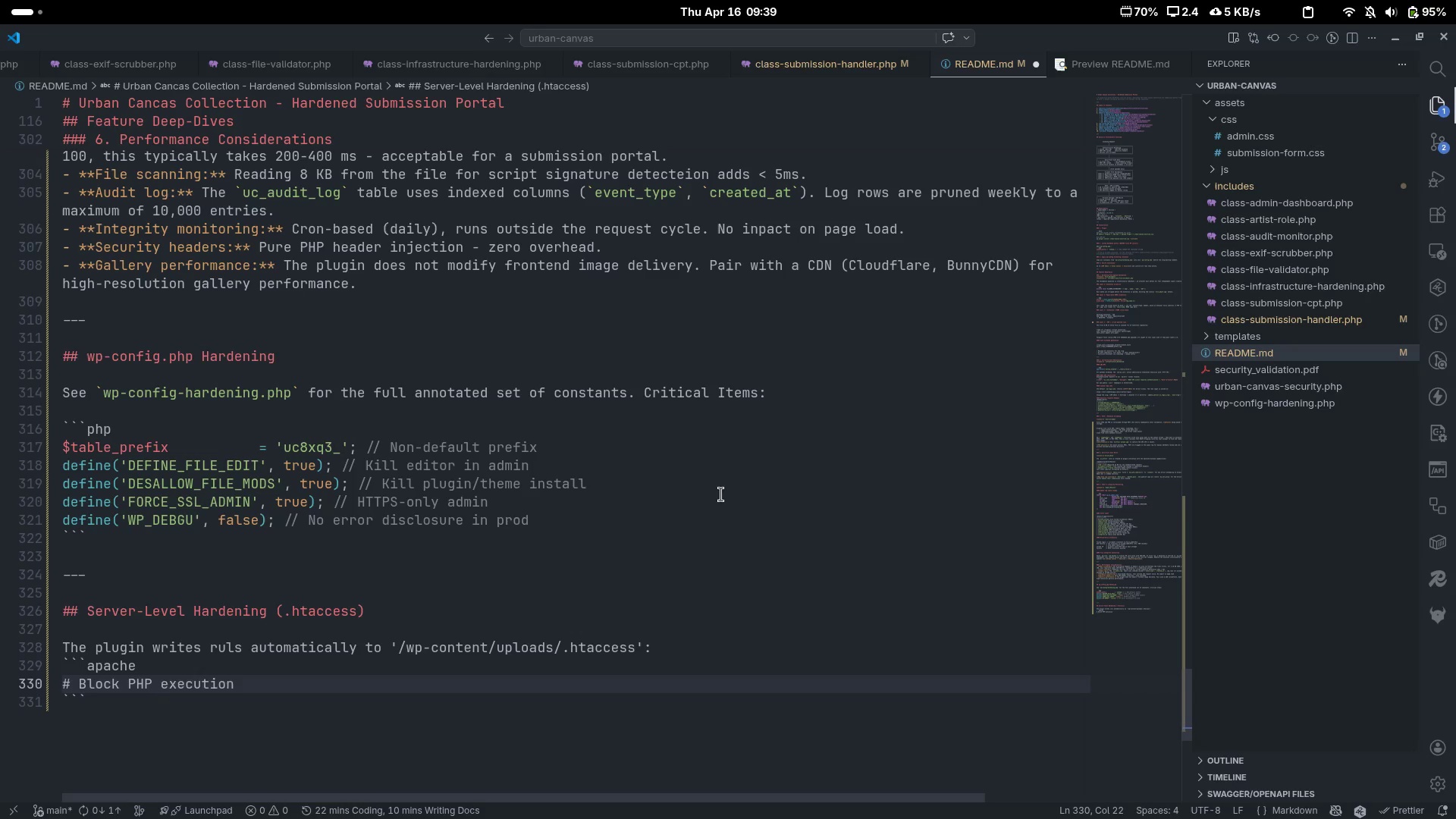 
key(Control+Backspace)
 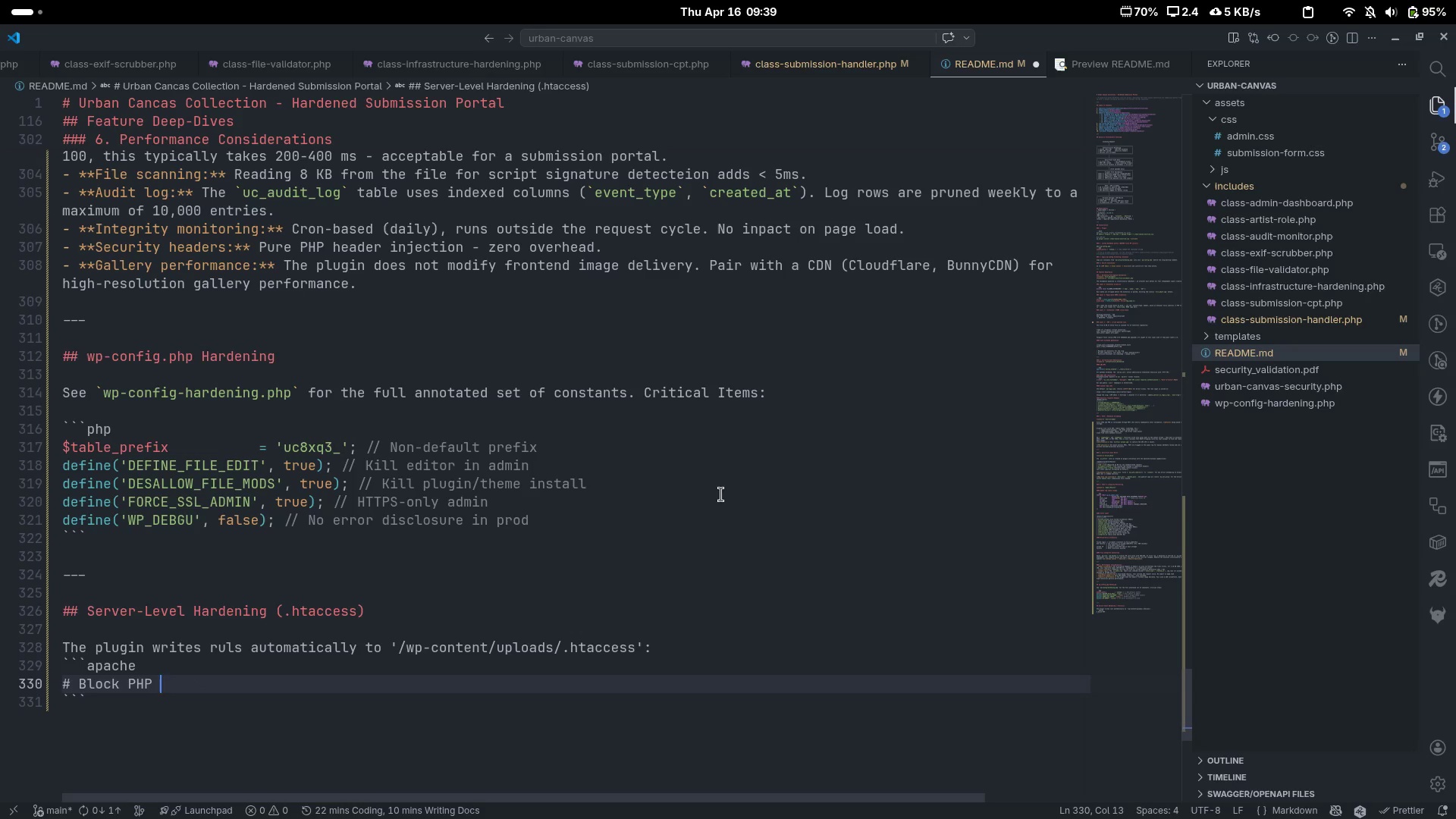 
type(executon in uploads)
 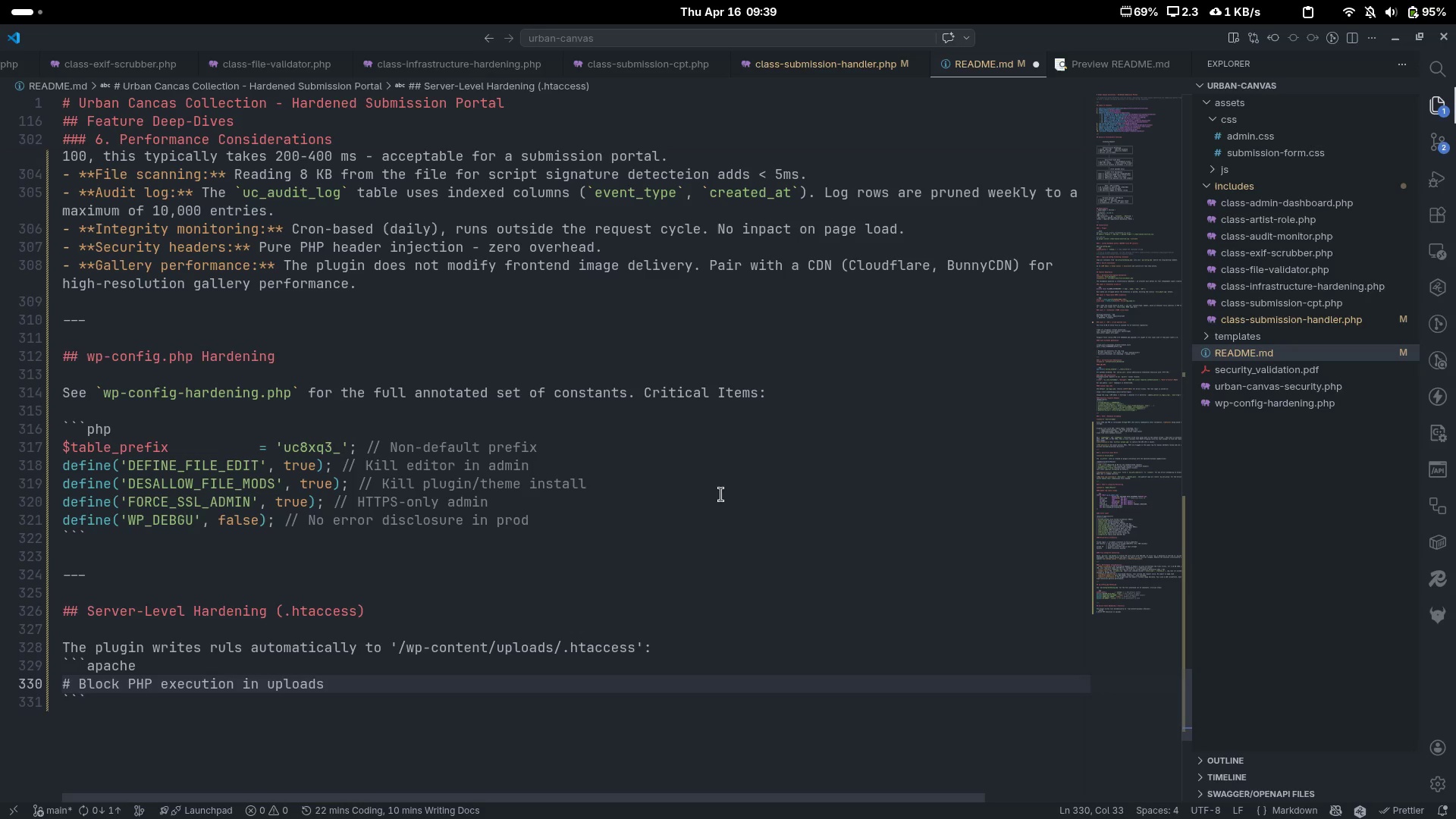 
key(Enter)
 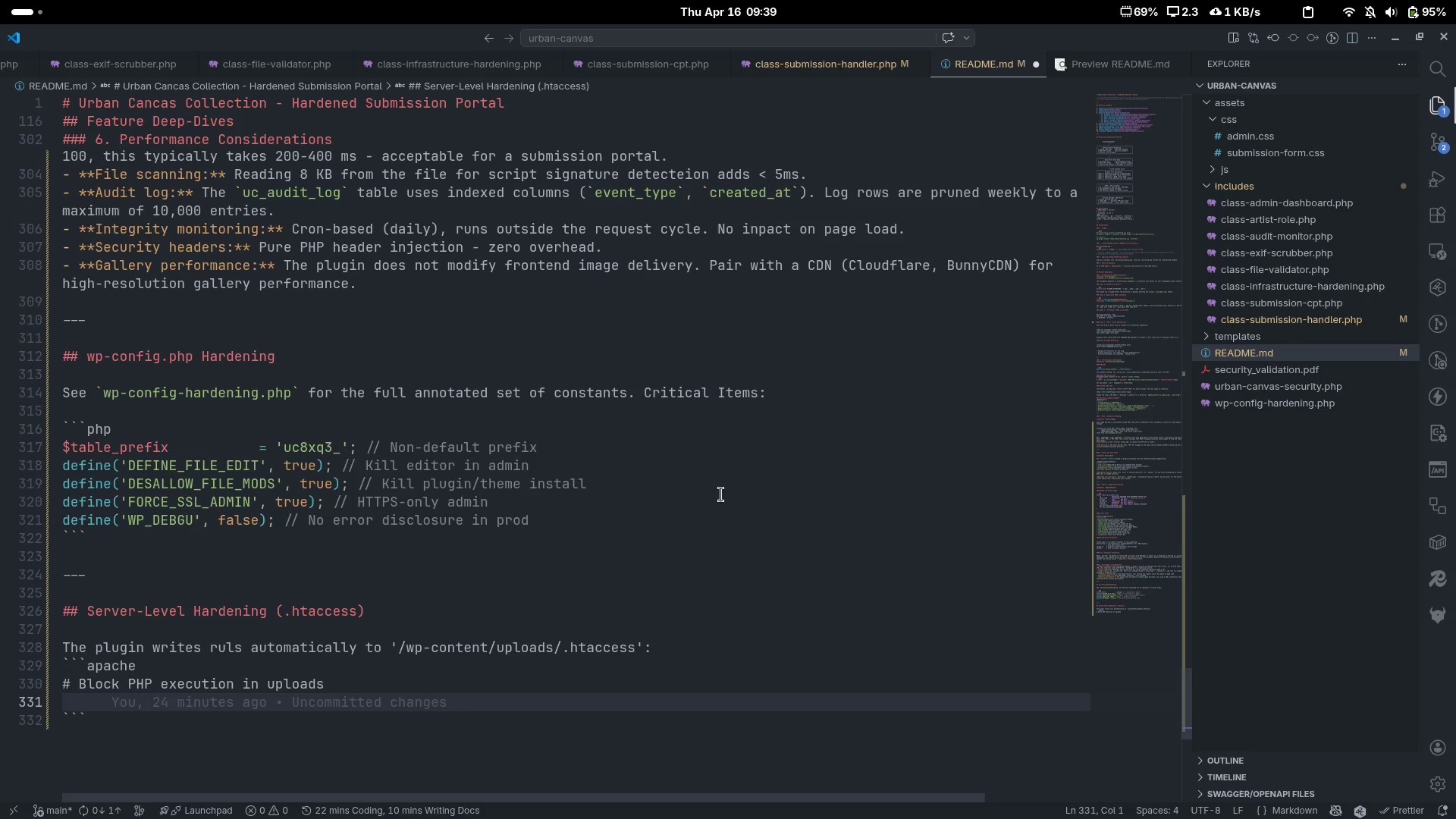 
key(Shift+Comma)
 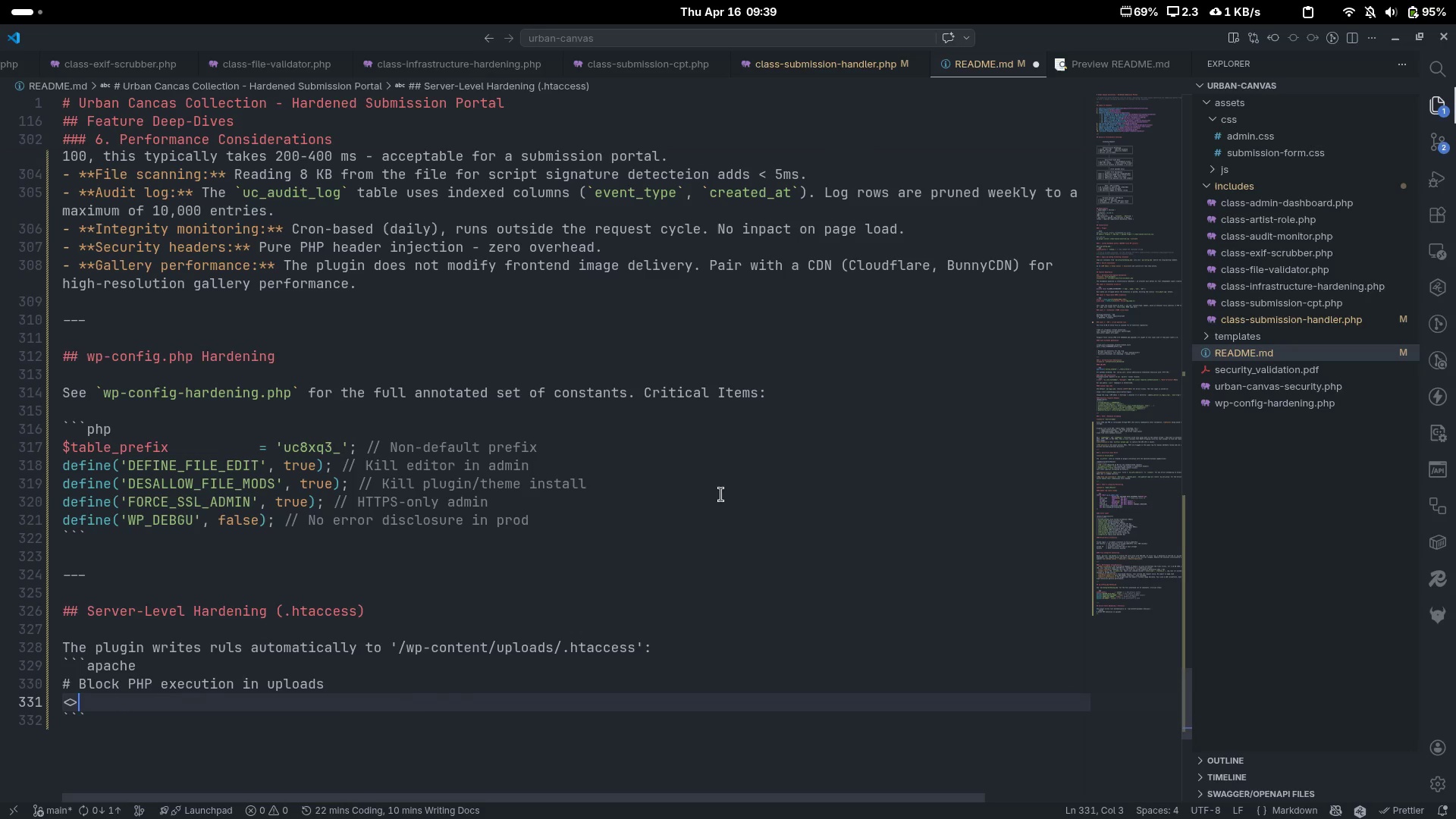 
key(Shift+Period)
 